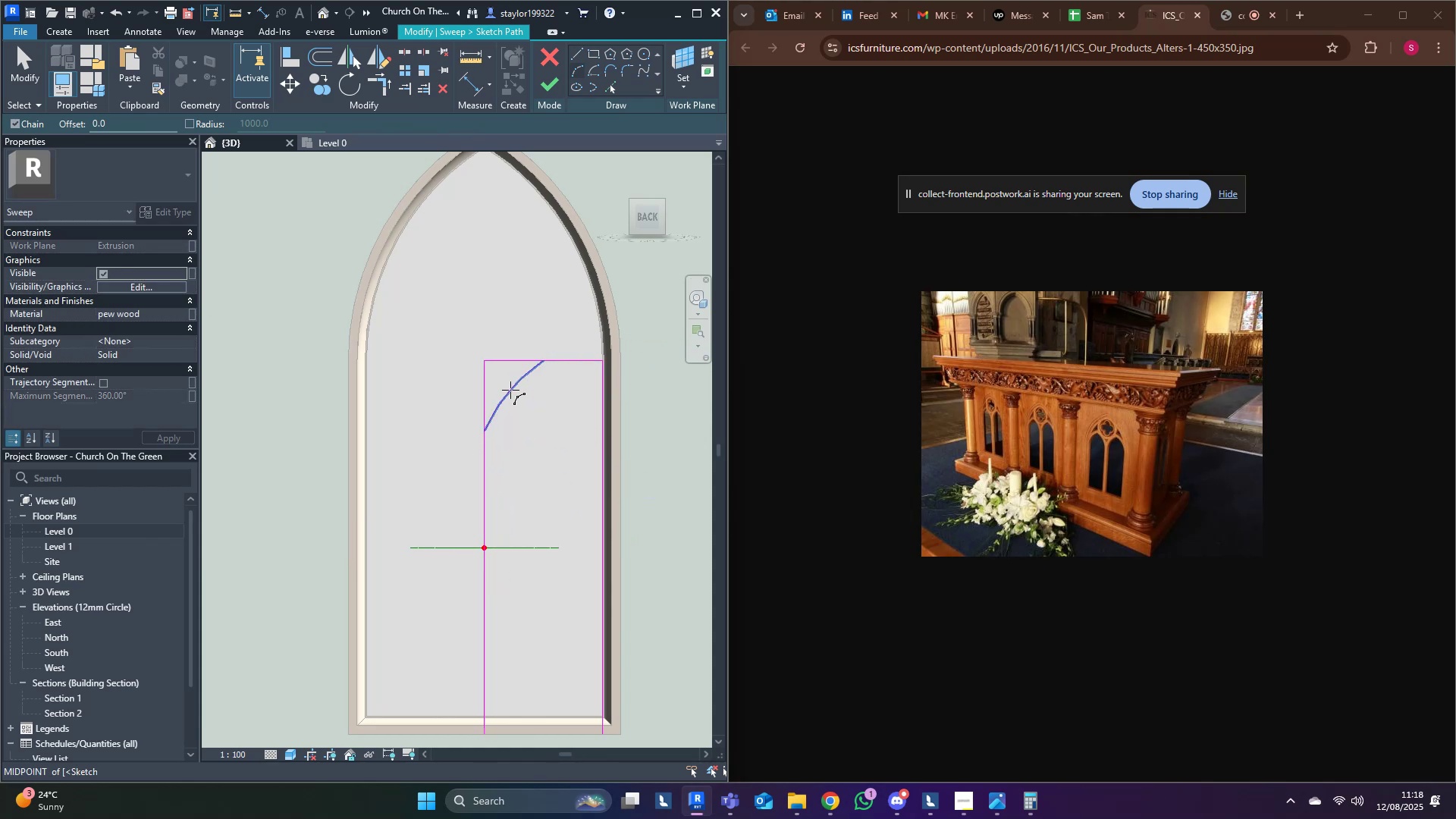 
key(Escape)
 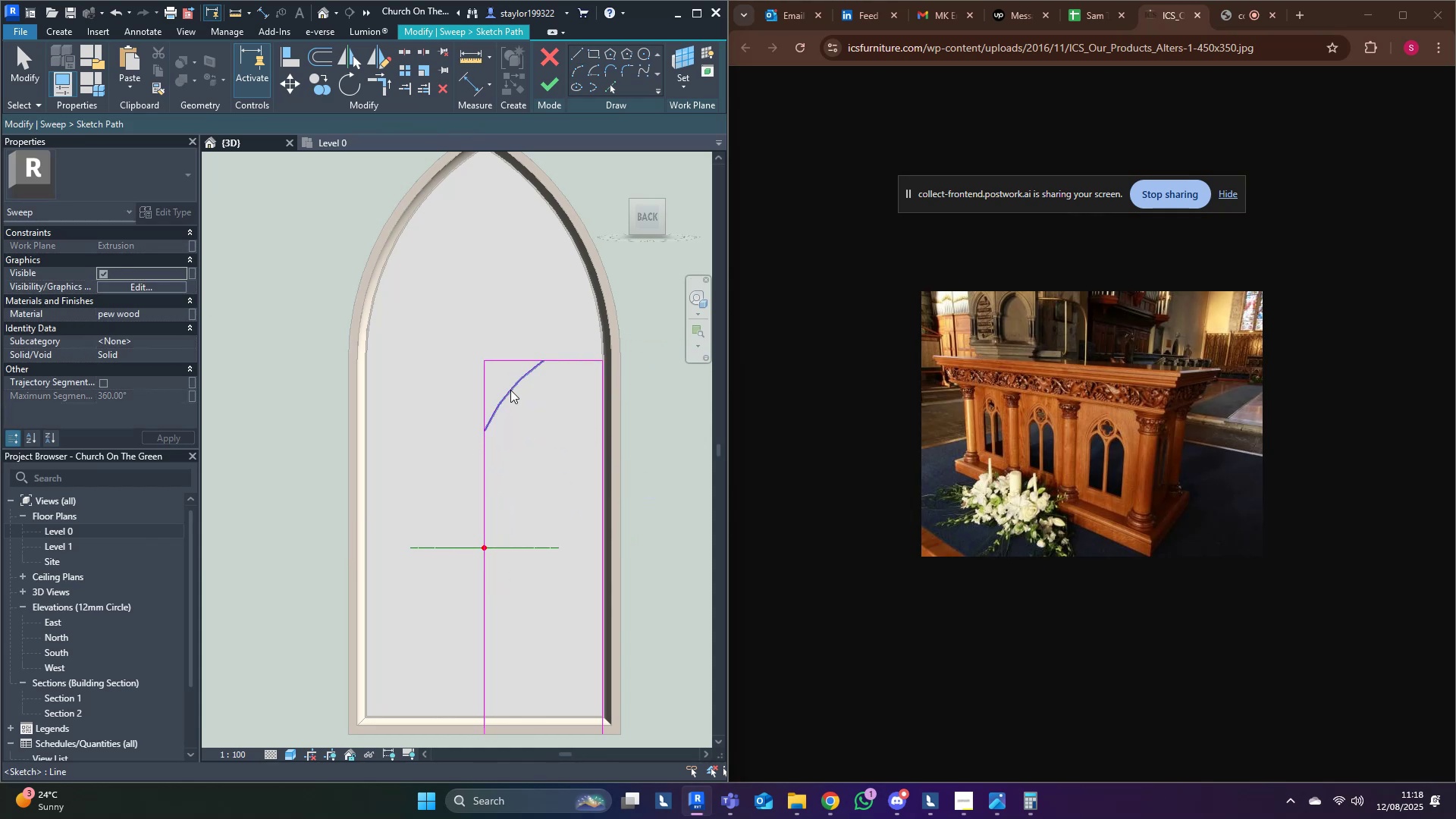 
key(Escape)
 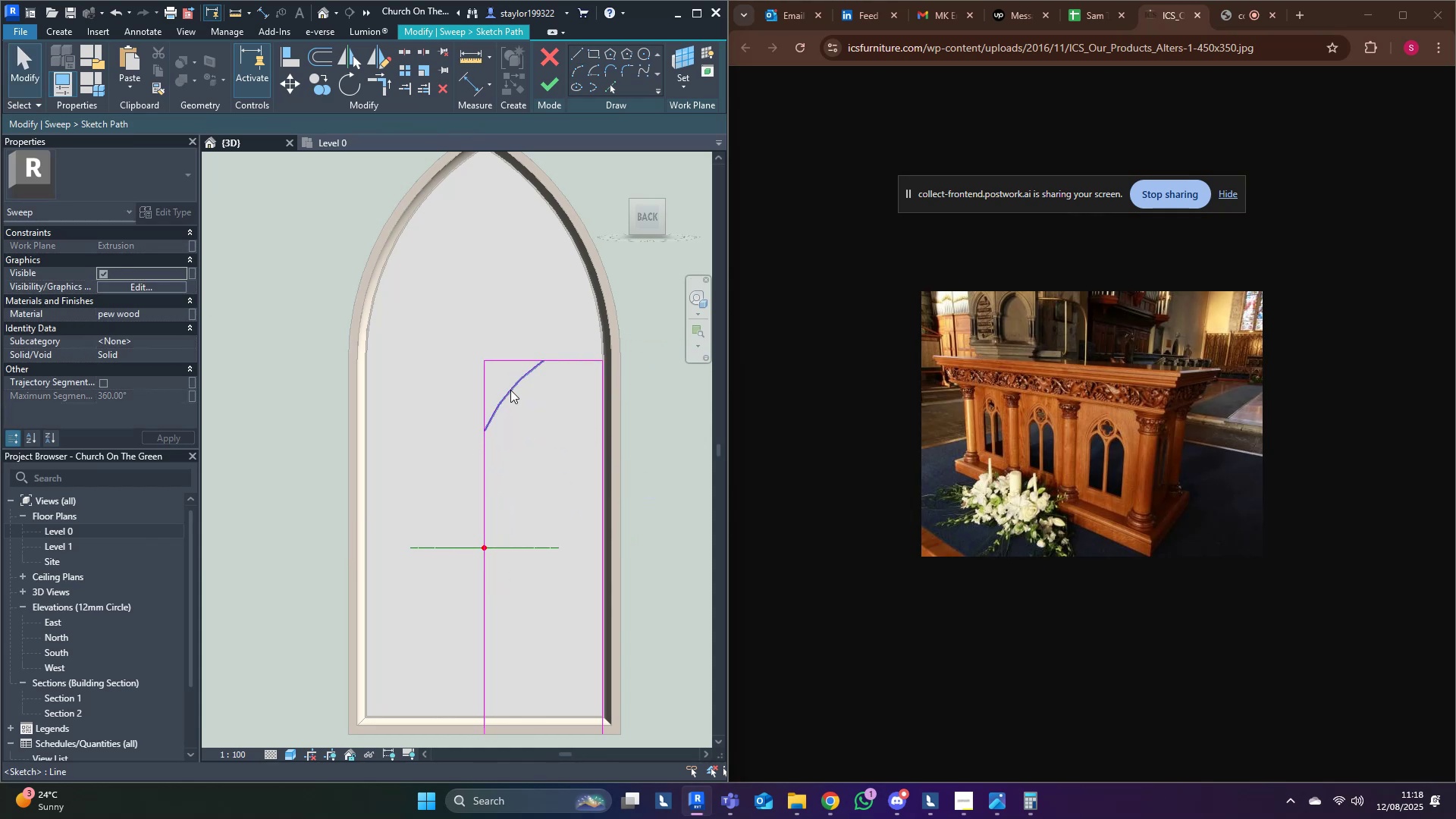 
left_click([510, 390])
 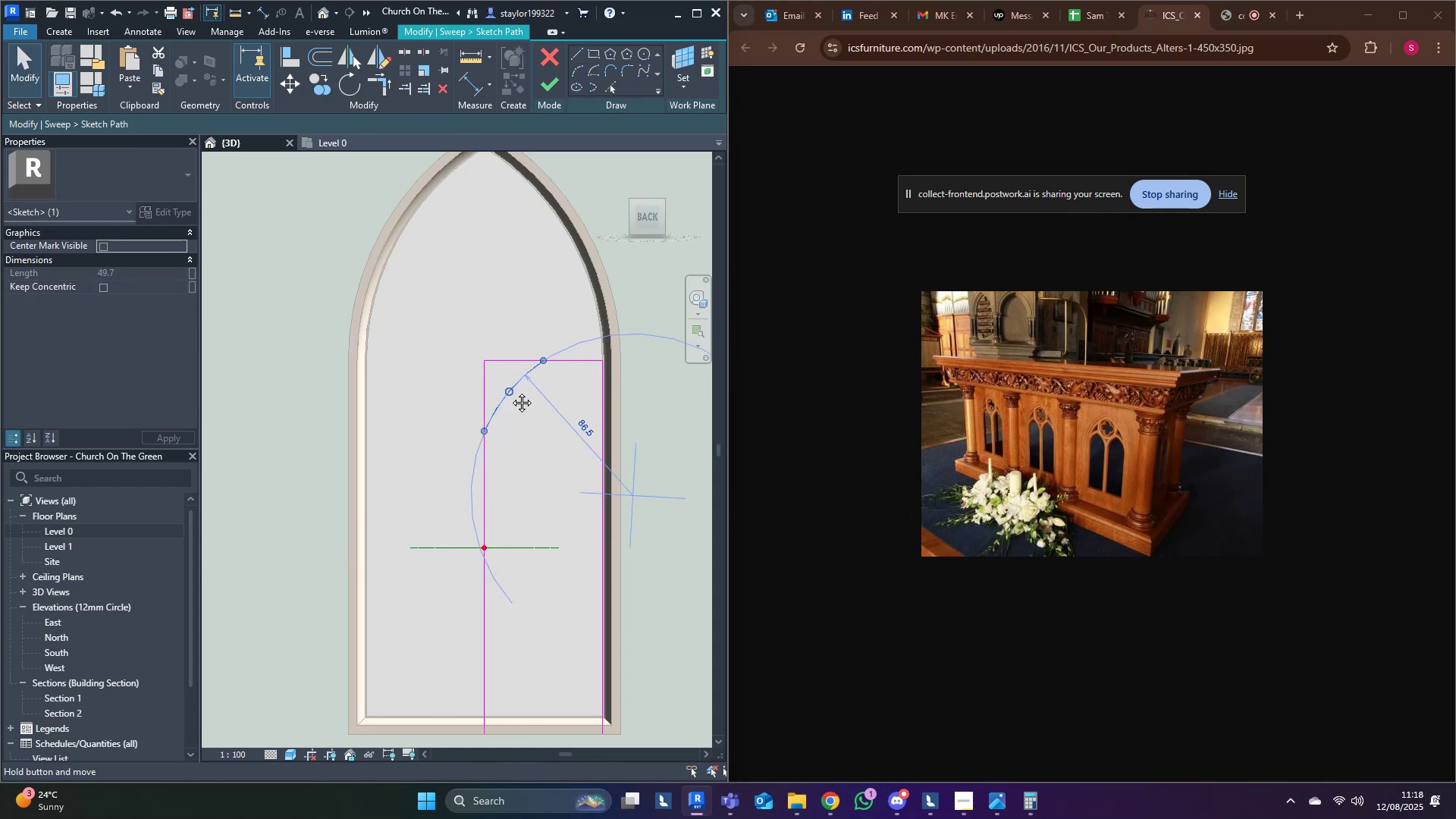 
middle_click([510, 391])
 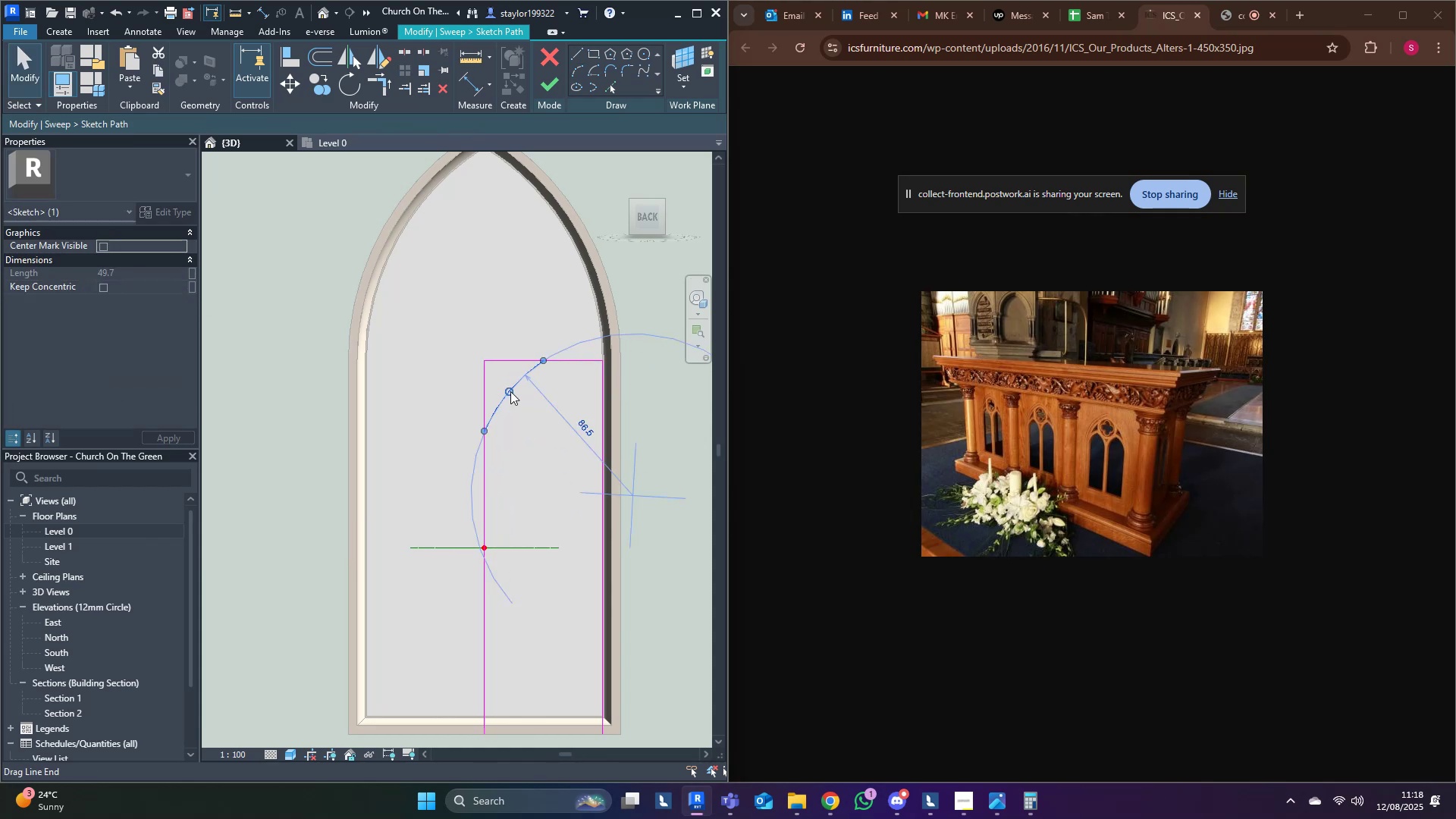 
type(dm)
 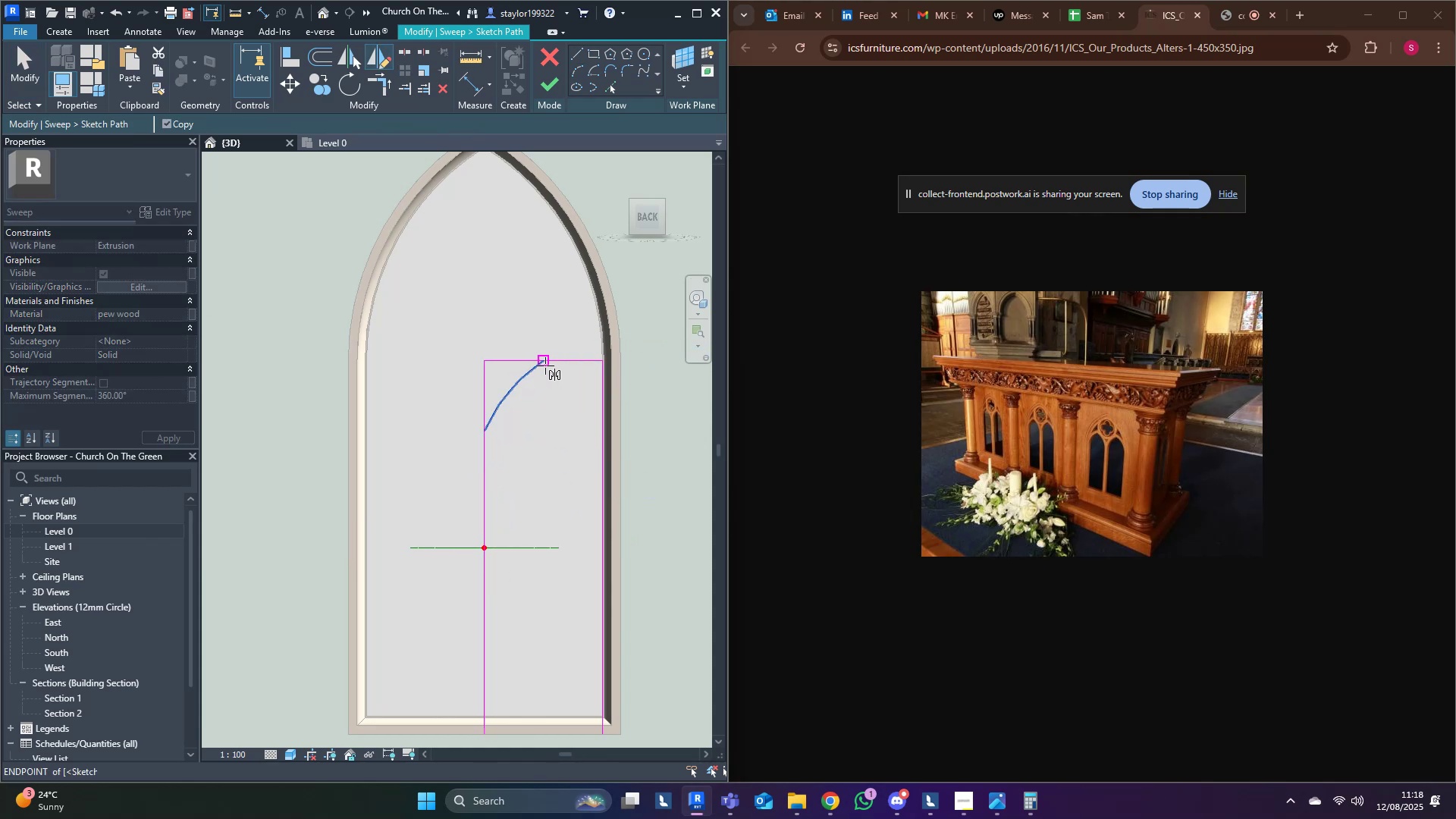 
left_click([544, 363])
 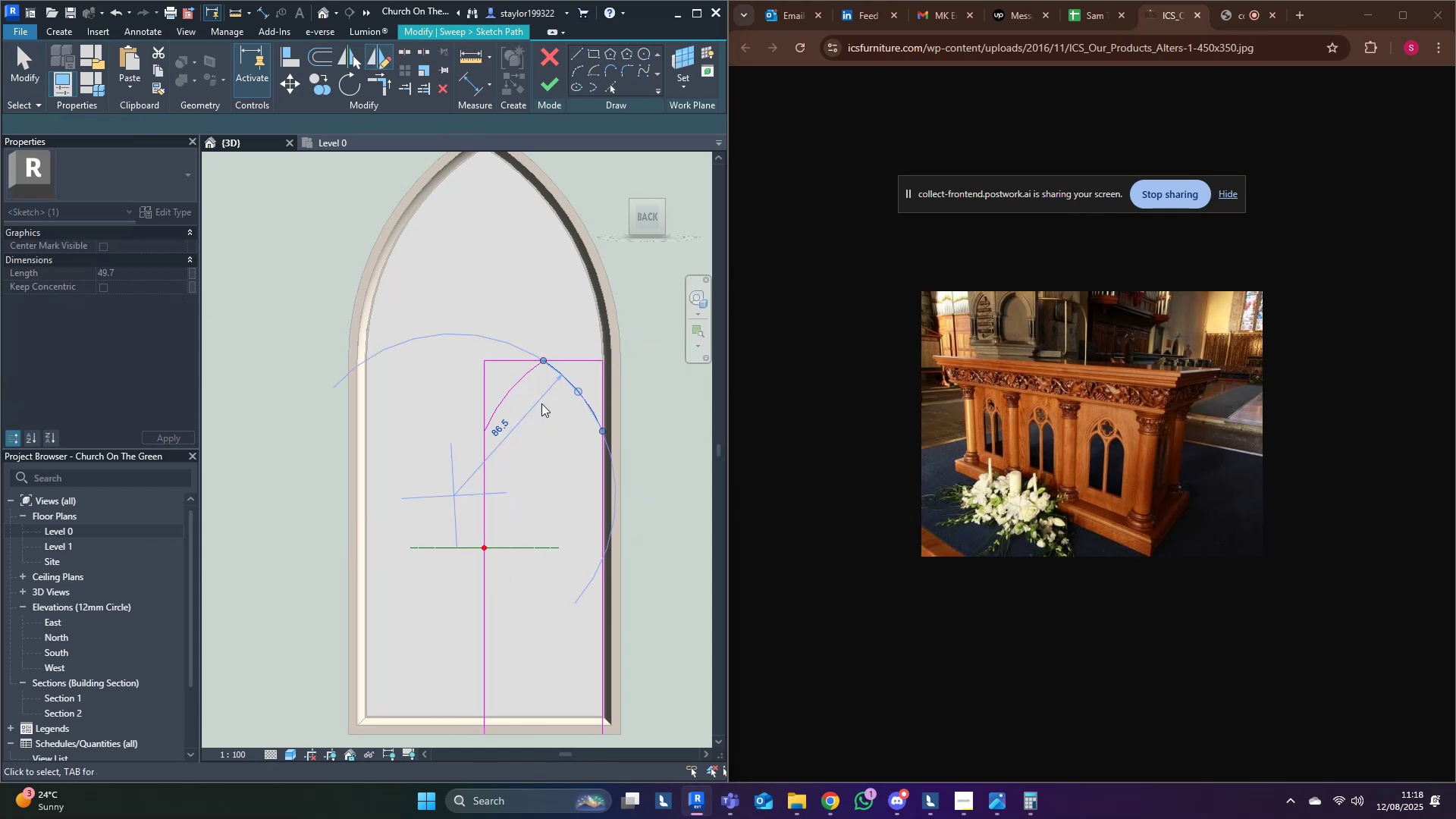 
triple_click([565, 296])
 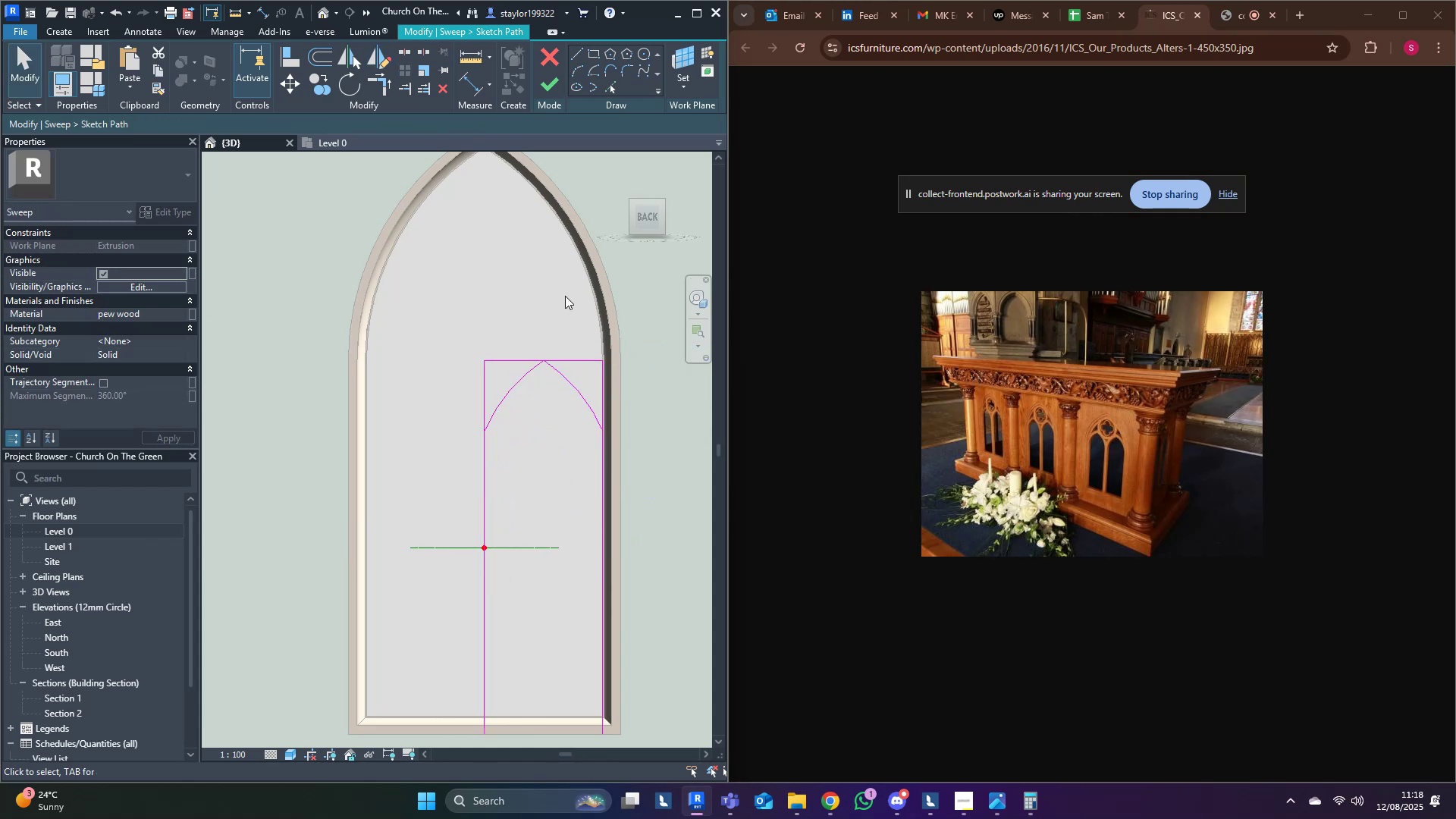 
key(R)
 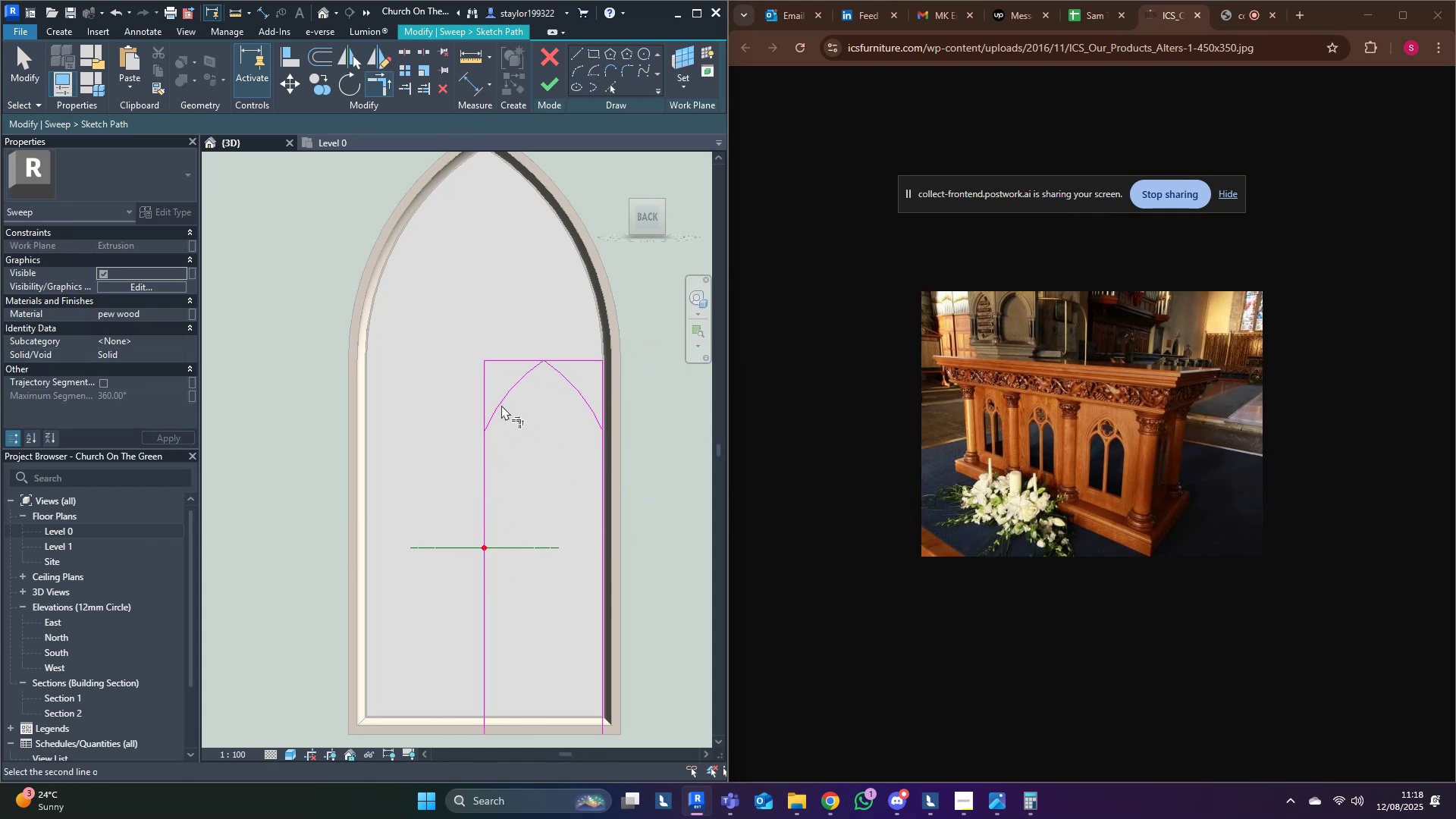 
double_click([487, 463])
 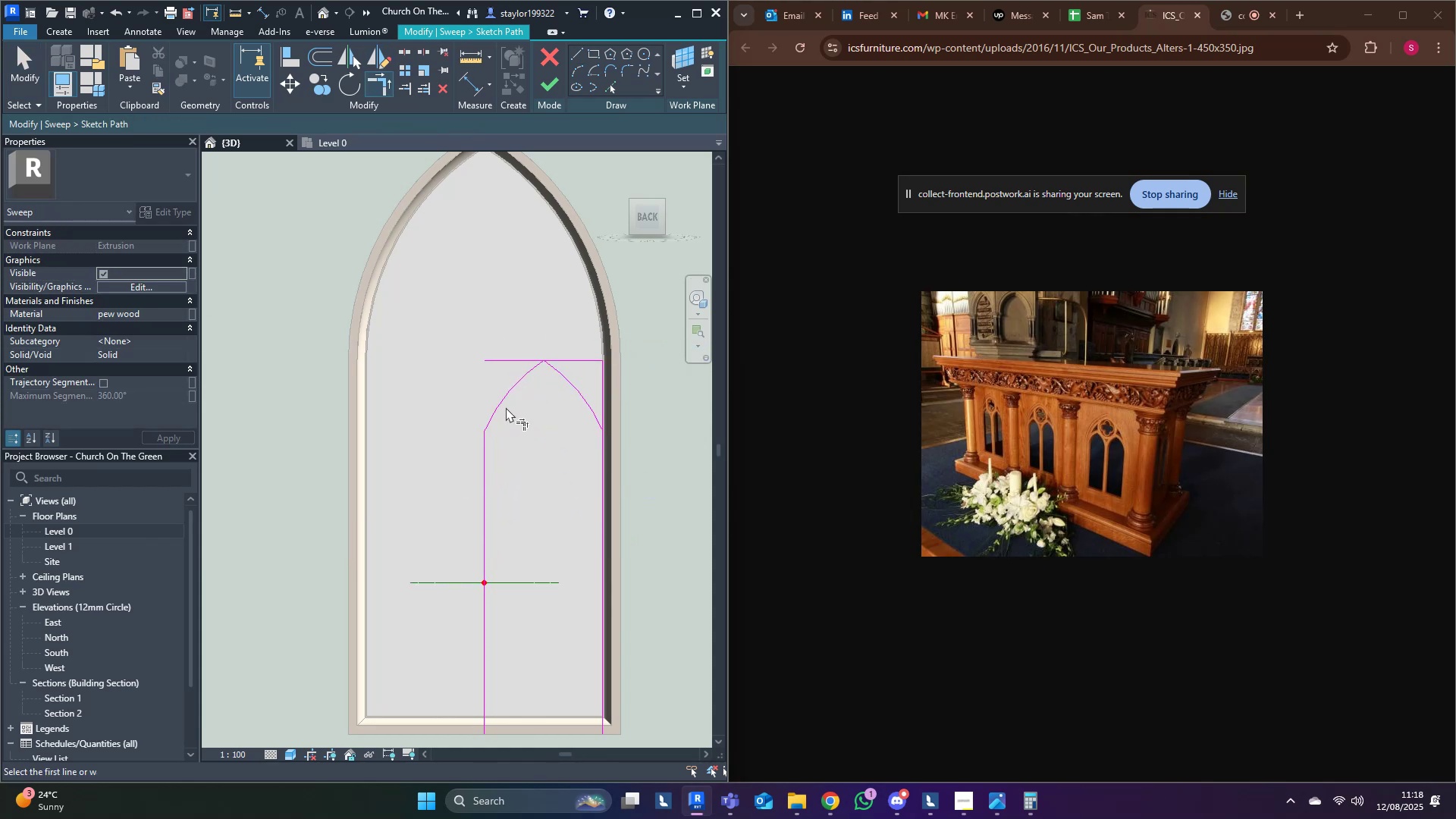 
triple_click([507, 406])
 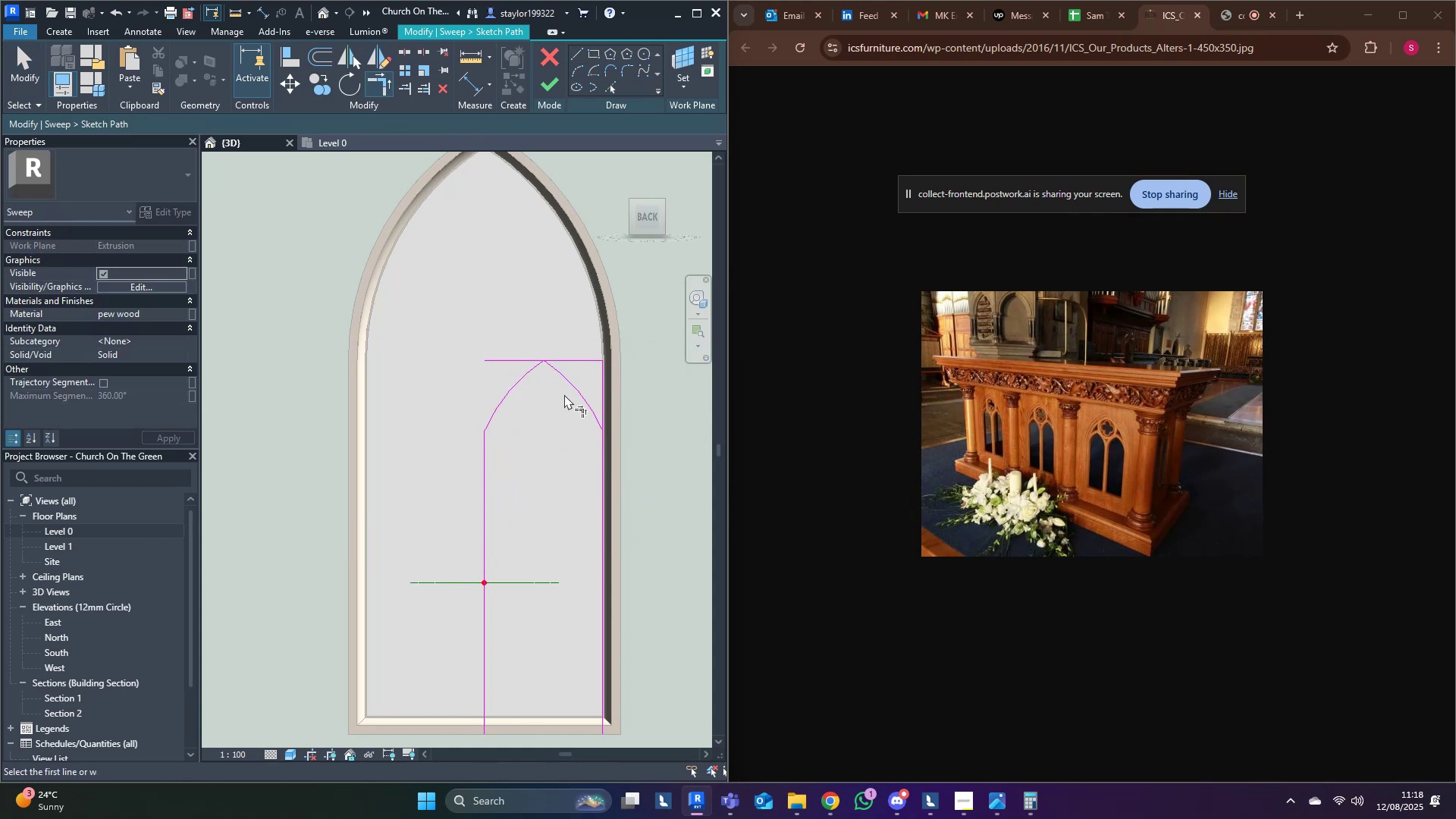 
triple_click([580, 391])
 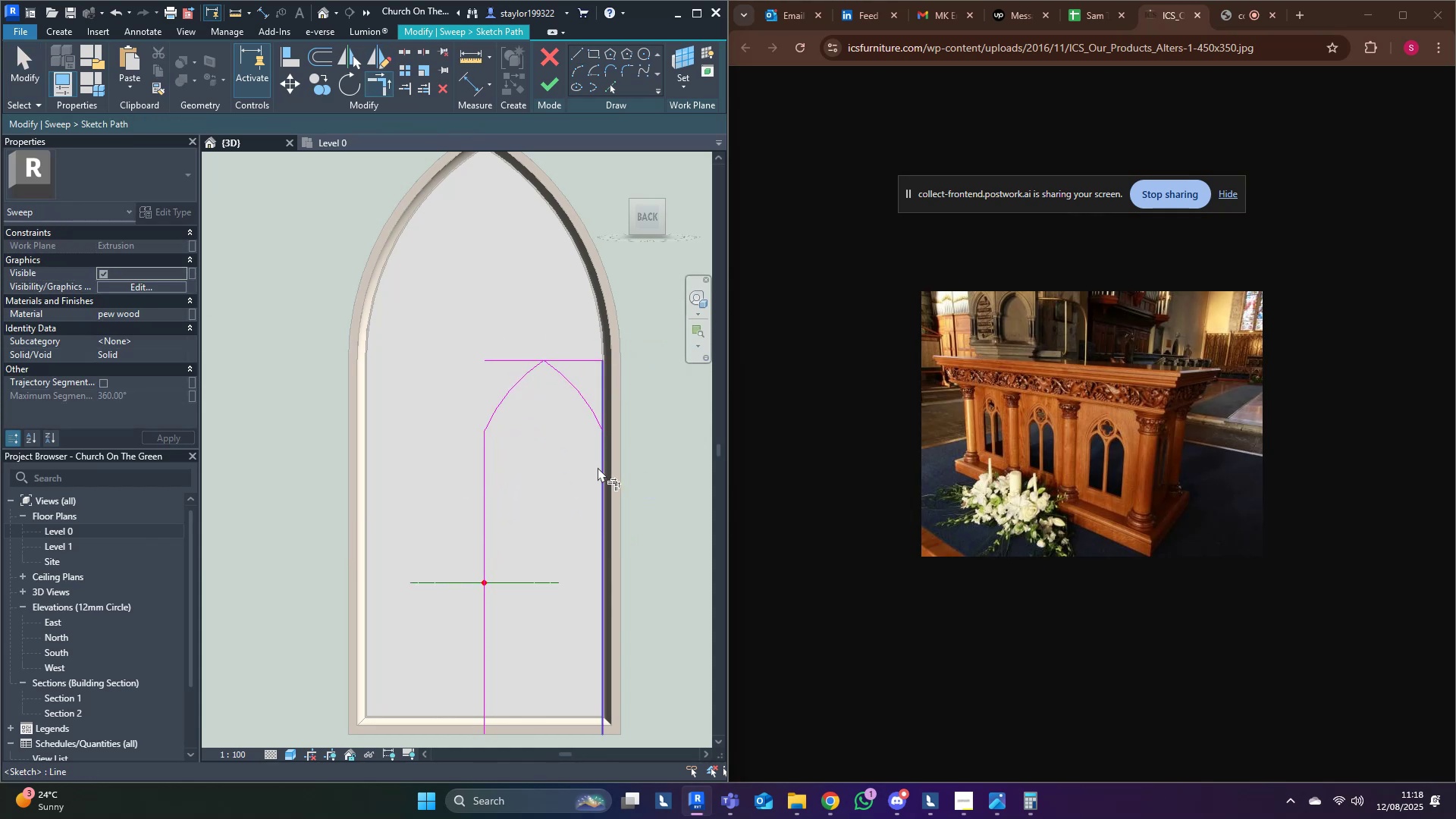 
triple_click([604, 469])
 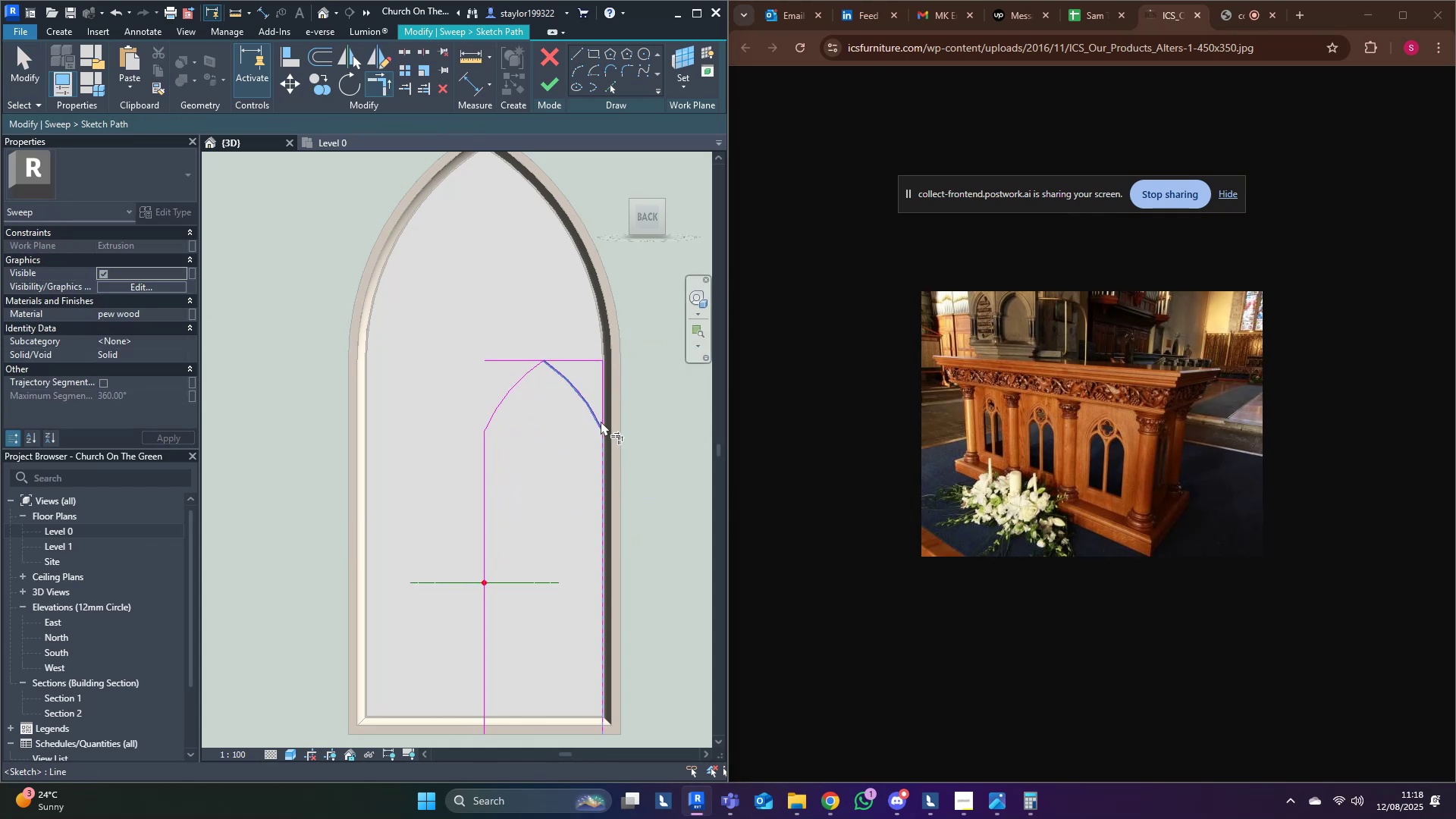 
triple_click([601, 419])
 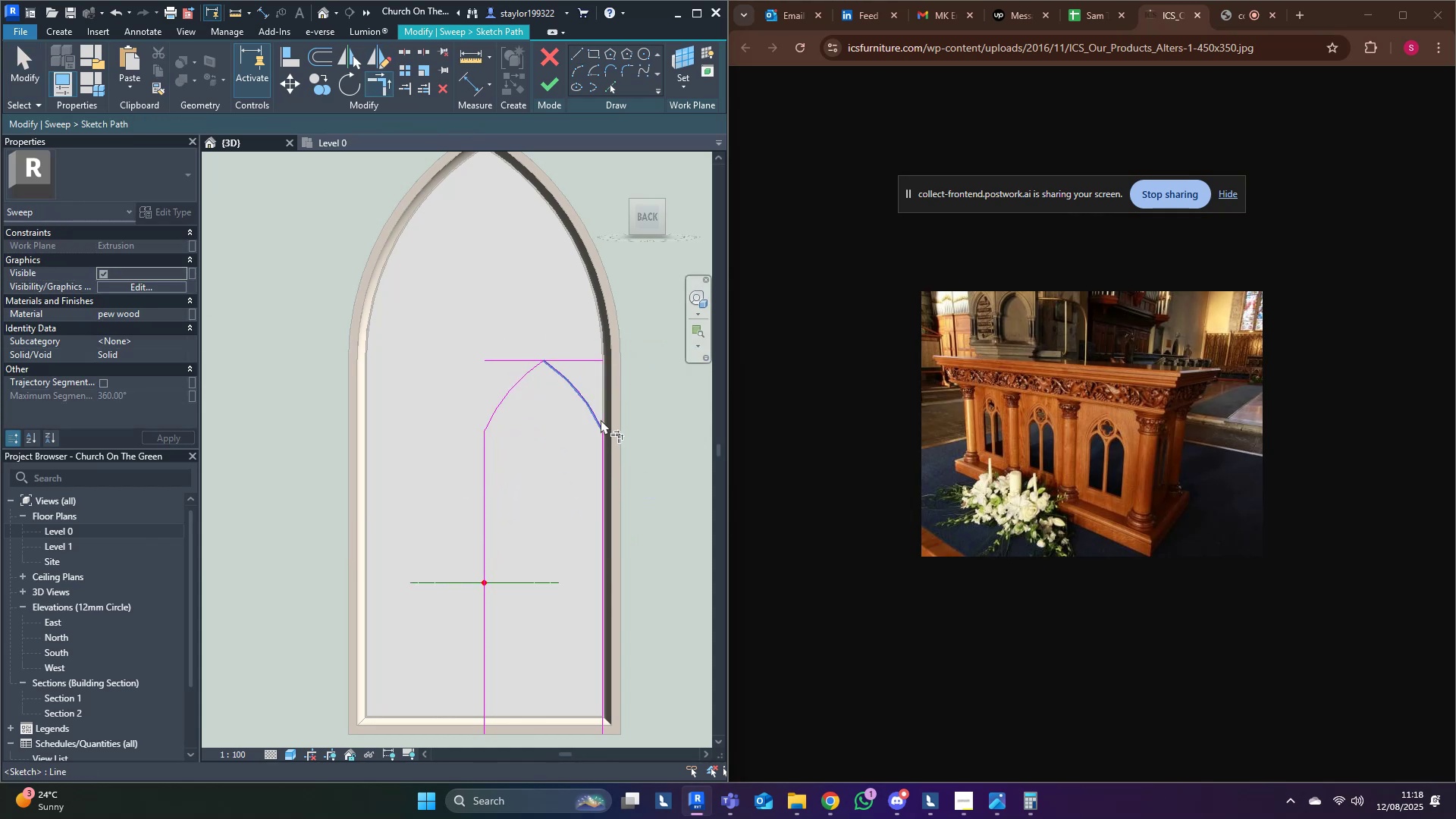 
triple_click([601, 419])
 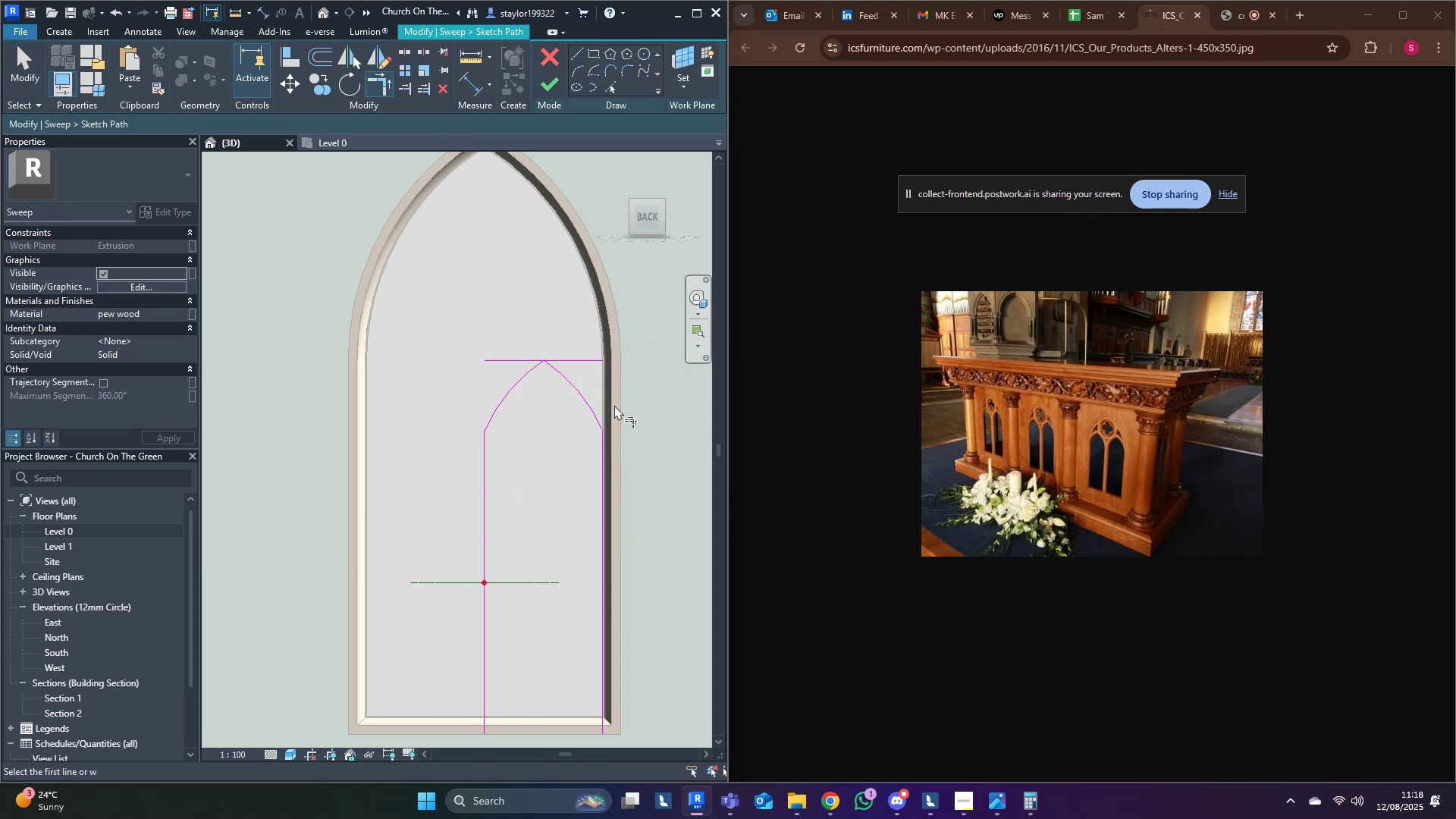 
triple_click([614, 405])
 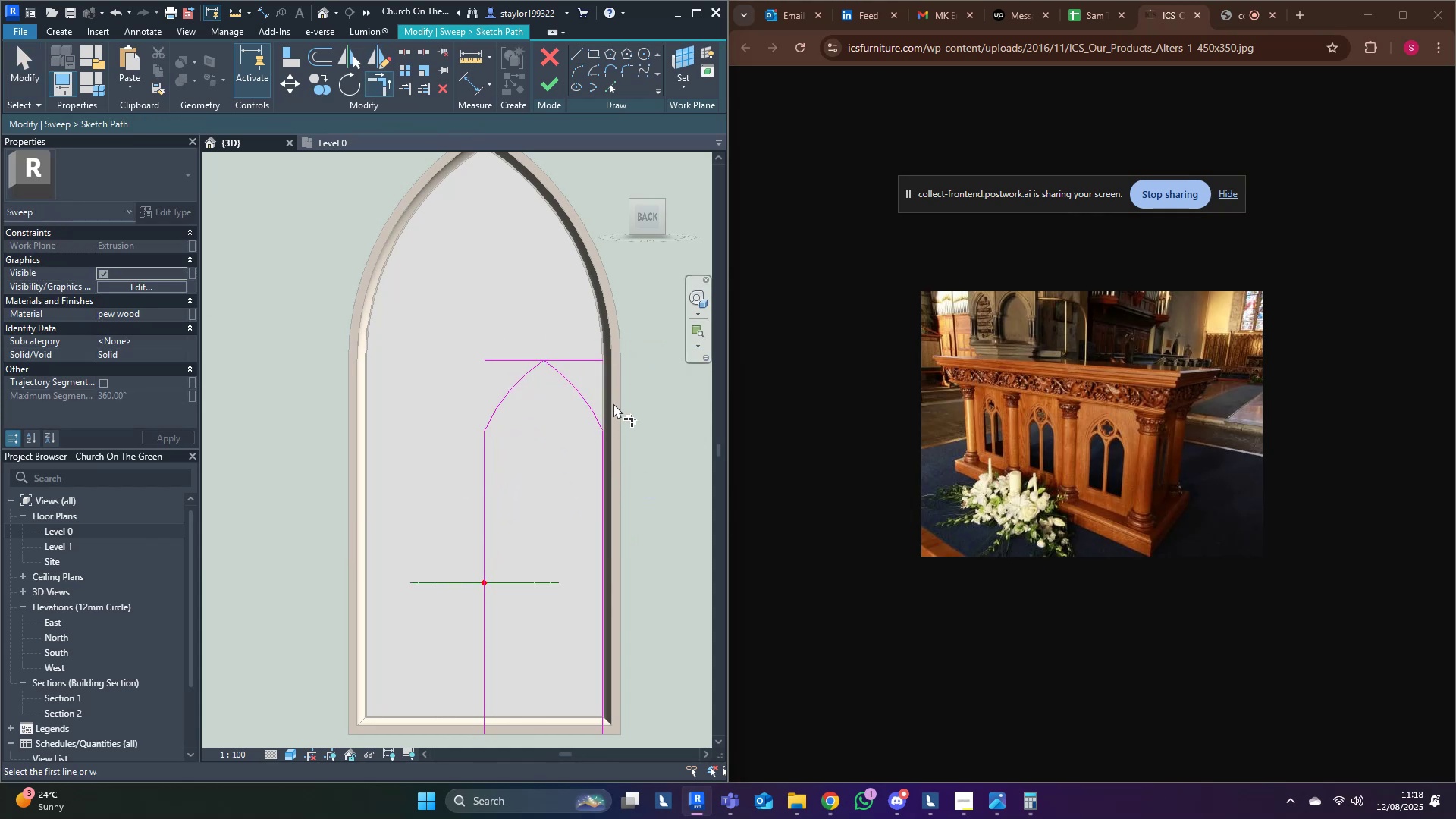 
type(md[Delete])
 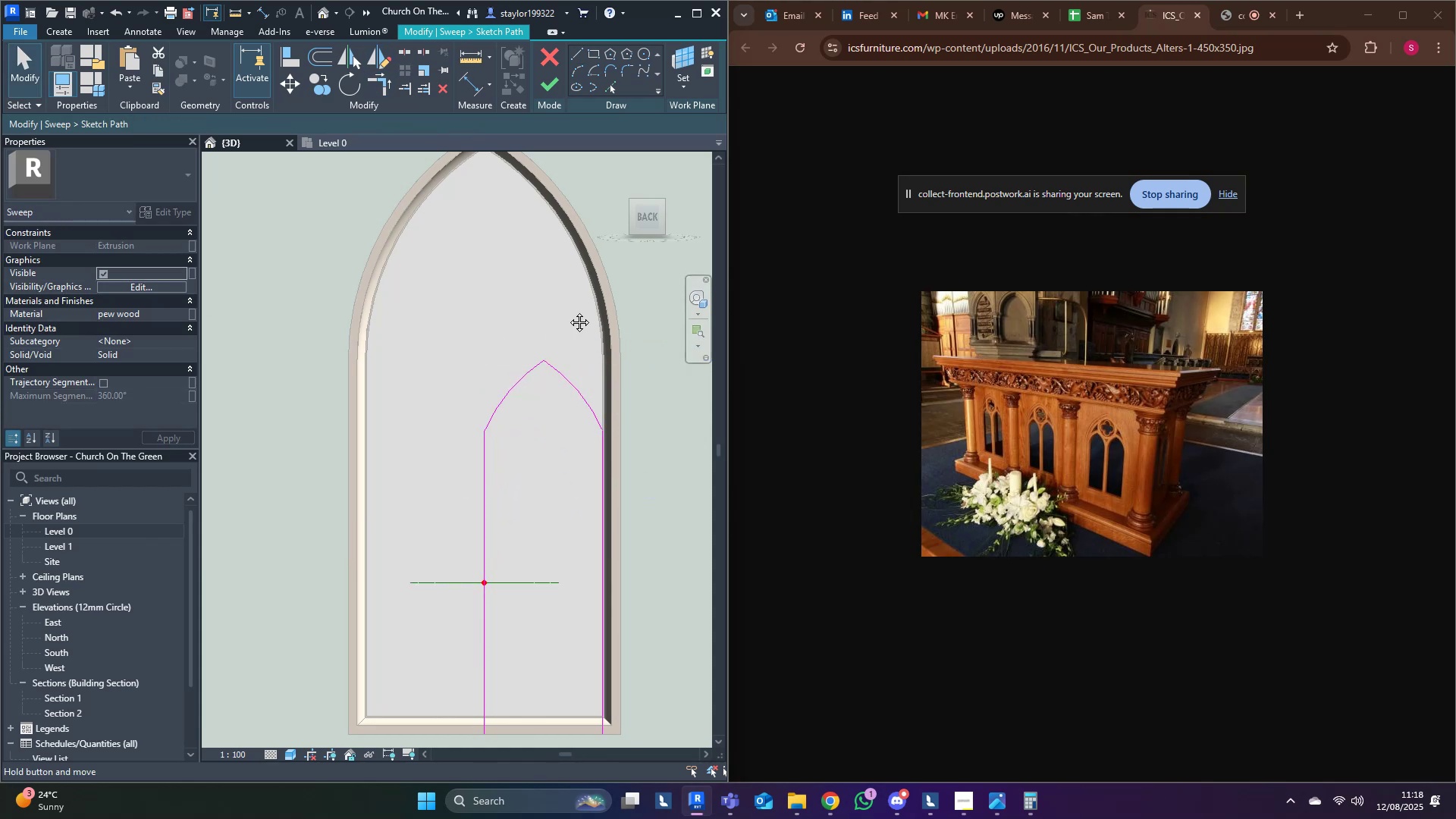 
left_click_drag(start_coordinate=[595, 357], to_coordinate=[593, 363])
 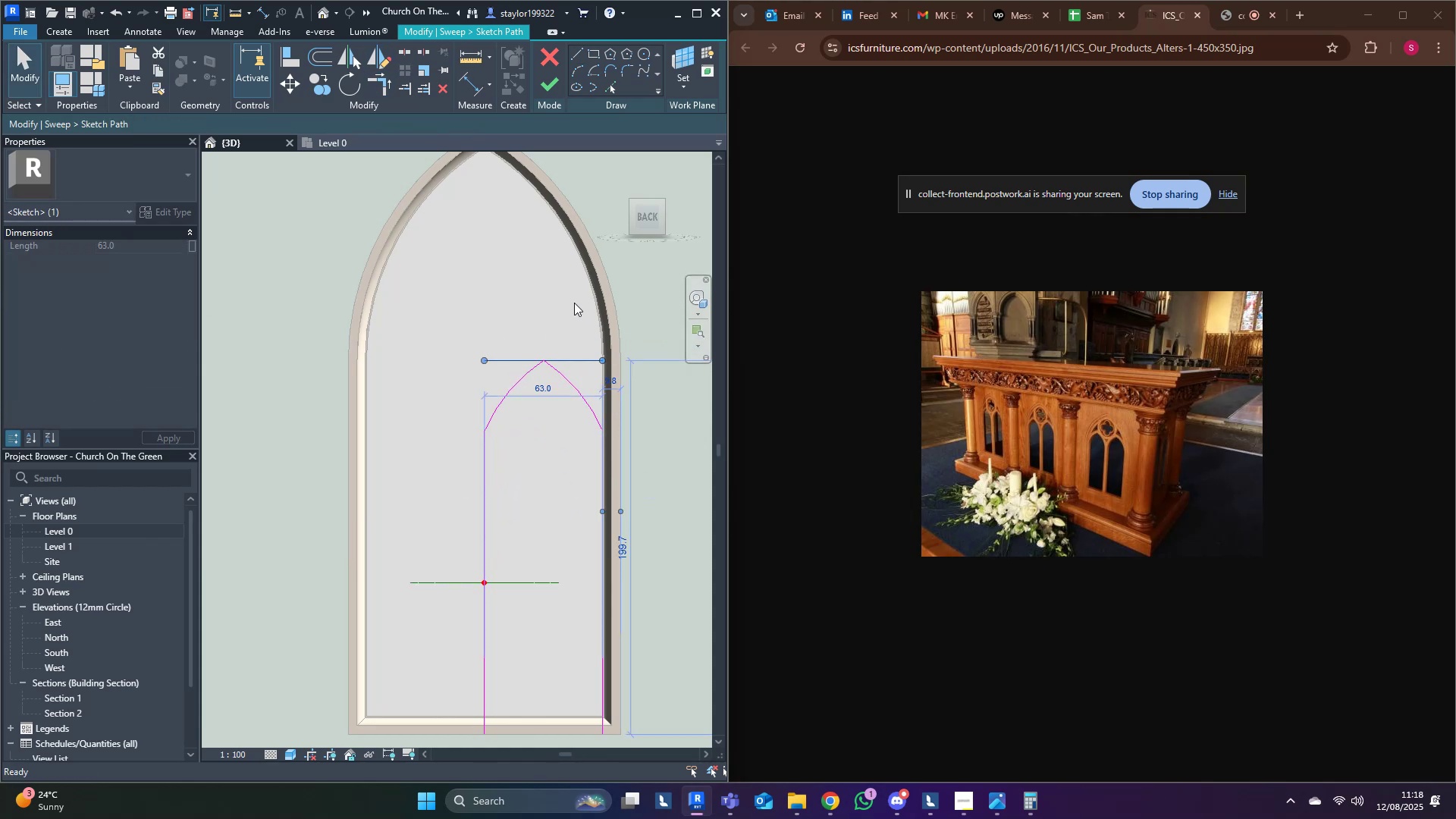 
left_click([574, 303])
 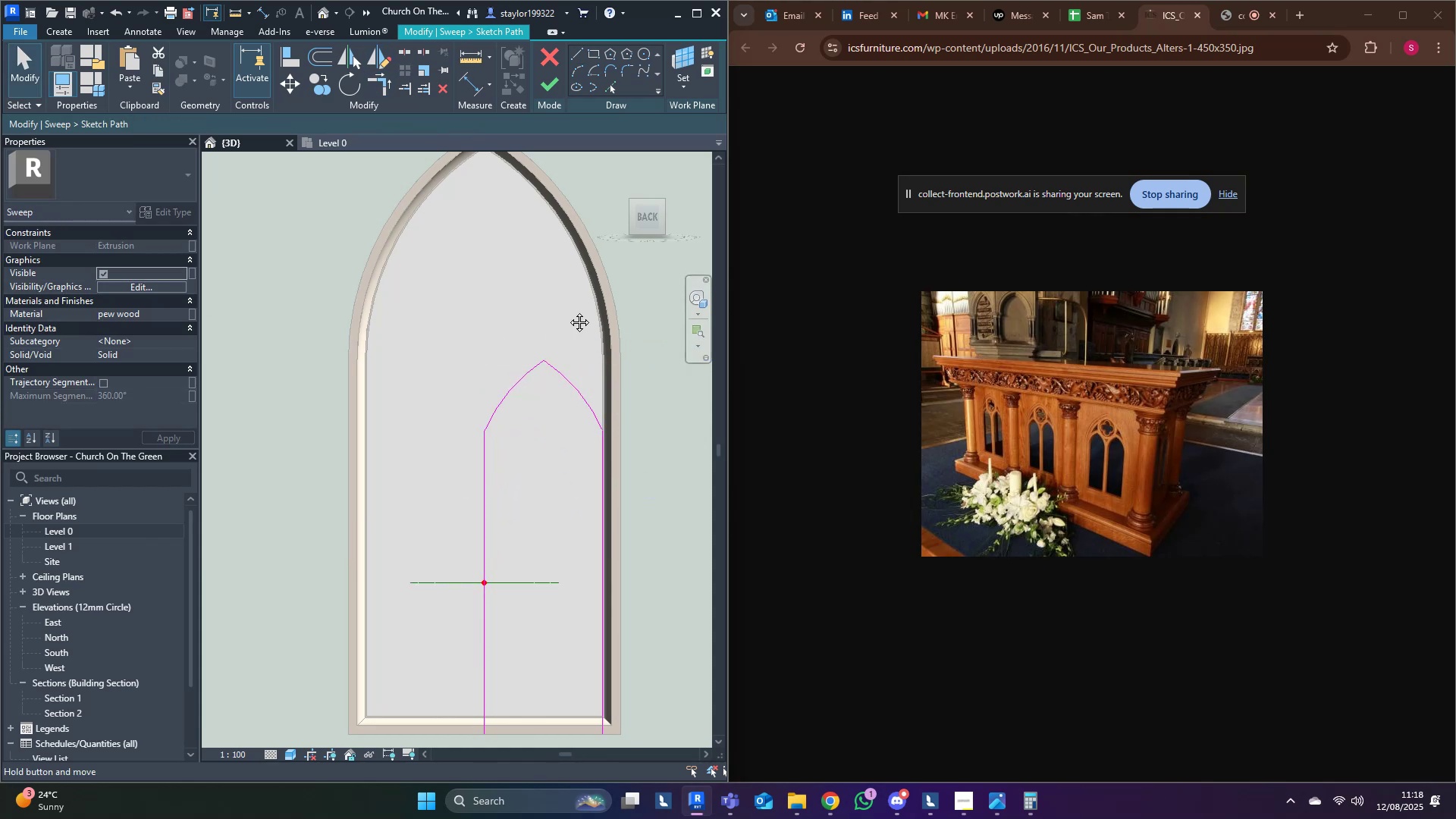 
middle_click([568, 311])
 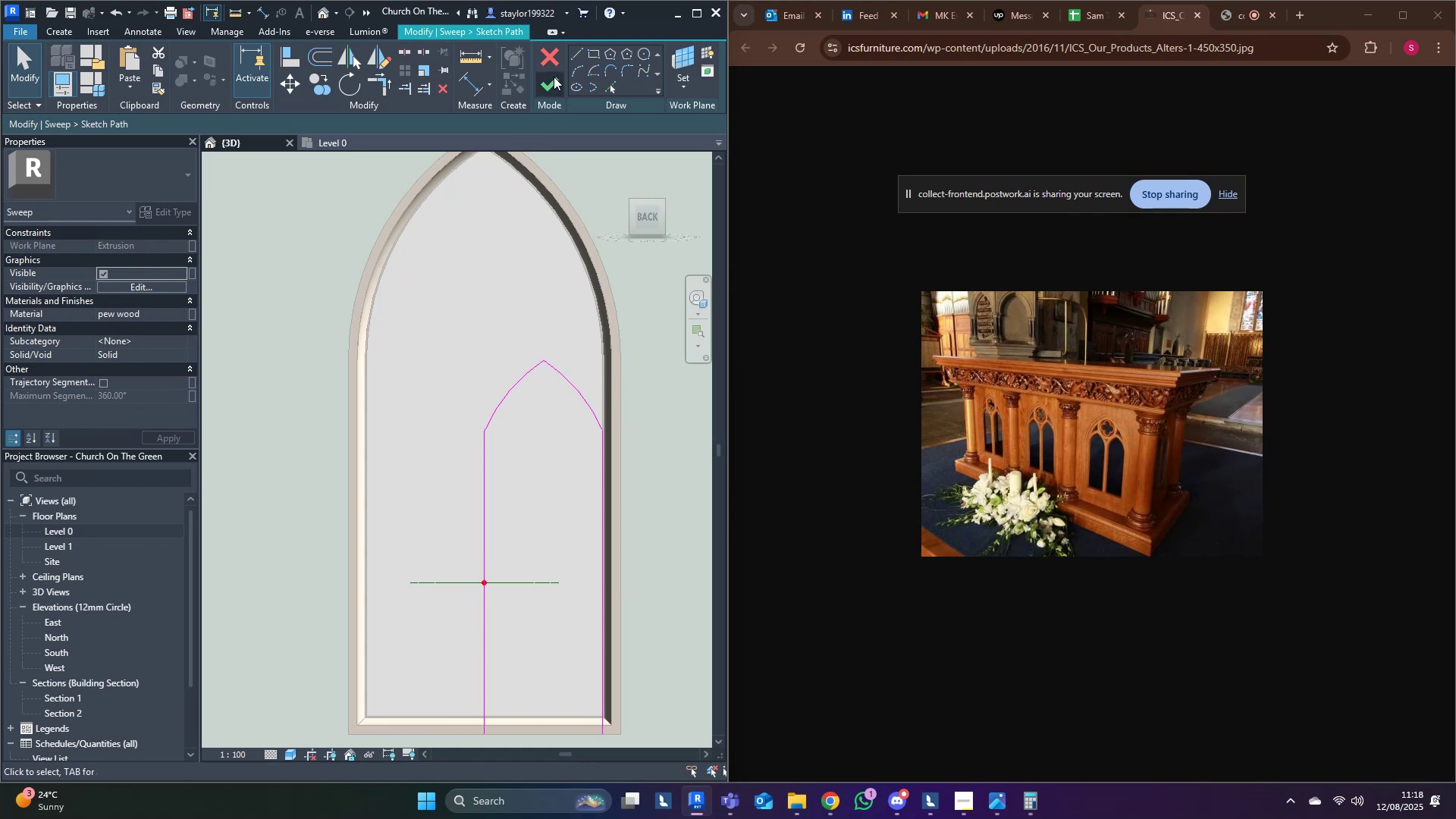 
left_click([548, 74])
 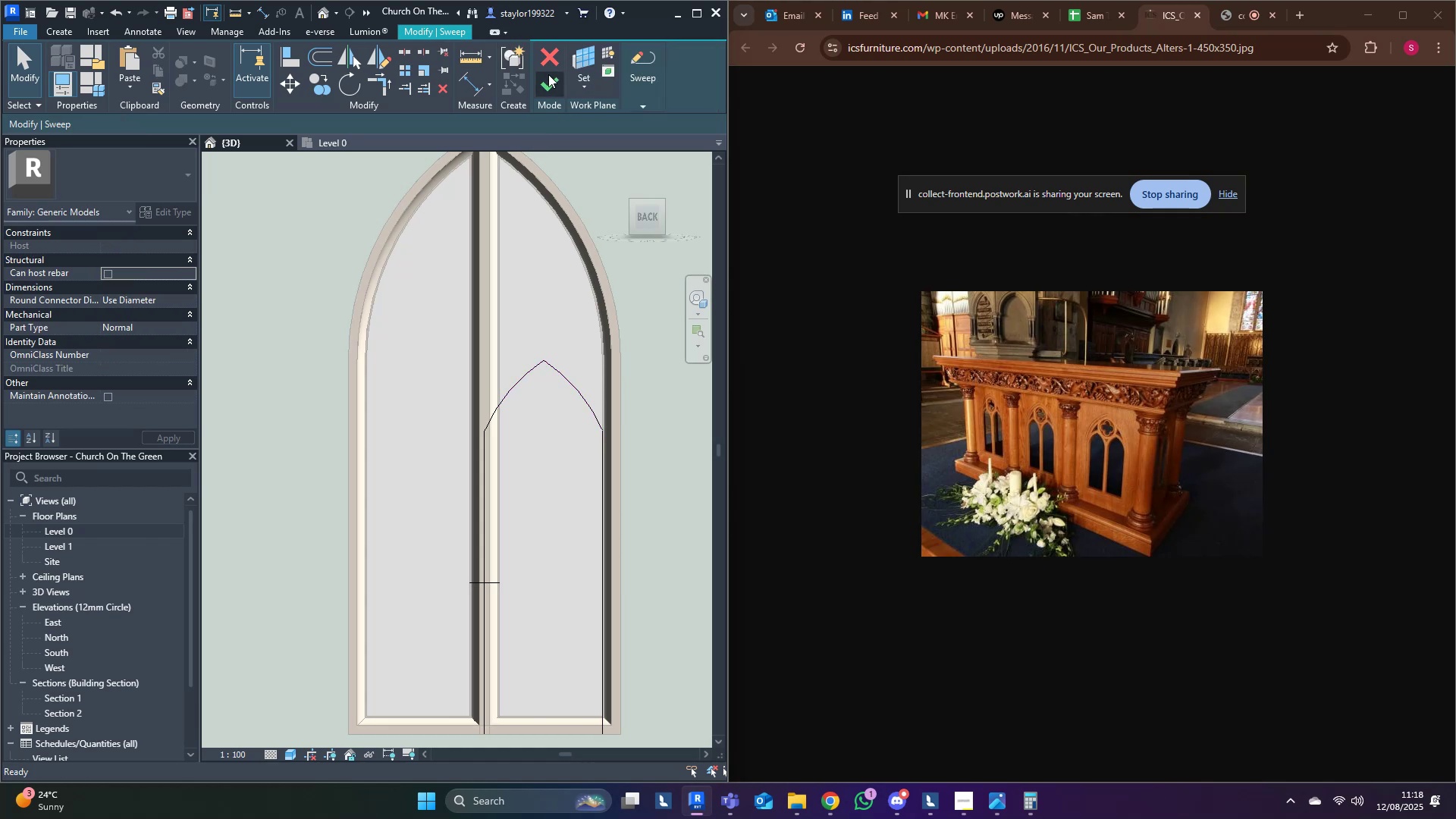 
left_click([548, 74])
 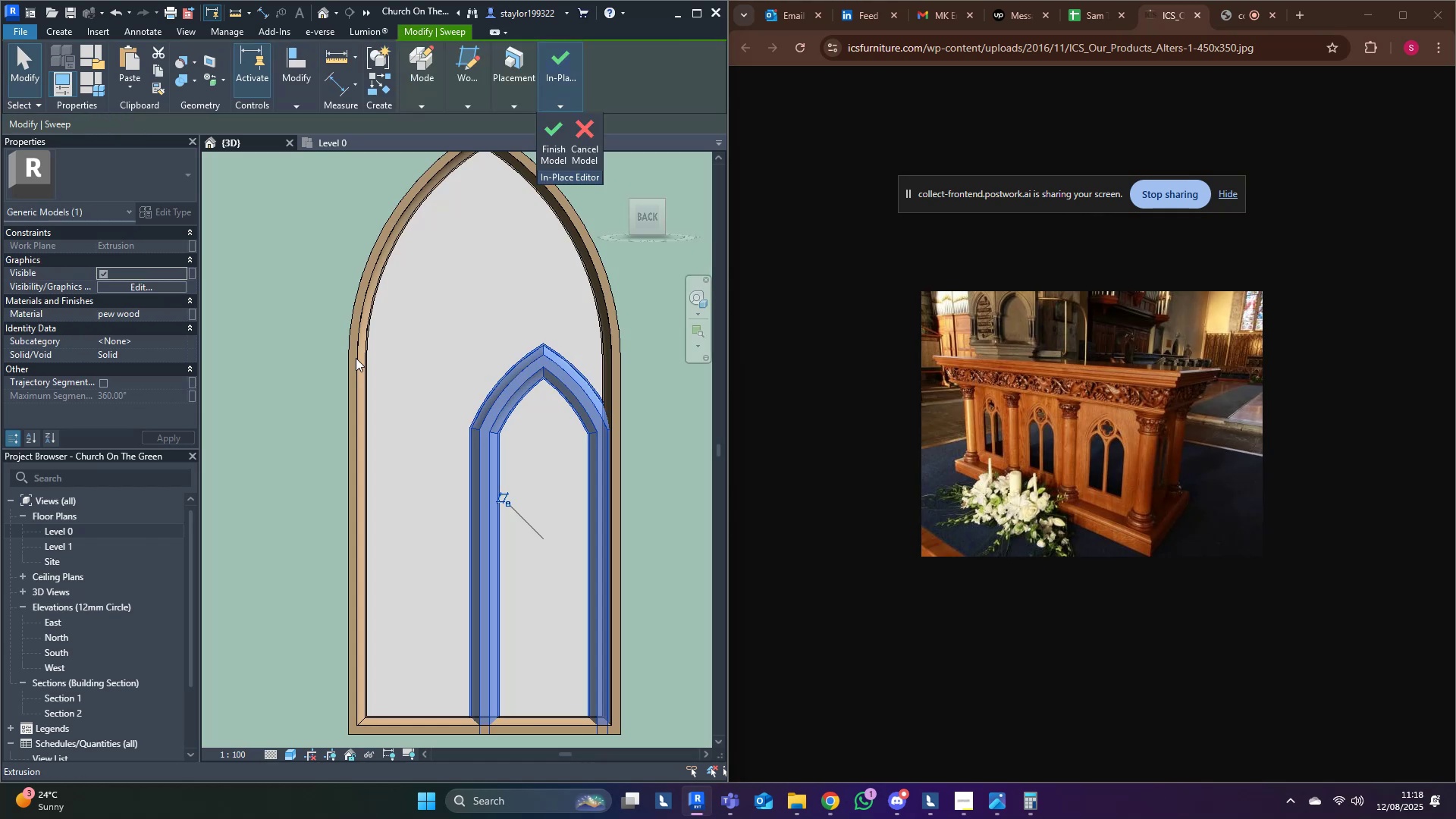 
key(Escape)
 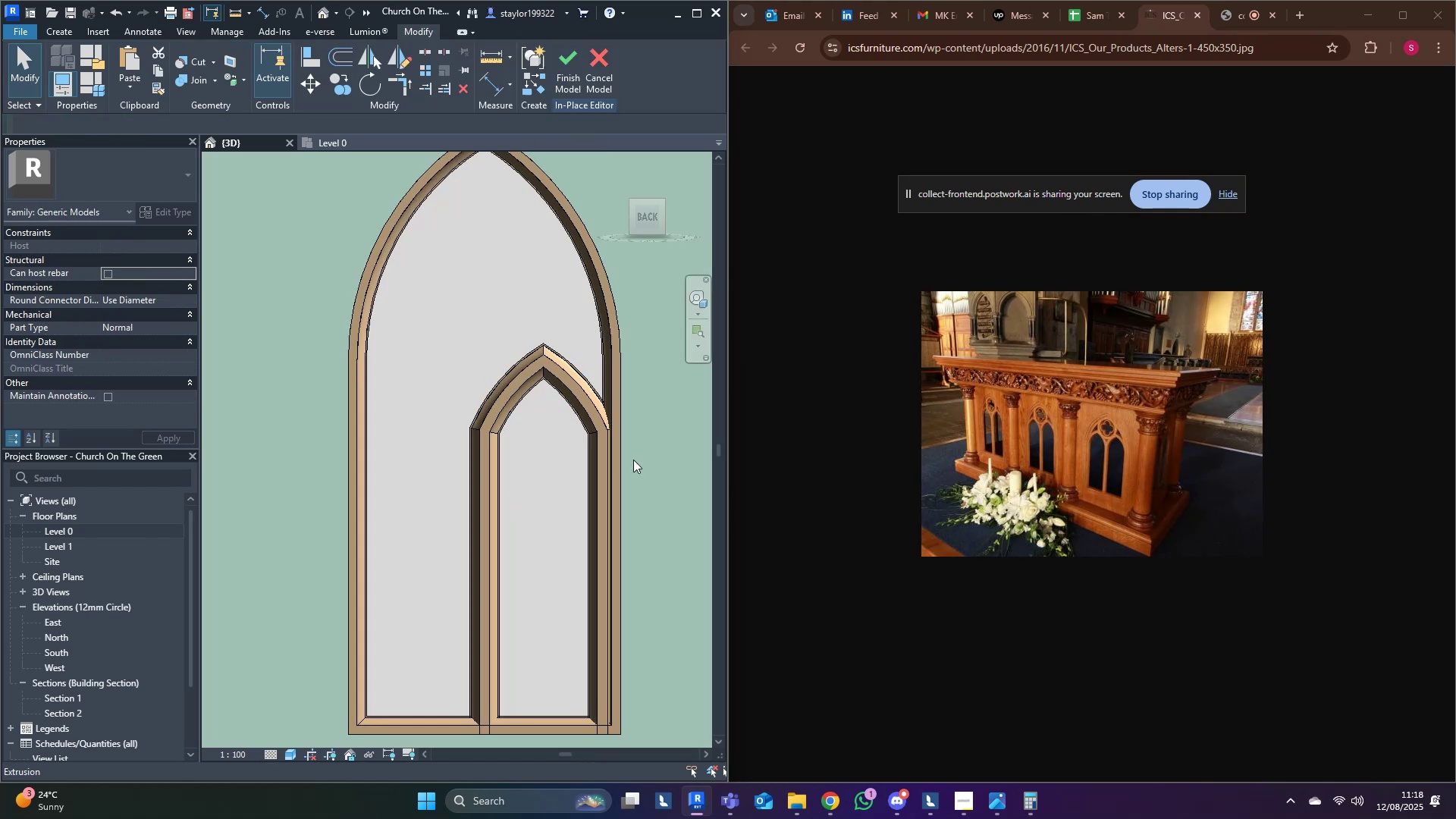 
scroll: coordinate [652, 460], scroll_direction: down, amount: 9.0
 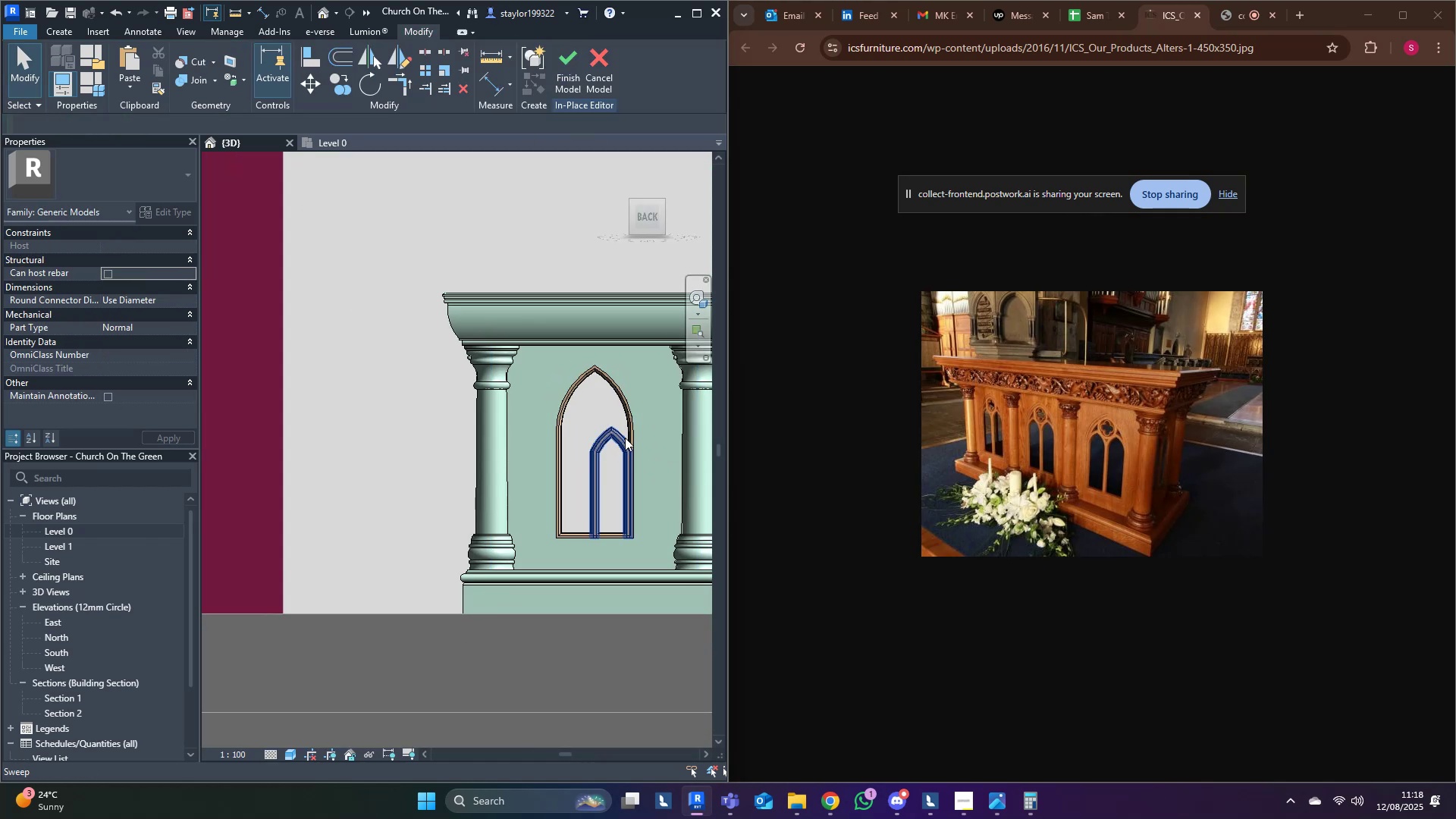 
scroll: coordinate [639, 430], scroll_direction: up, amount: 8.0
 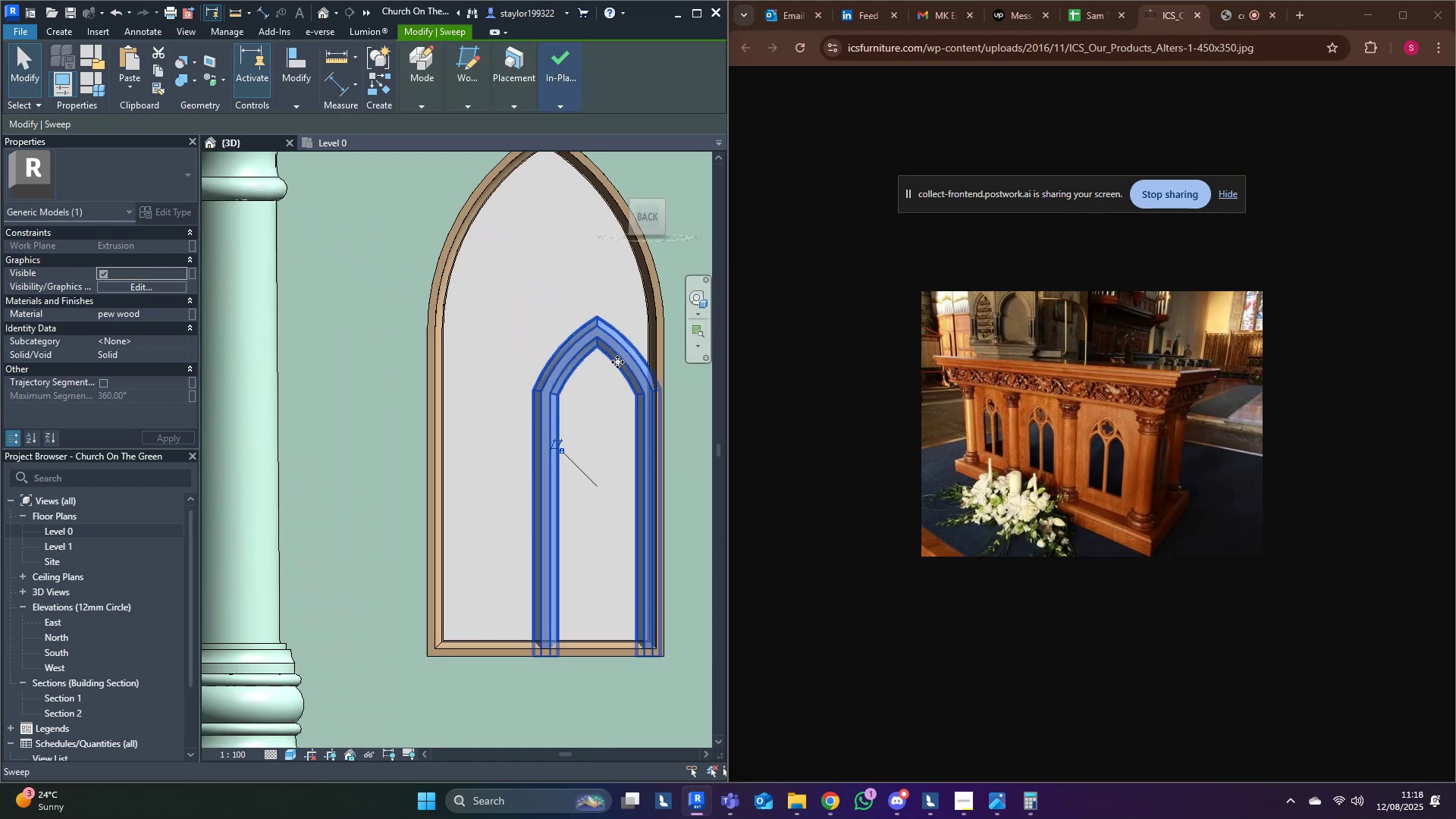 
double_click([624, 347])
 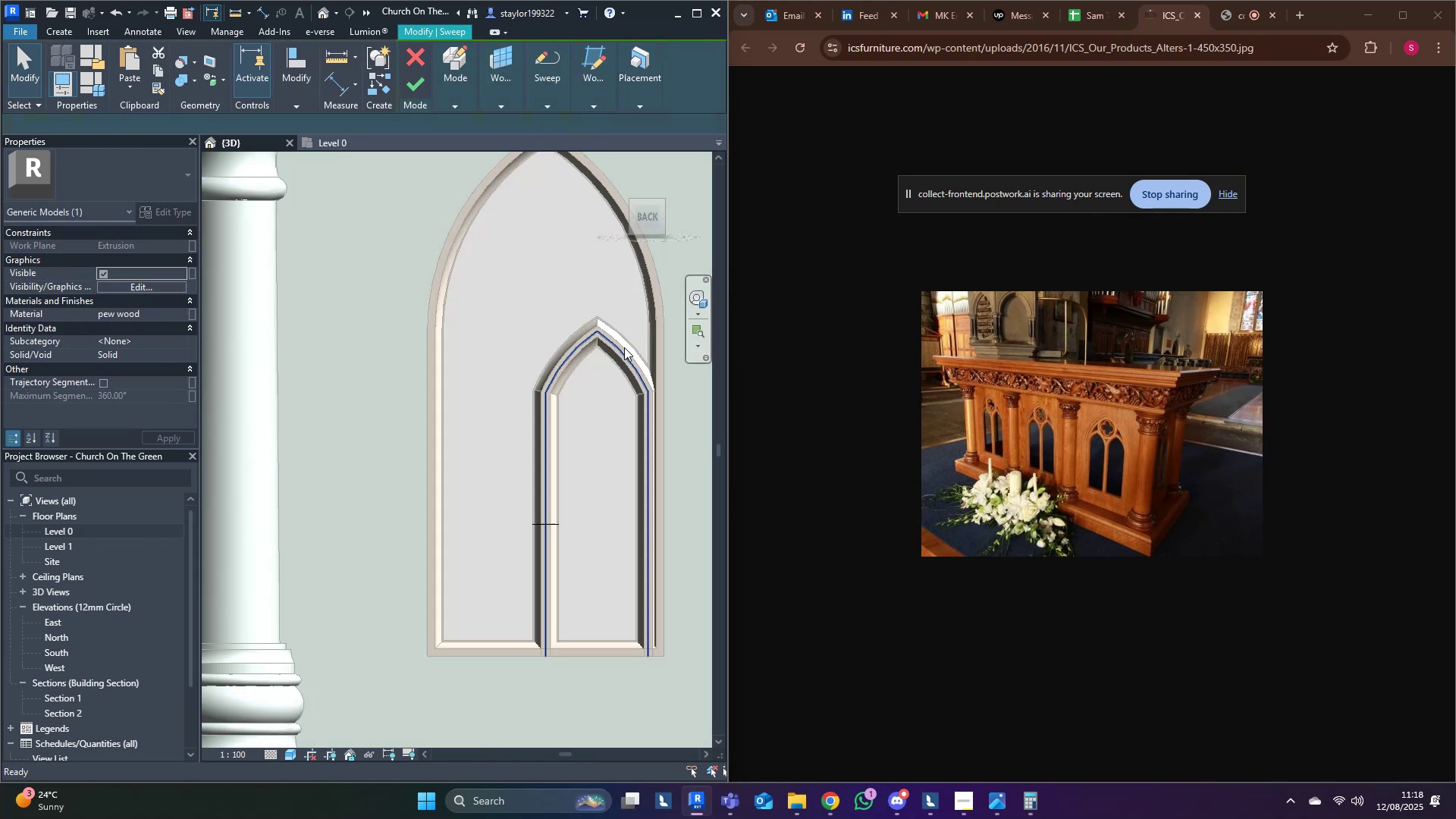 
scroll: coordinate [575, 394], scroll_direction: up, amount: 4.0
 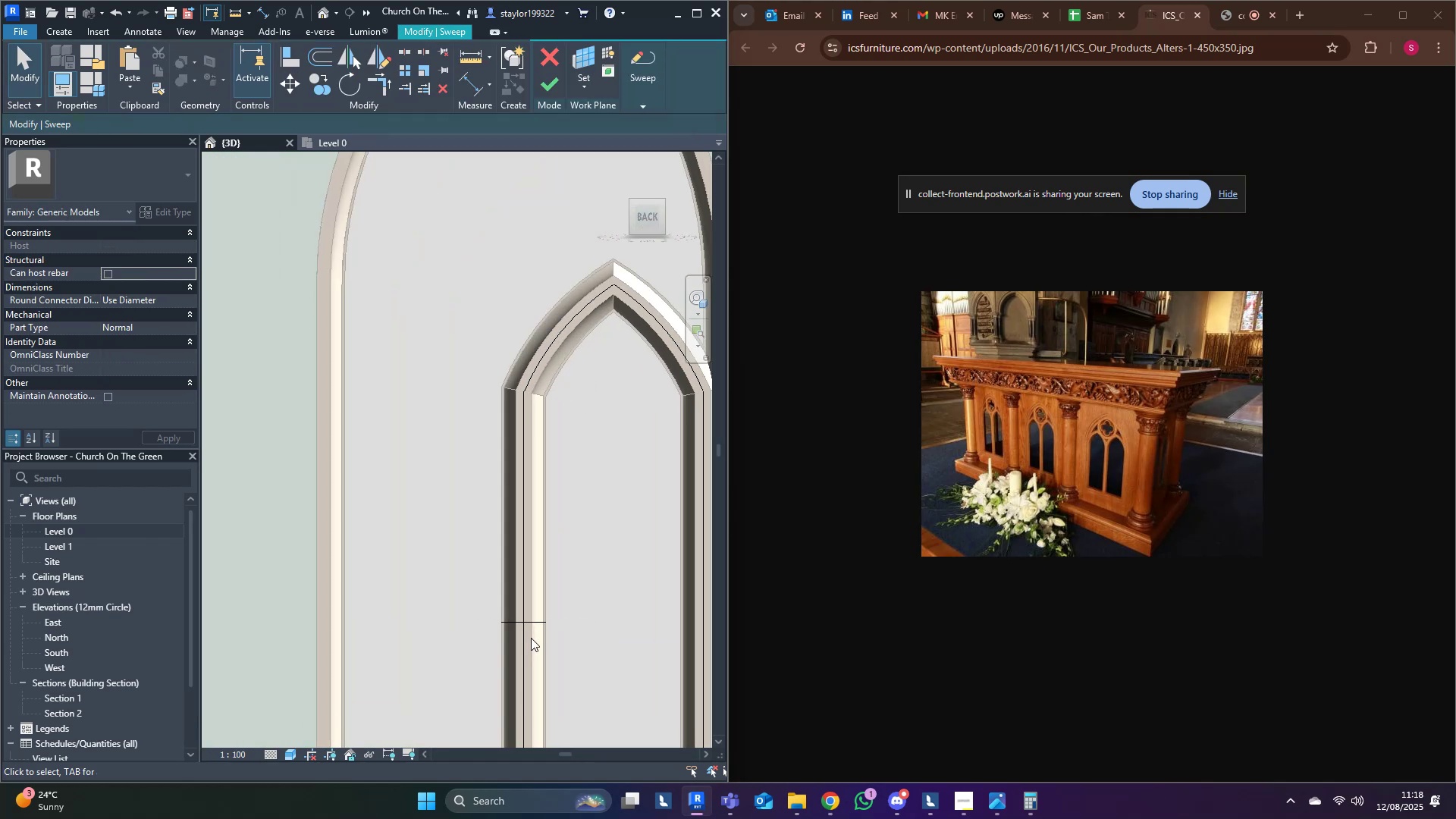 
hold_key(key=ShiftLeft, duration=0.31)
 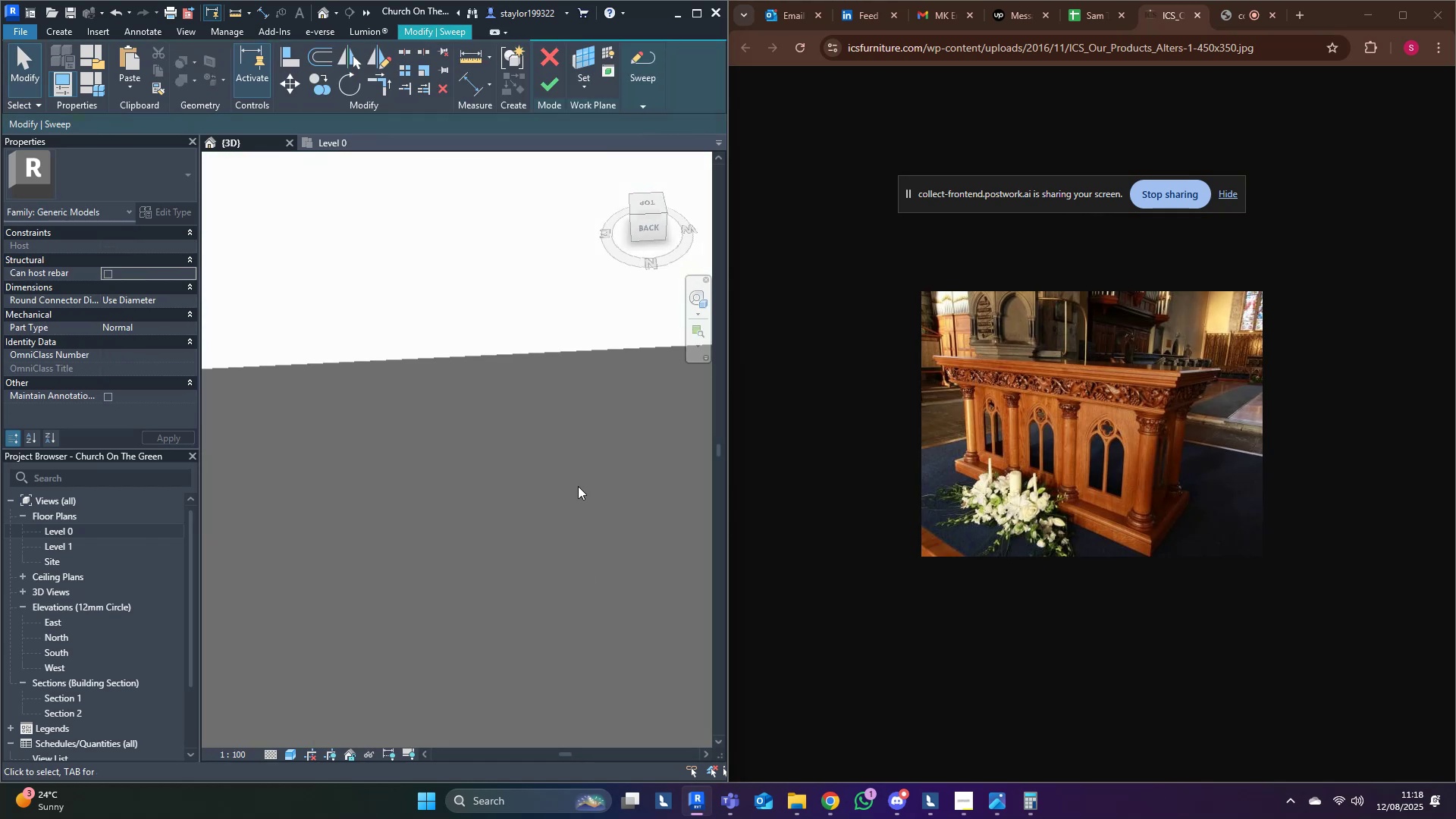 
scroll: coordinate [576, 489], scroll_direction: down, amount: 2.0
 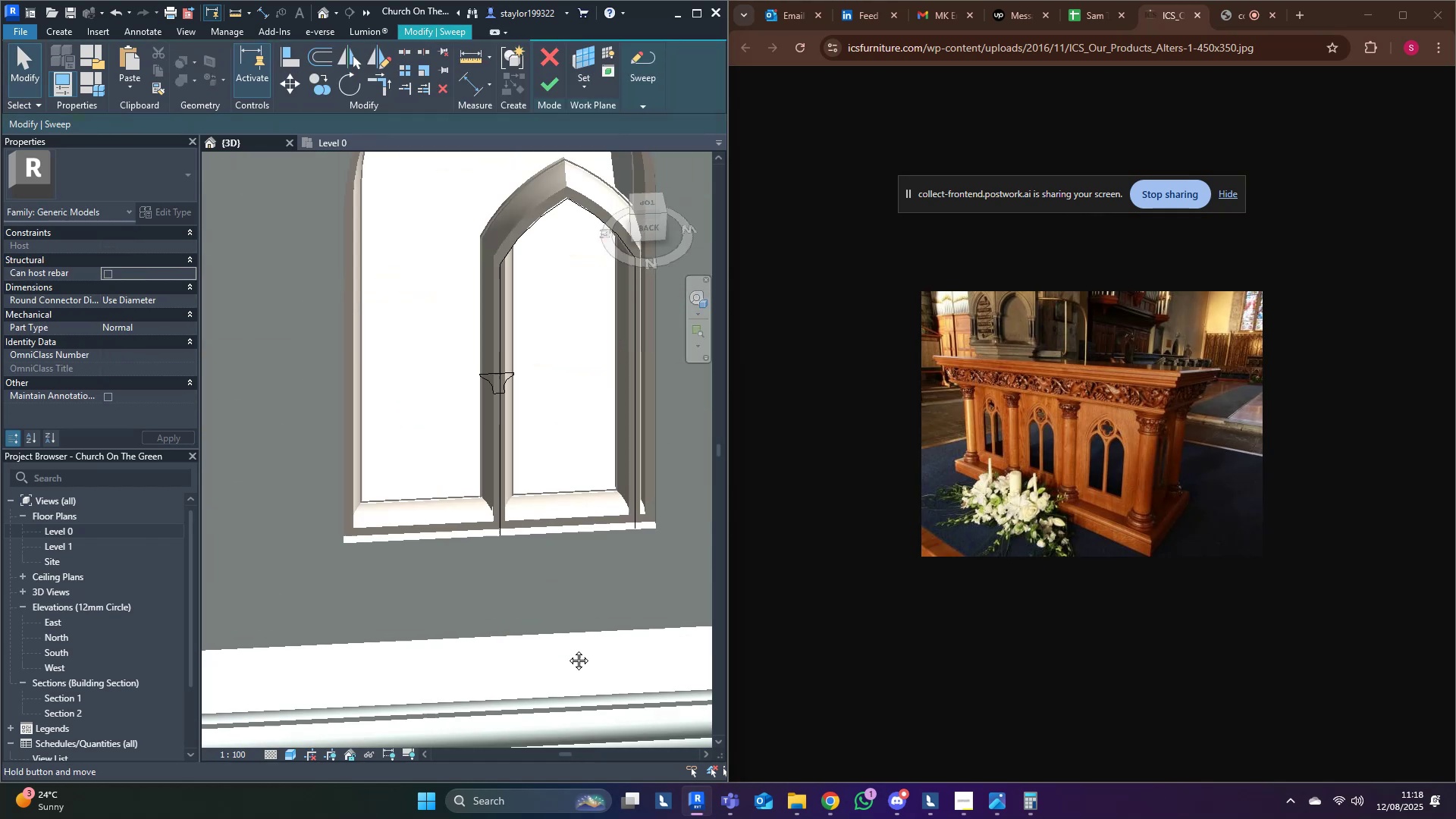 
scroll: coordinate [524, 368], scroll_direction: up, amount: 5.0
 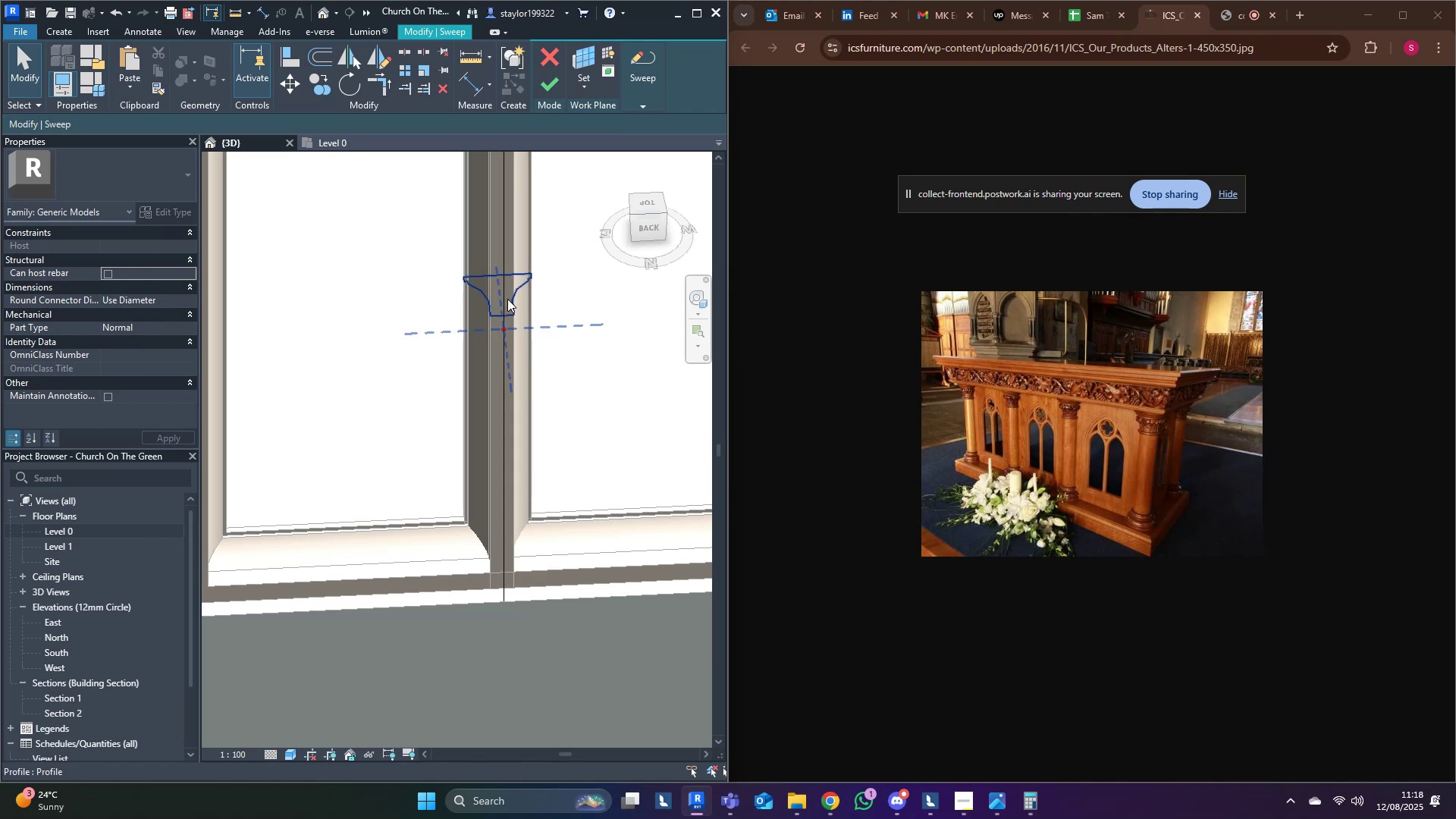 
double_click([507, 299])
 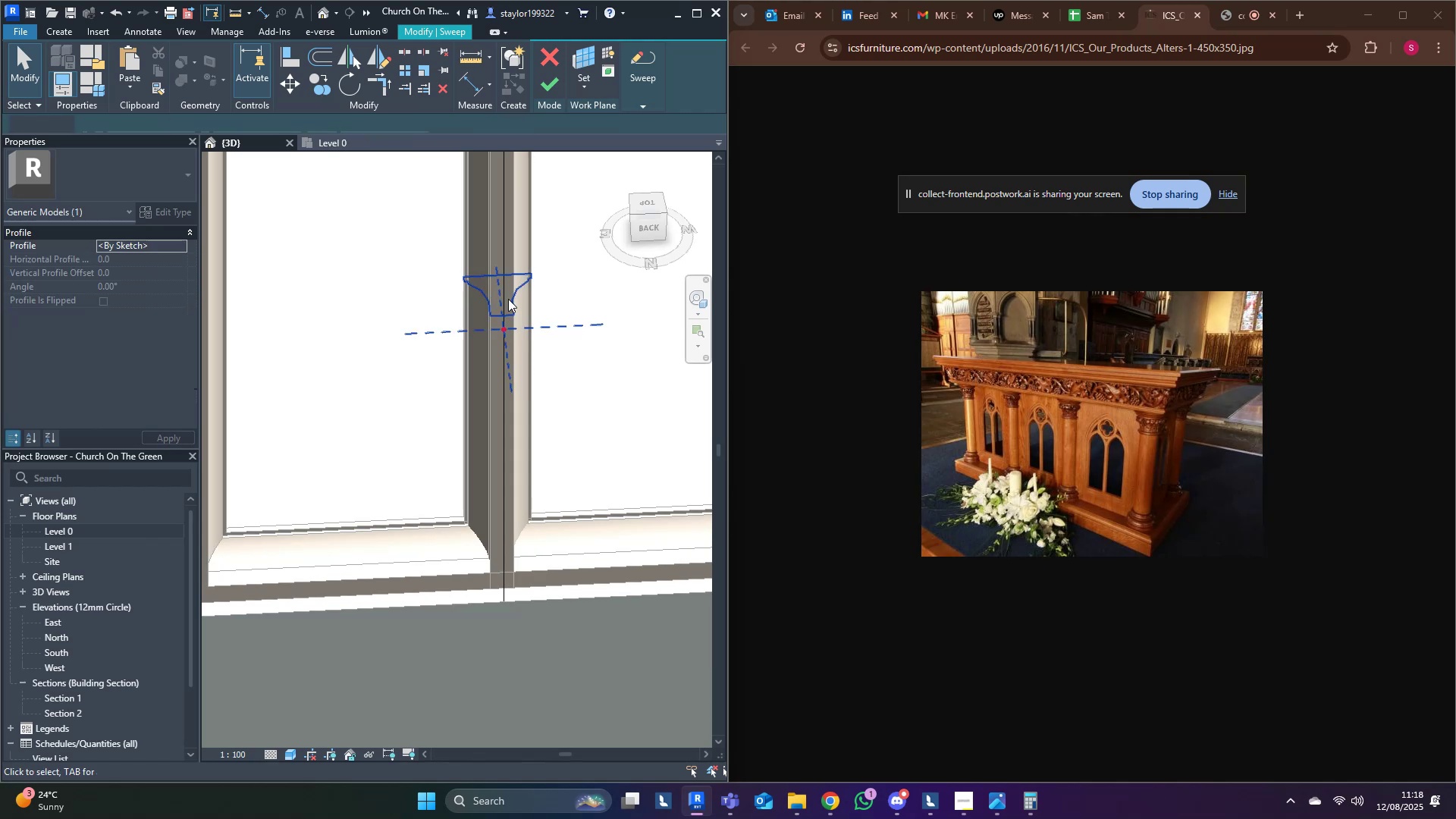 
scroll: coordinate [507, 301], scroll_direction: up, amount: 5.0
 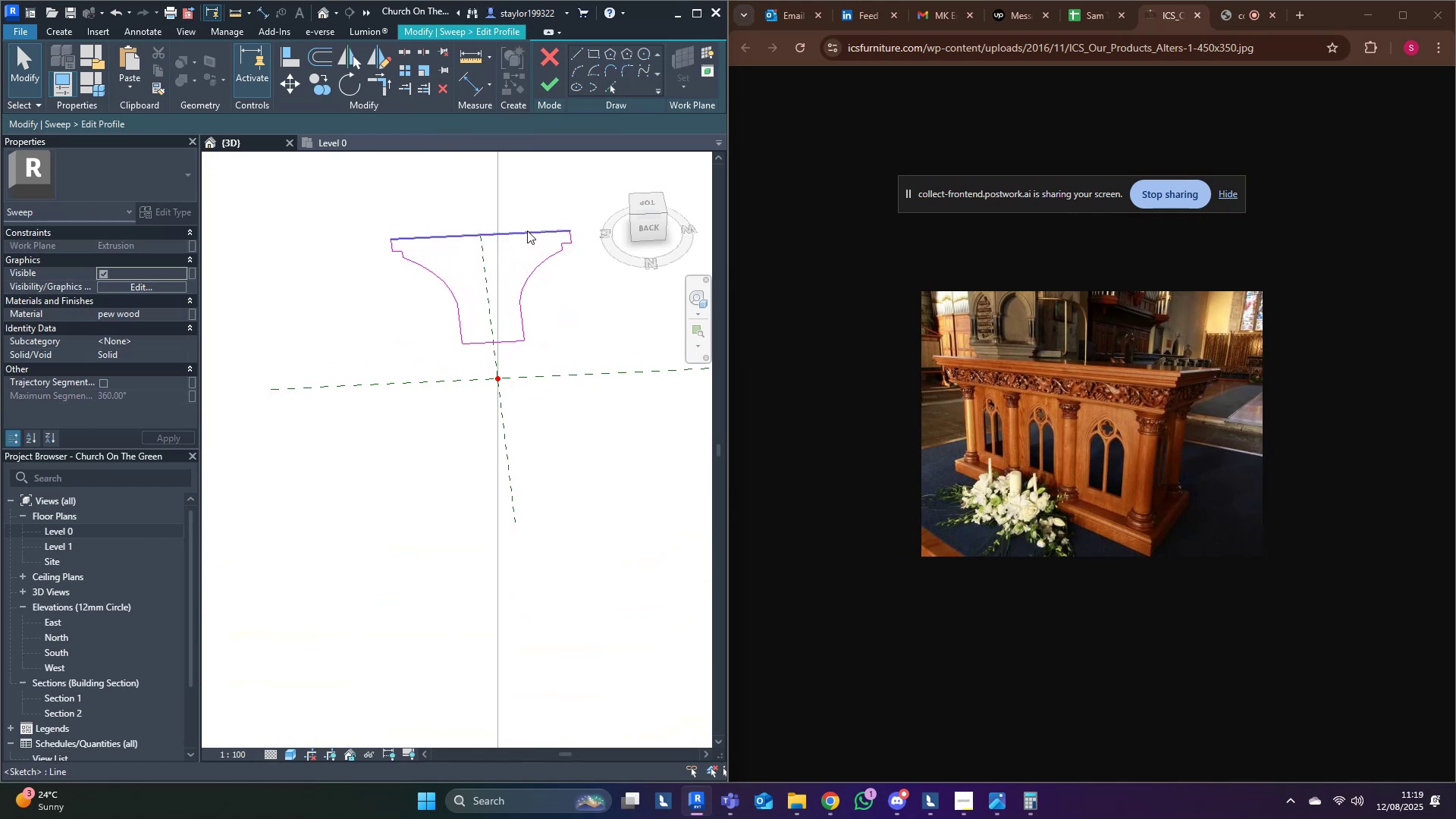 
key(Tab)
 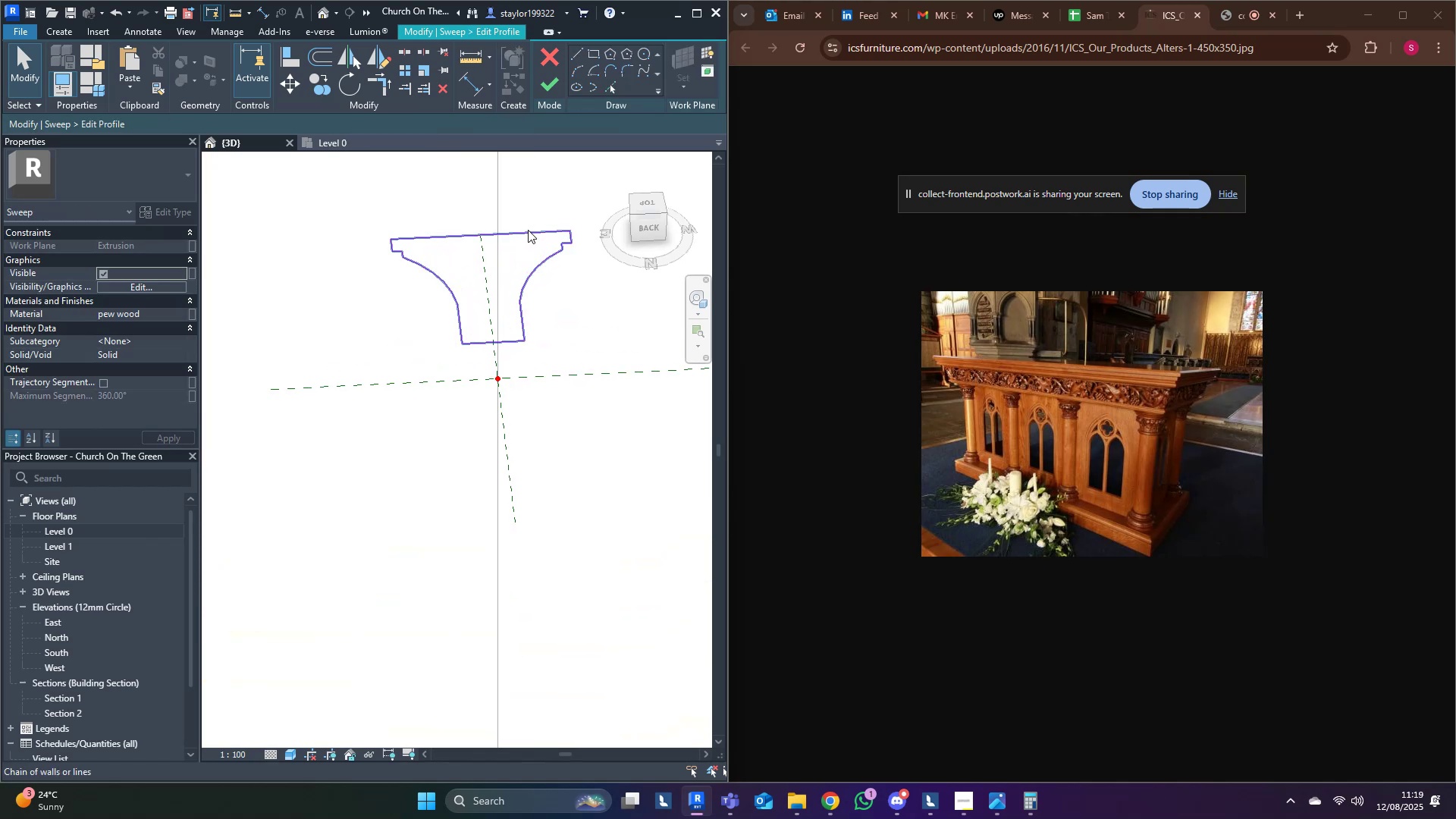 
left_click([528, 230])
 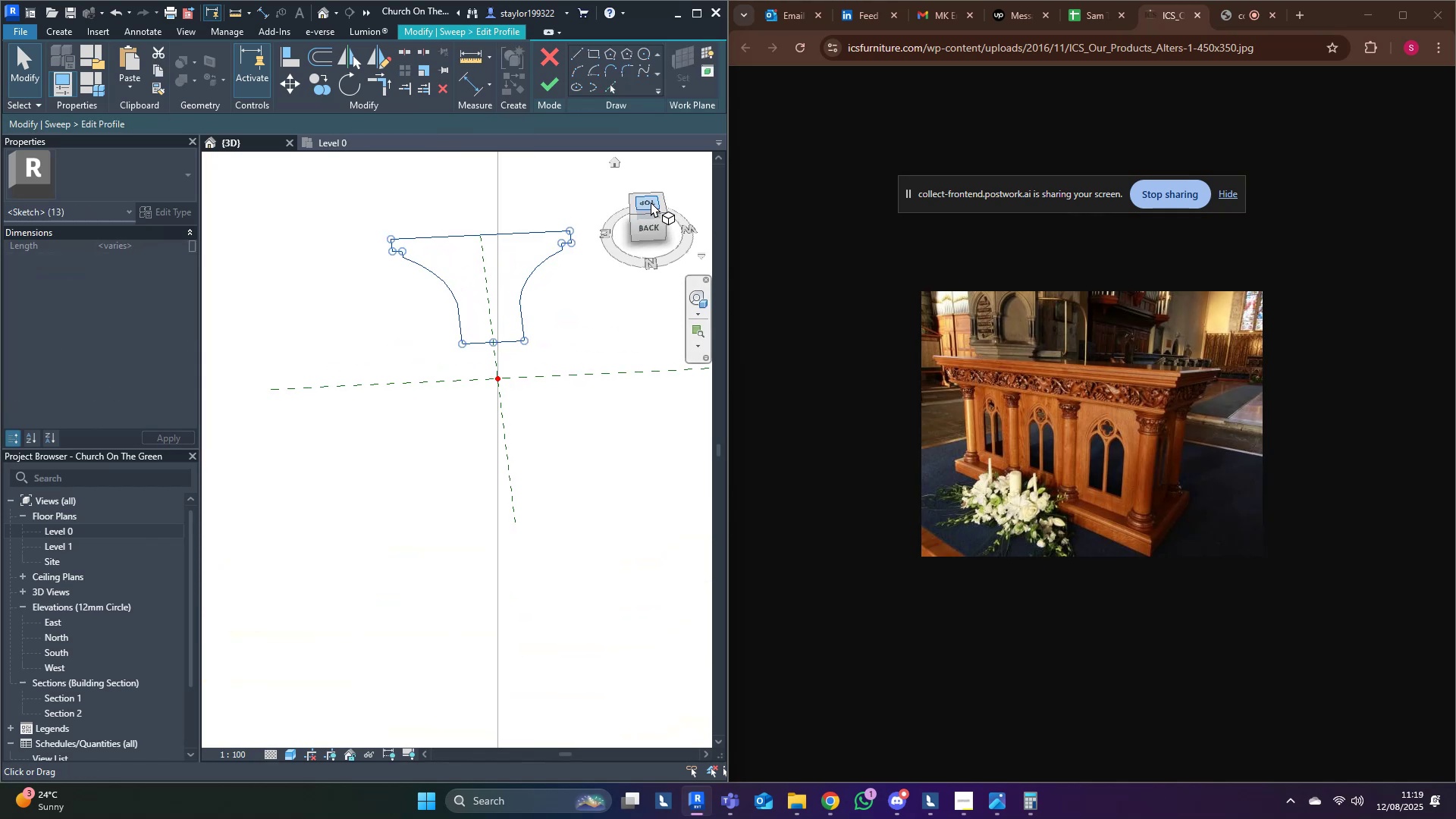 
left_click([651, 202])
 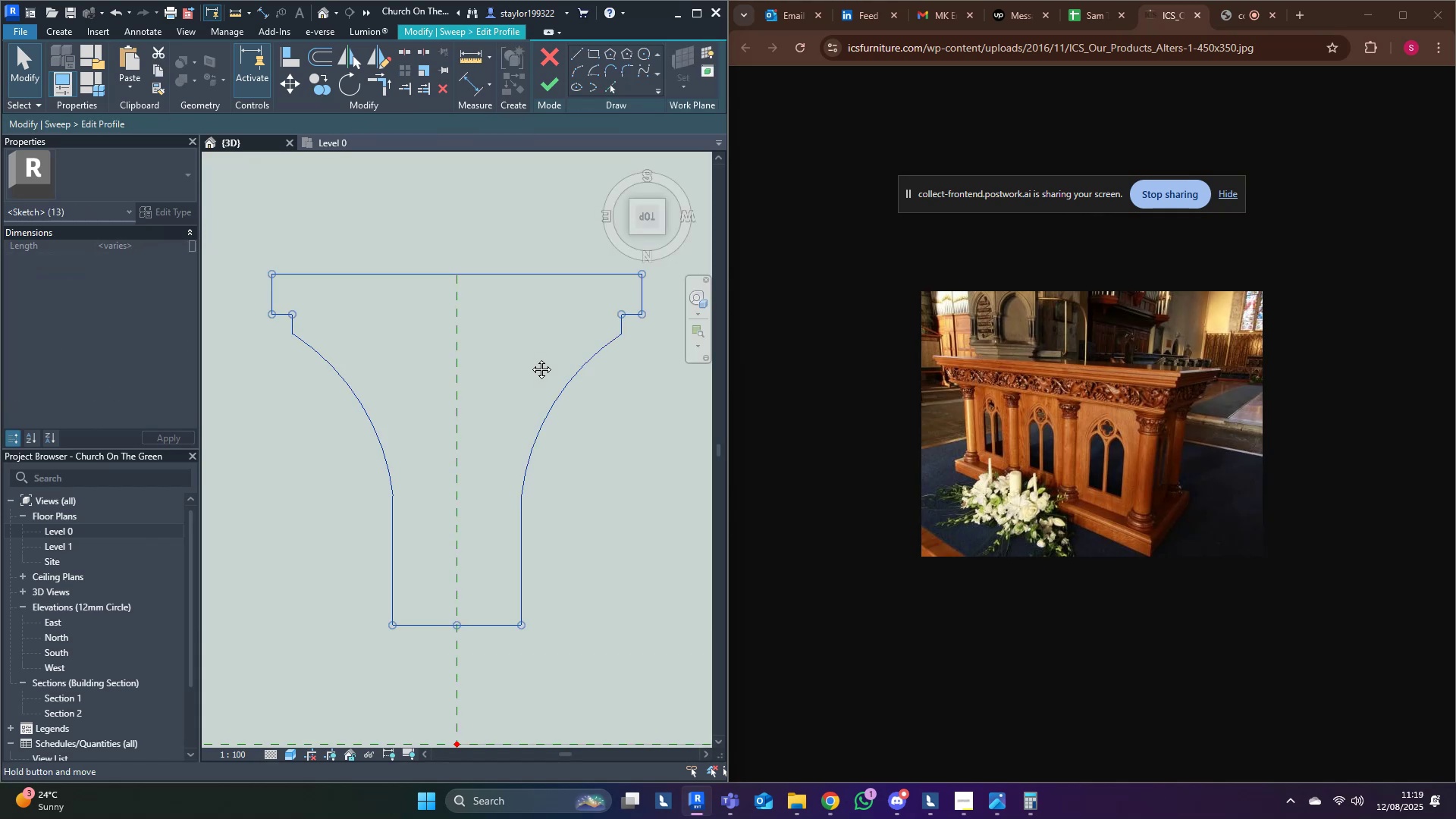 
scroll: coordinate [504, 334], scroll_direction: up, amount: 4.0
 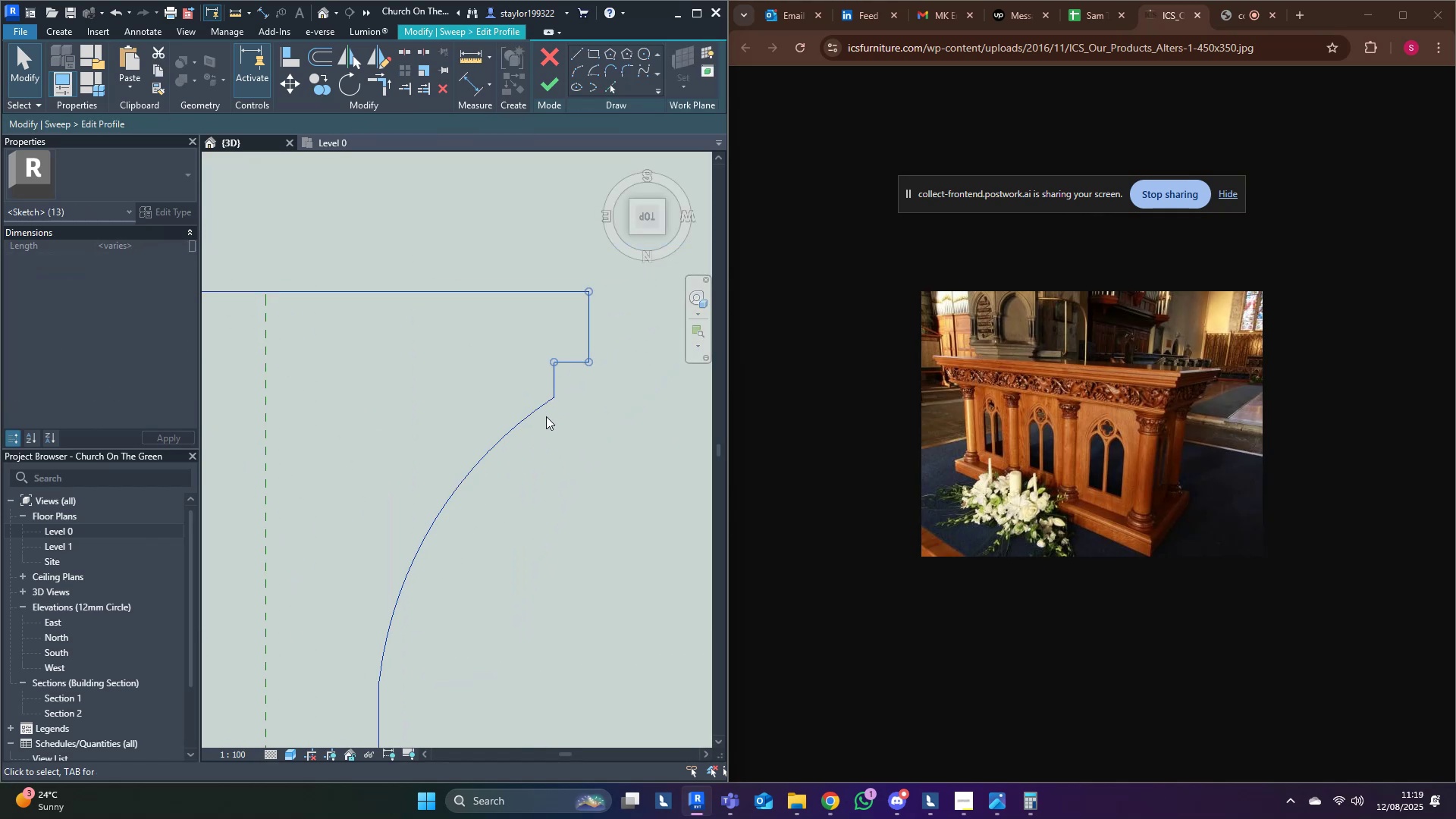 
double_click([546, 370])
 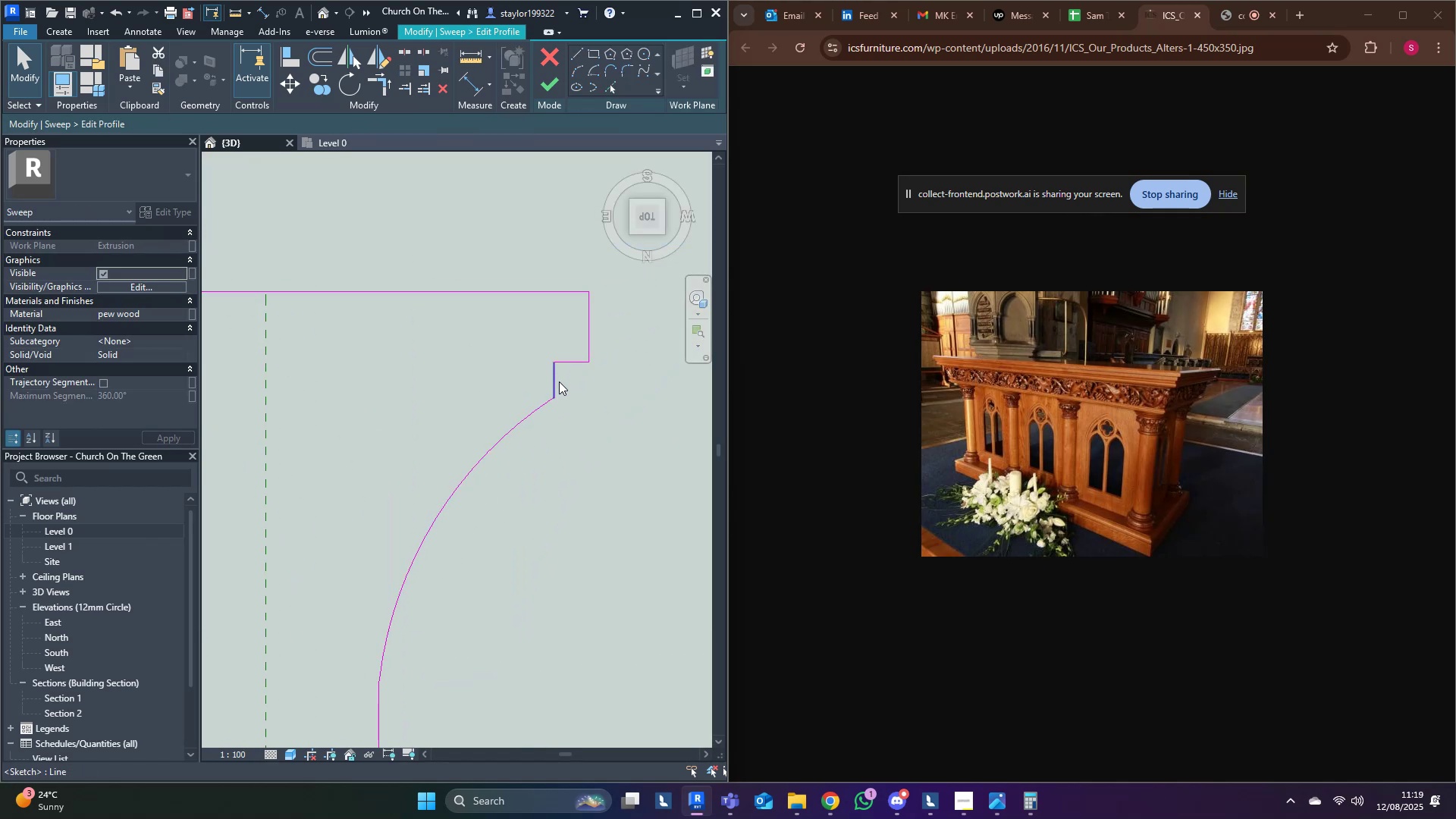 
triple_click([560, 381])
 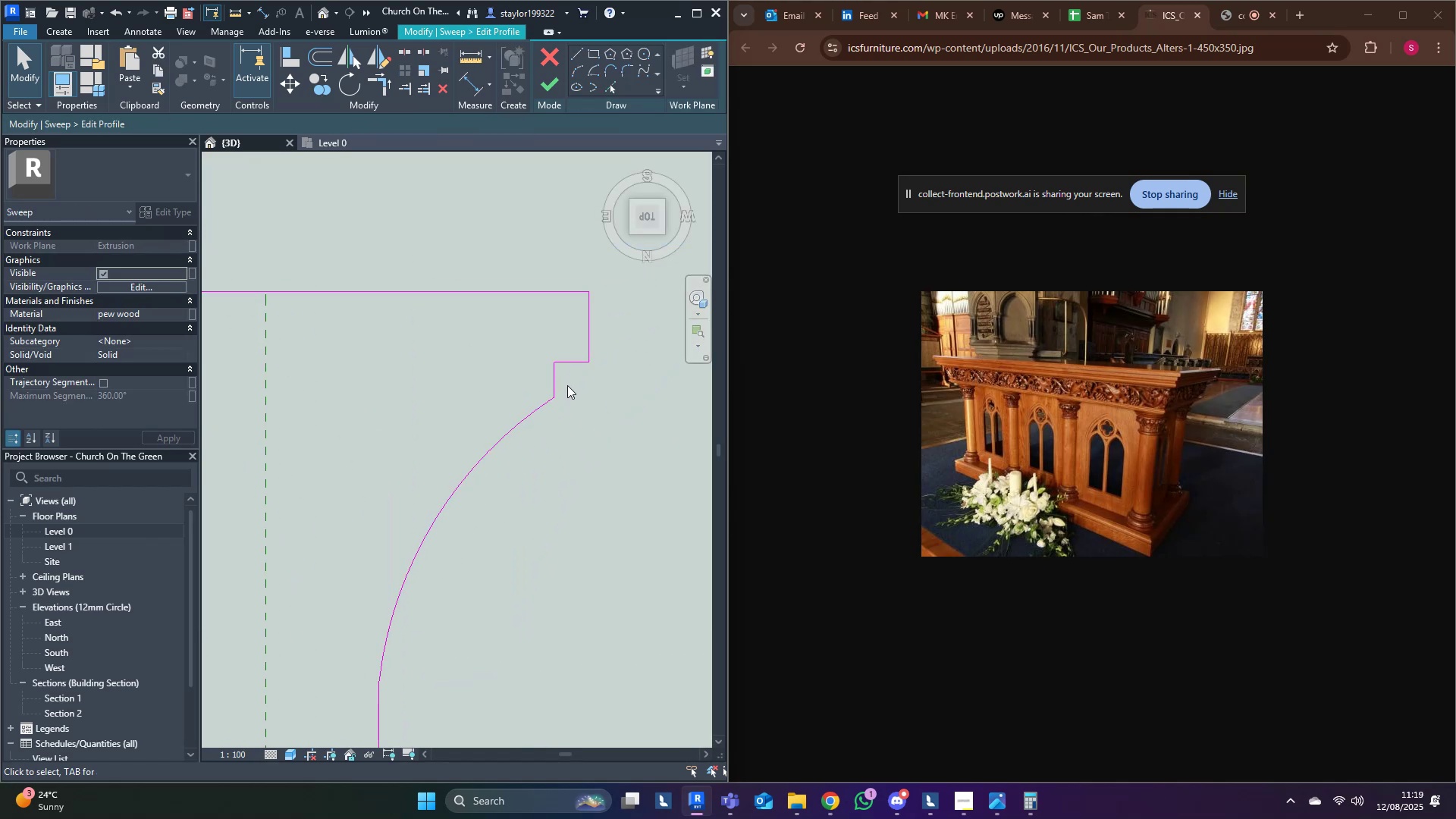 
left_click([554, 376])
 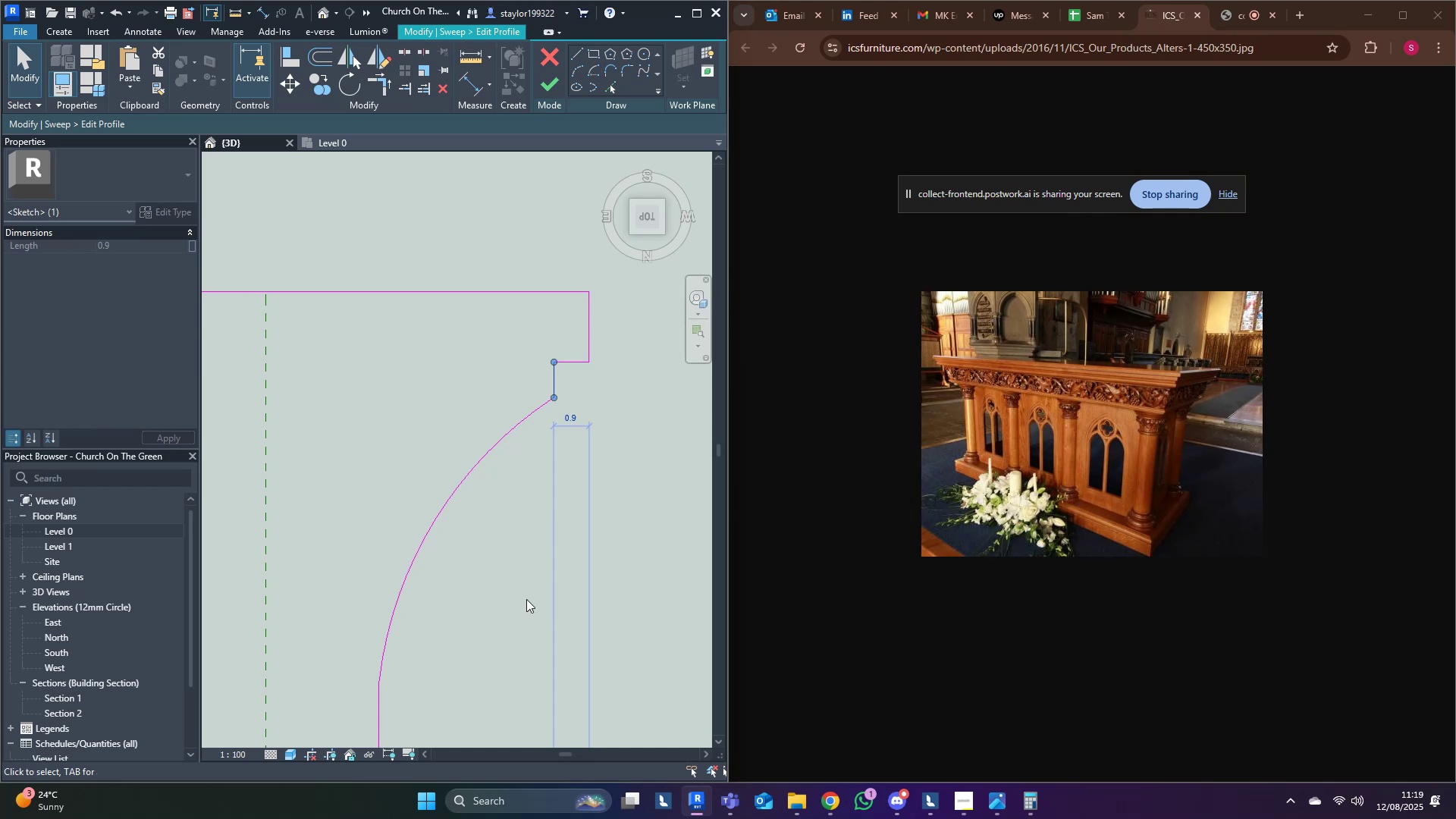 
scroll: coordinate [550, 591], scroll_direction: down, amount: 14.0
 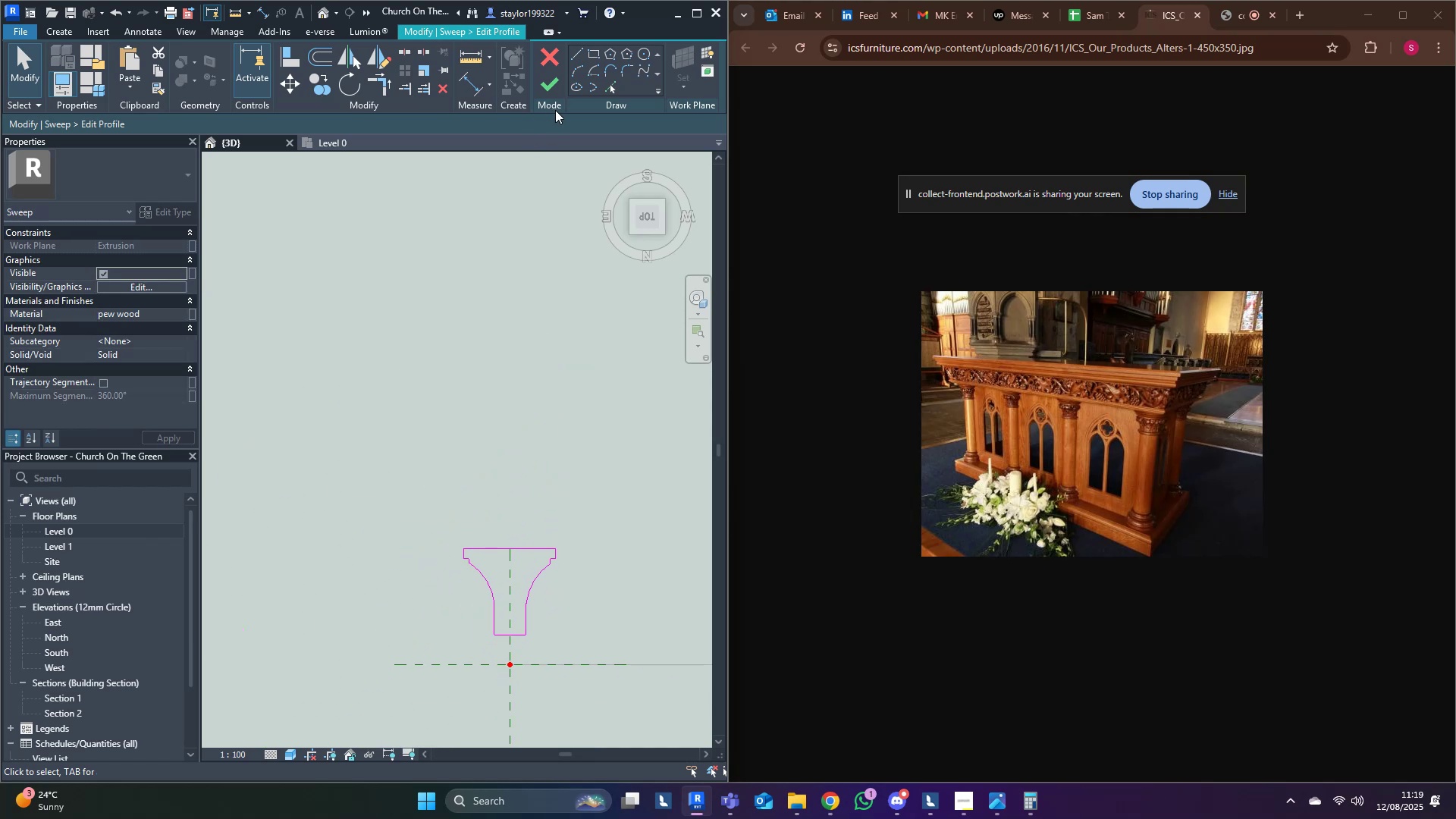 
left_click([544, 86])
 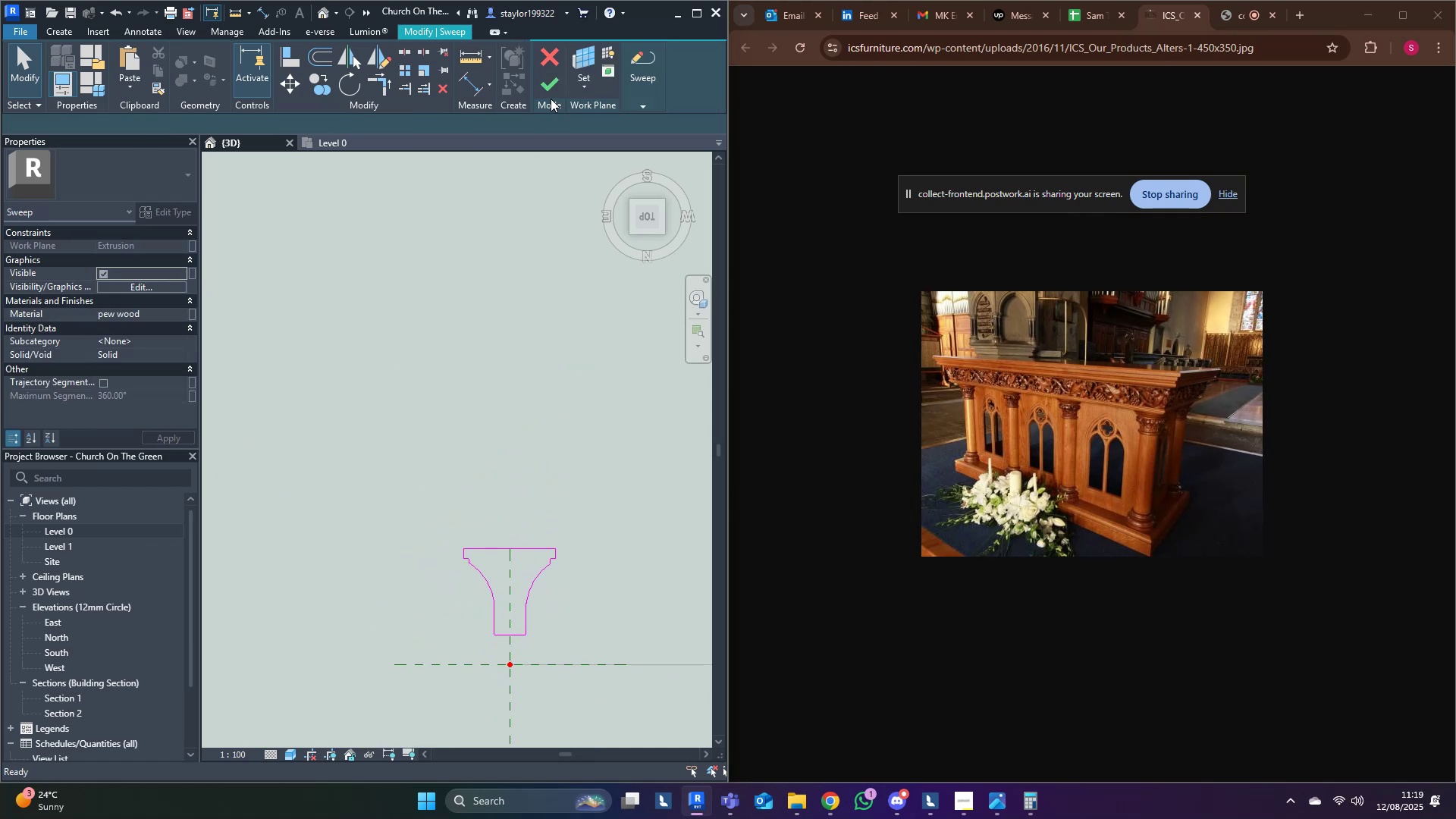 
left_click([550, 93])
 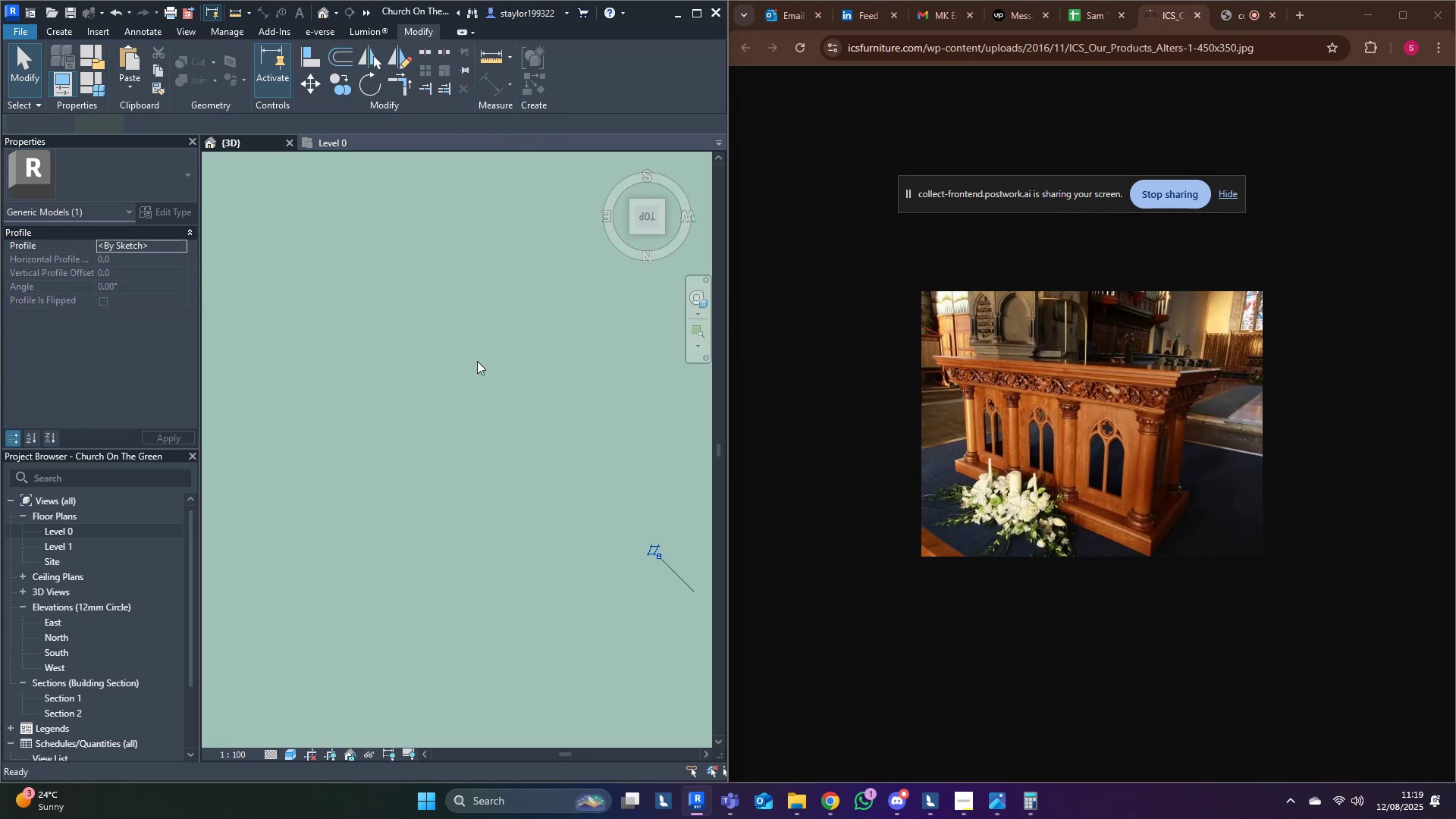 
scroll: coordinate [475, 573], scroll_direction: down, amount: 9.0
 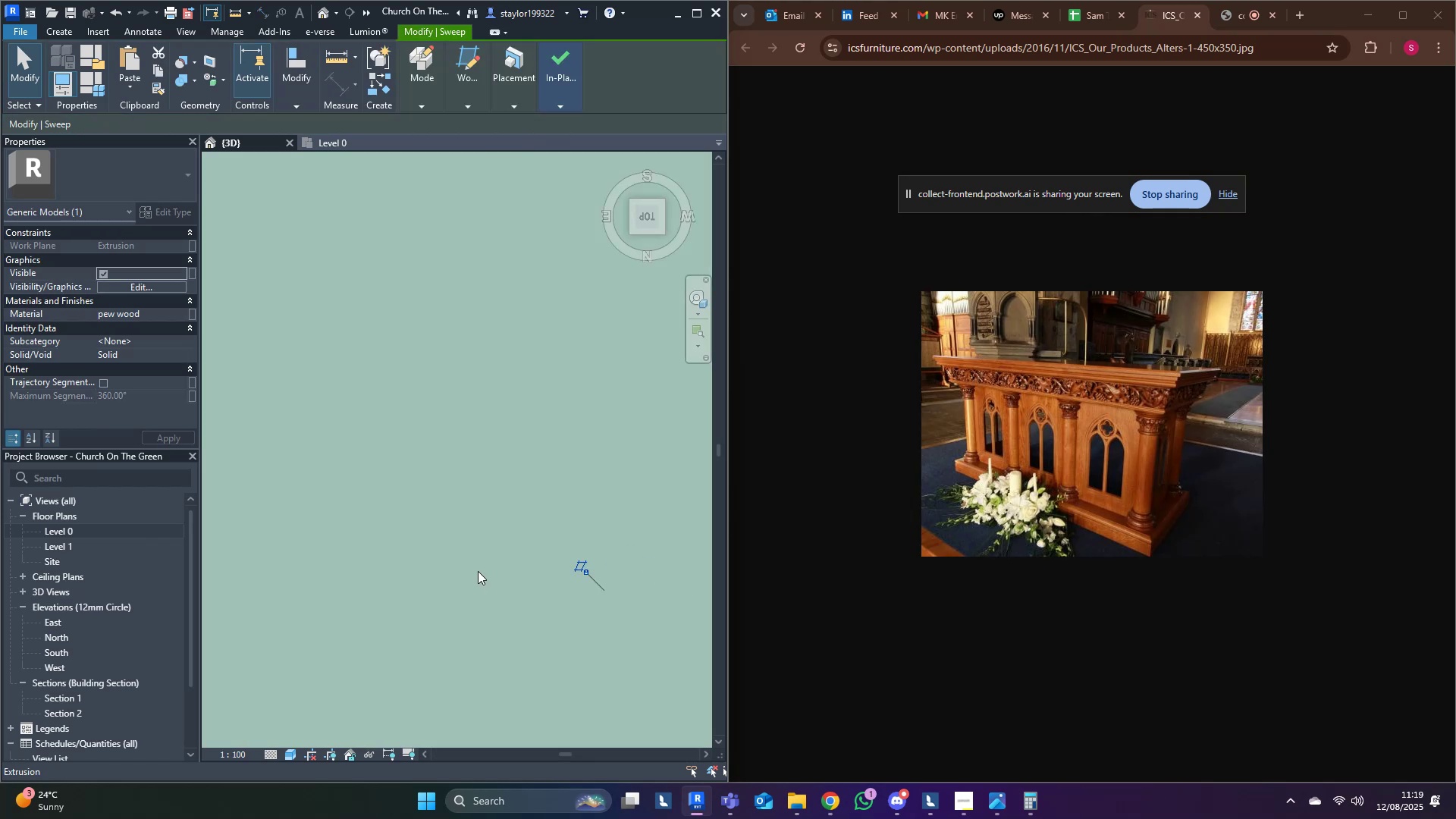 
key(Shift+ShiftLeft)
 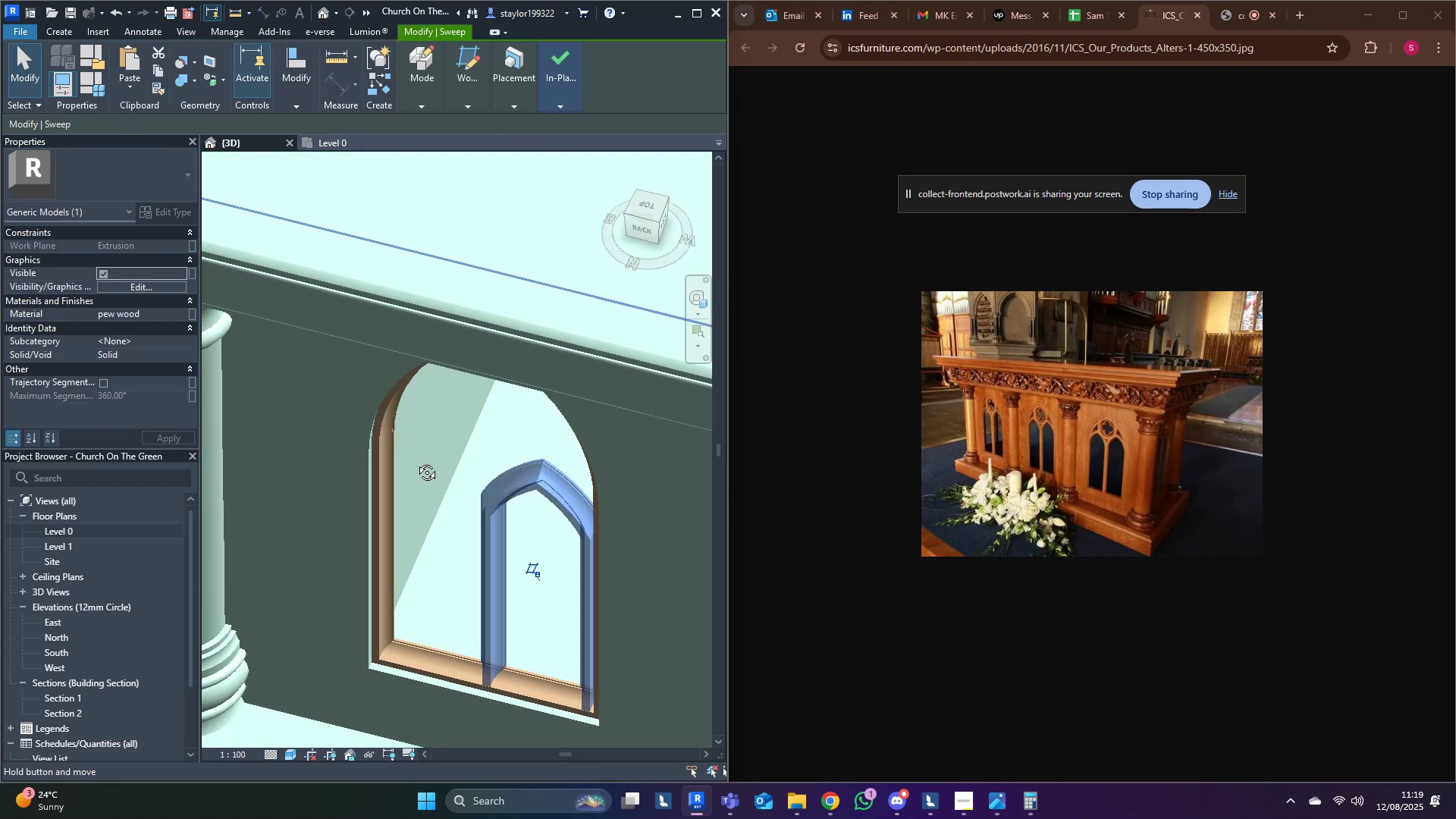 
key(Escape)
 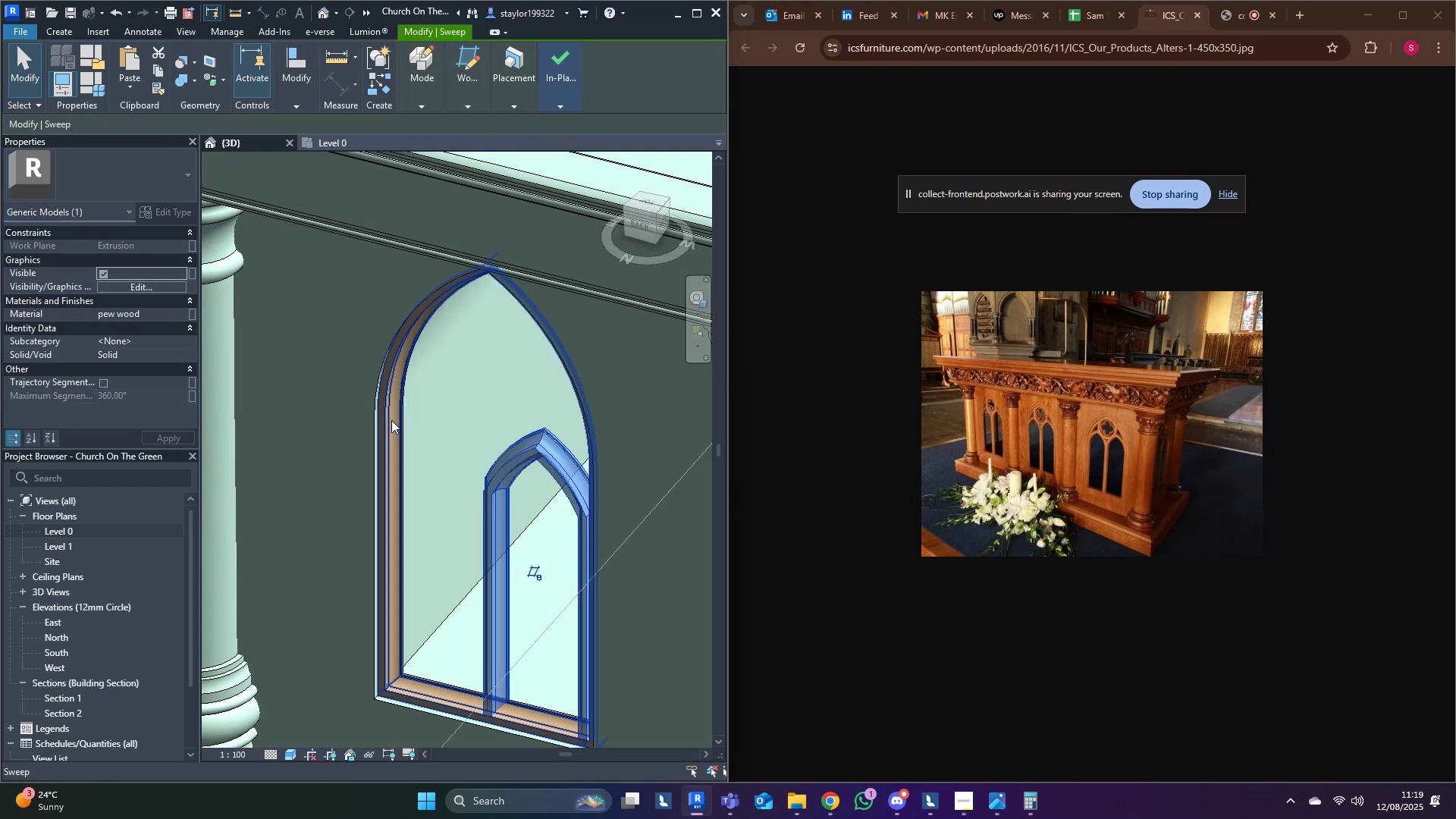 
scroll: coordinate [413, 616], scroll_direction: down, amount: 24.0
 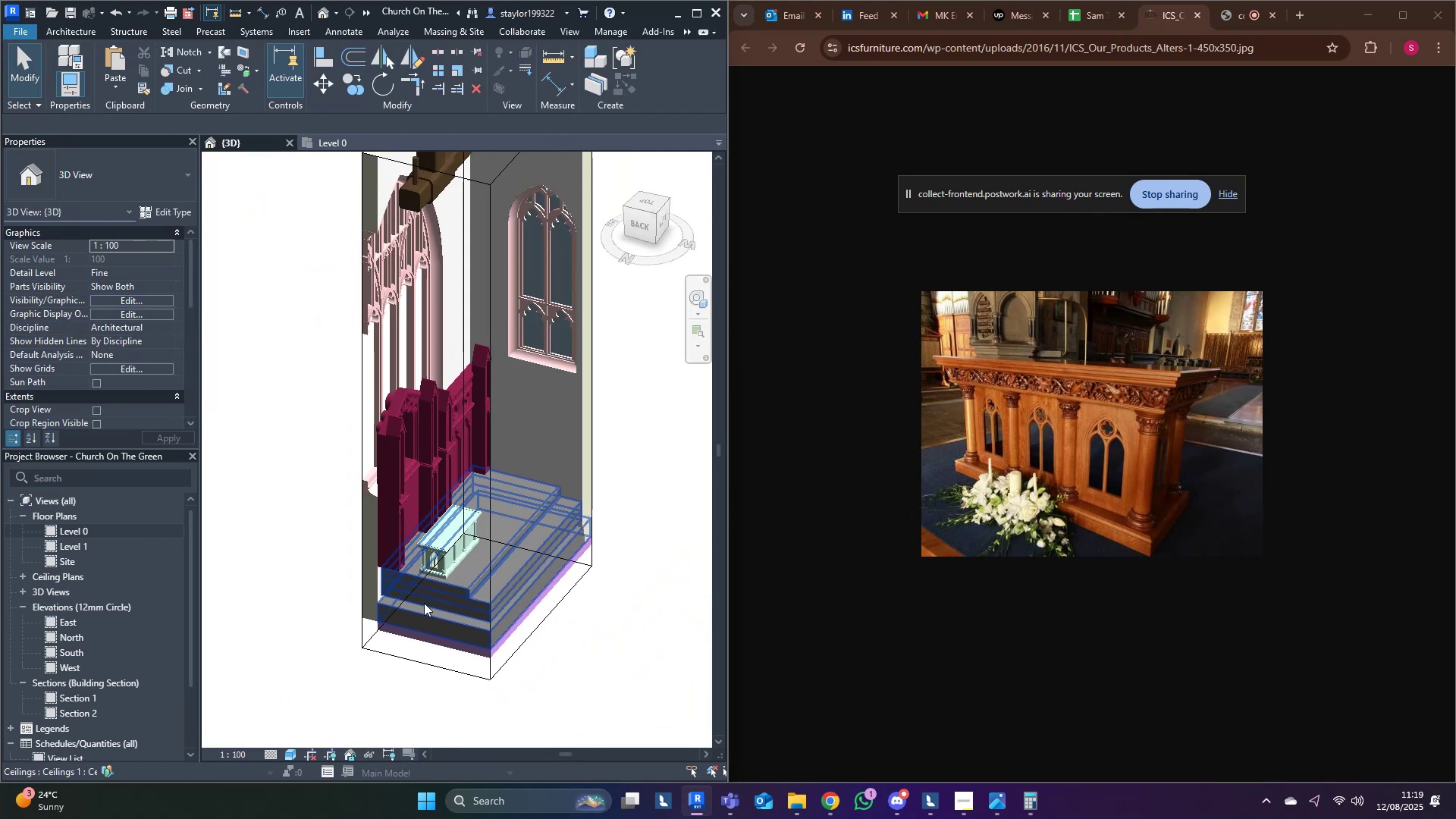 
hold_key(key=ShiftLeft, duration=0.41)
 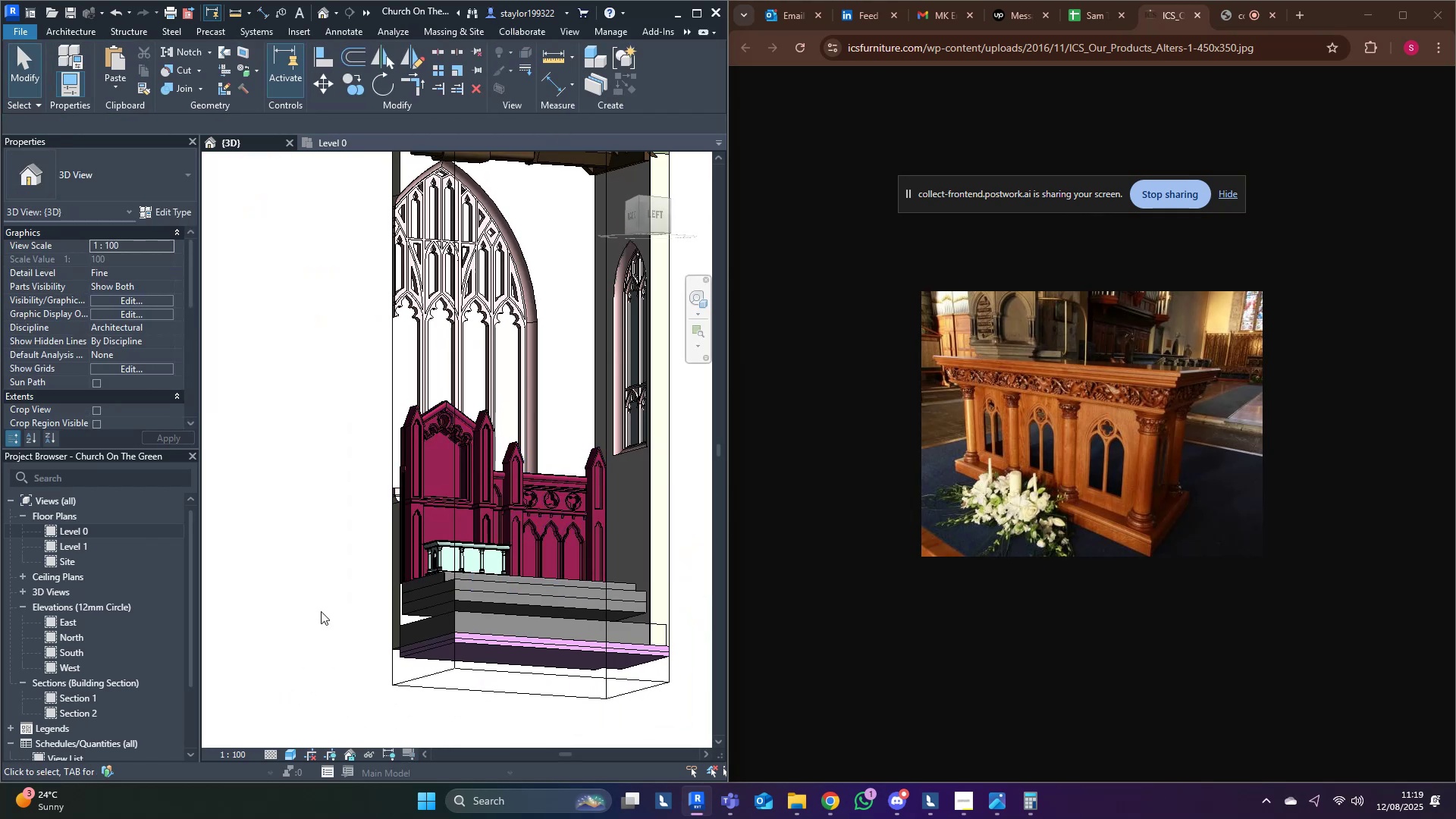 
scroll: coordinate [393, 578], scroll_direction: up, amount: 7.0
 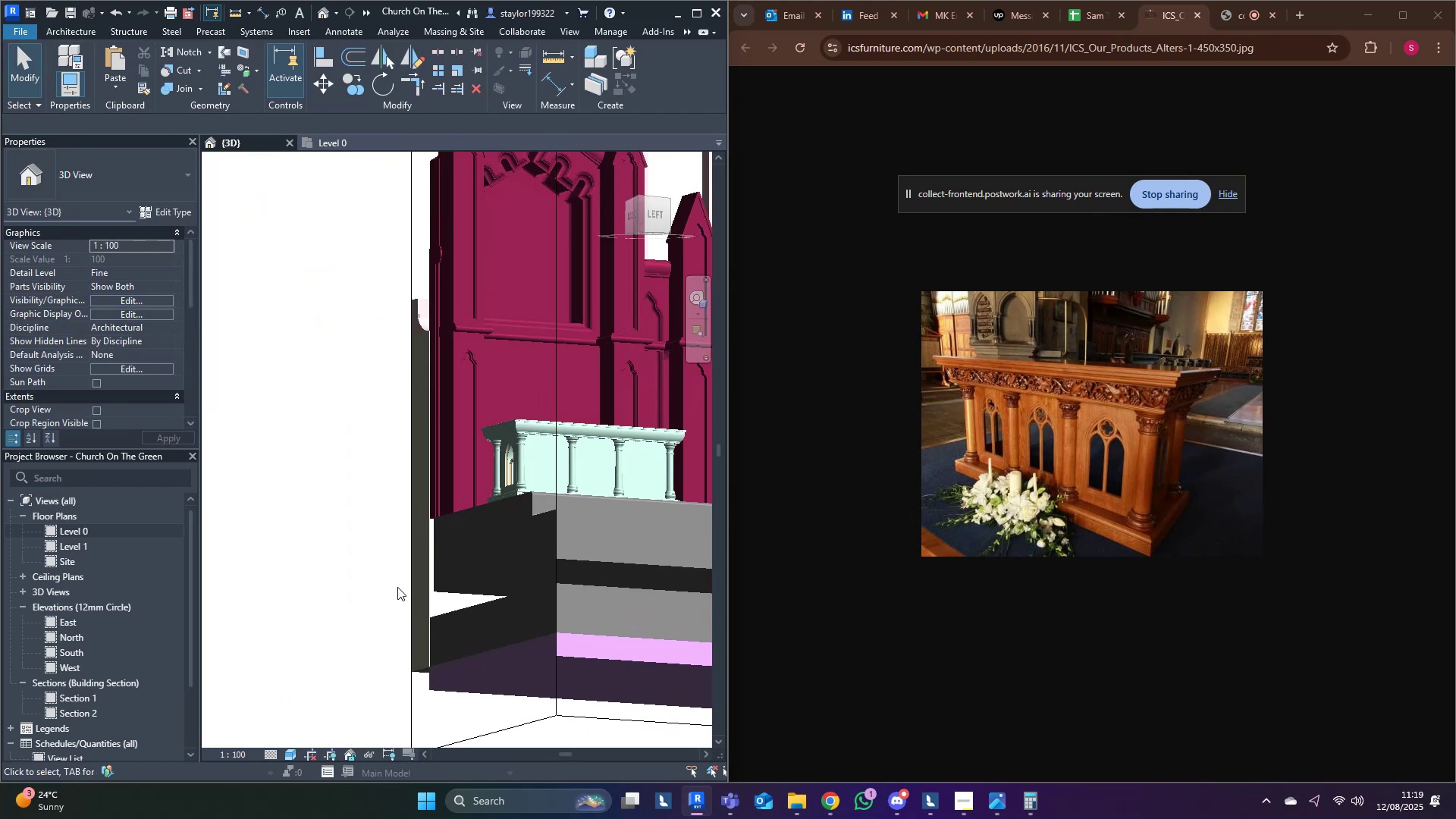 
hold_key(key=ShiftLeft, duration=0.76)
 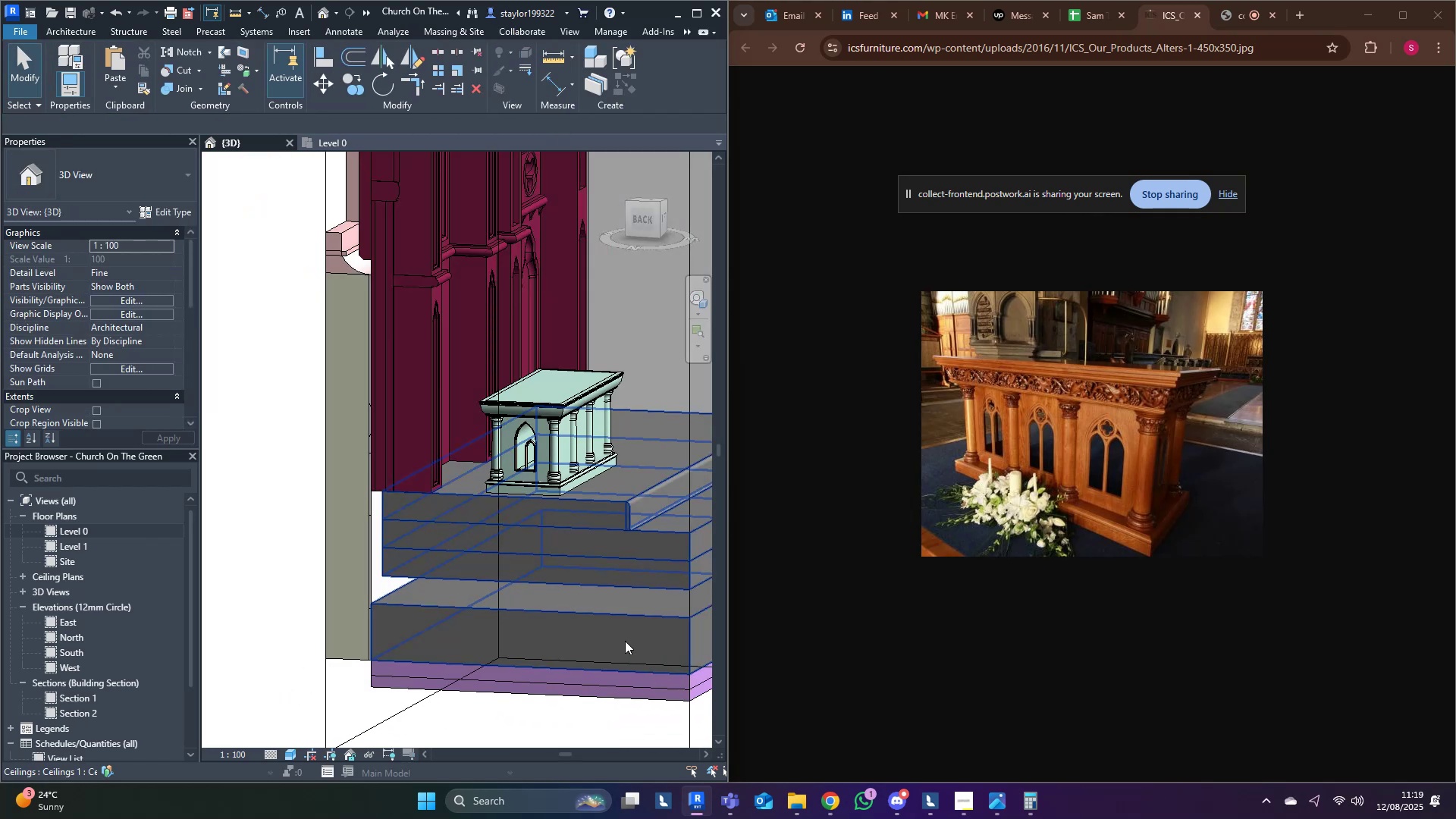 
hold_key(key=ShiftLeft, duration=0.64)
 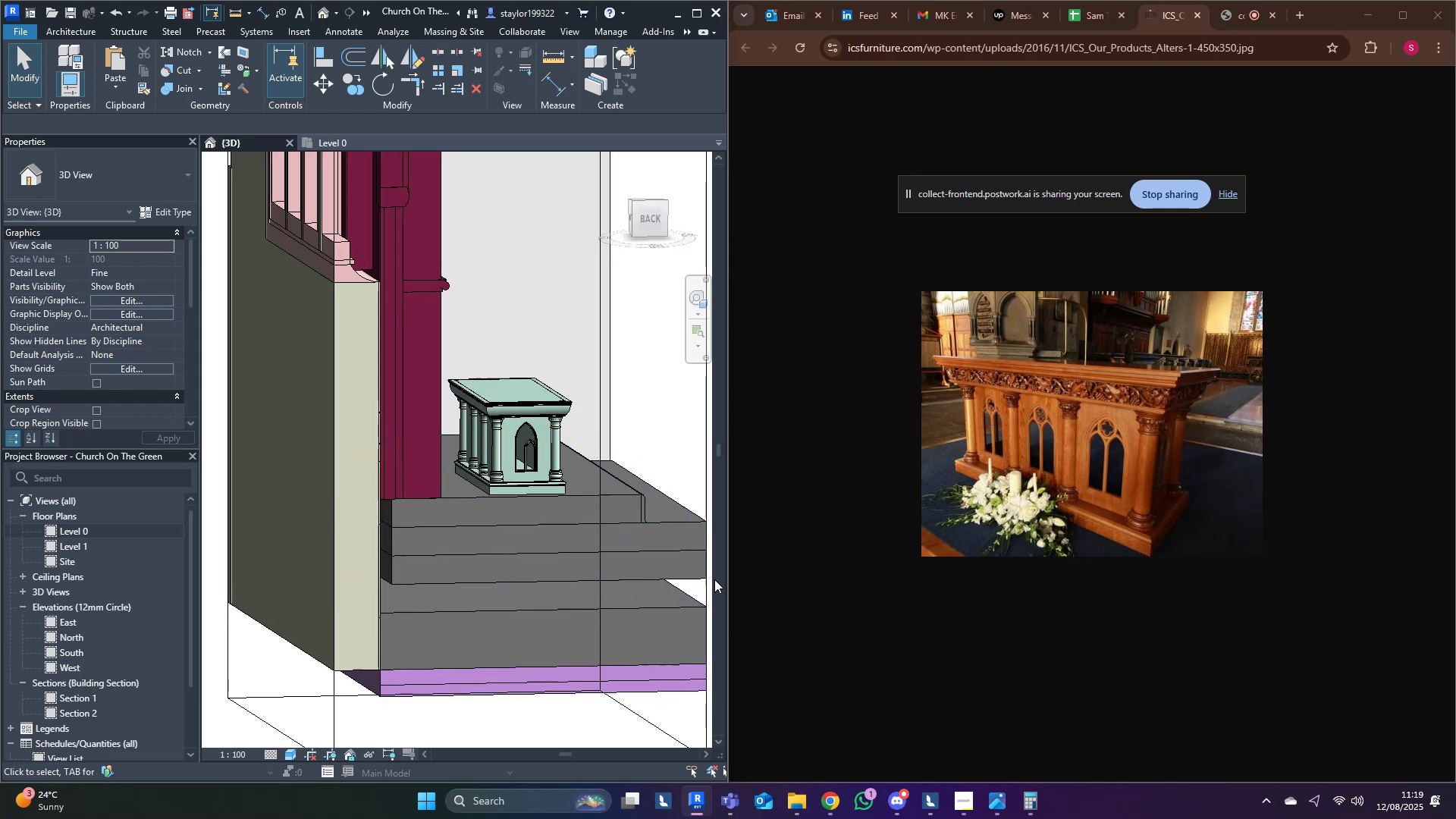 
scroll: coordinate [592, 475], scroll_direction: up, amount: 7.0
 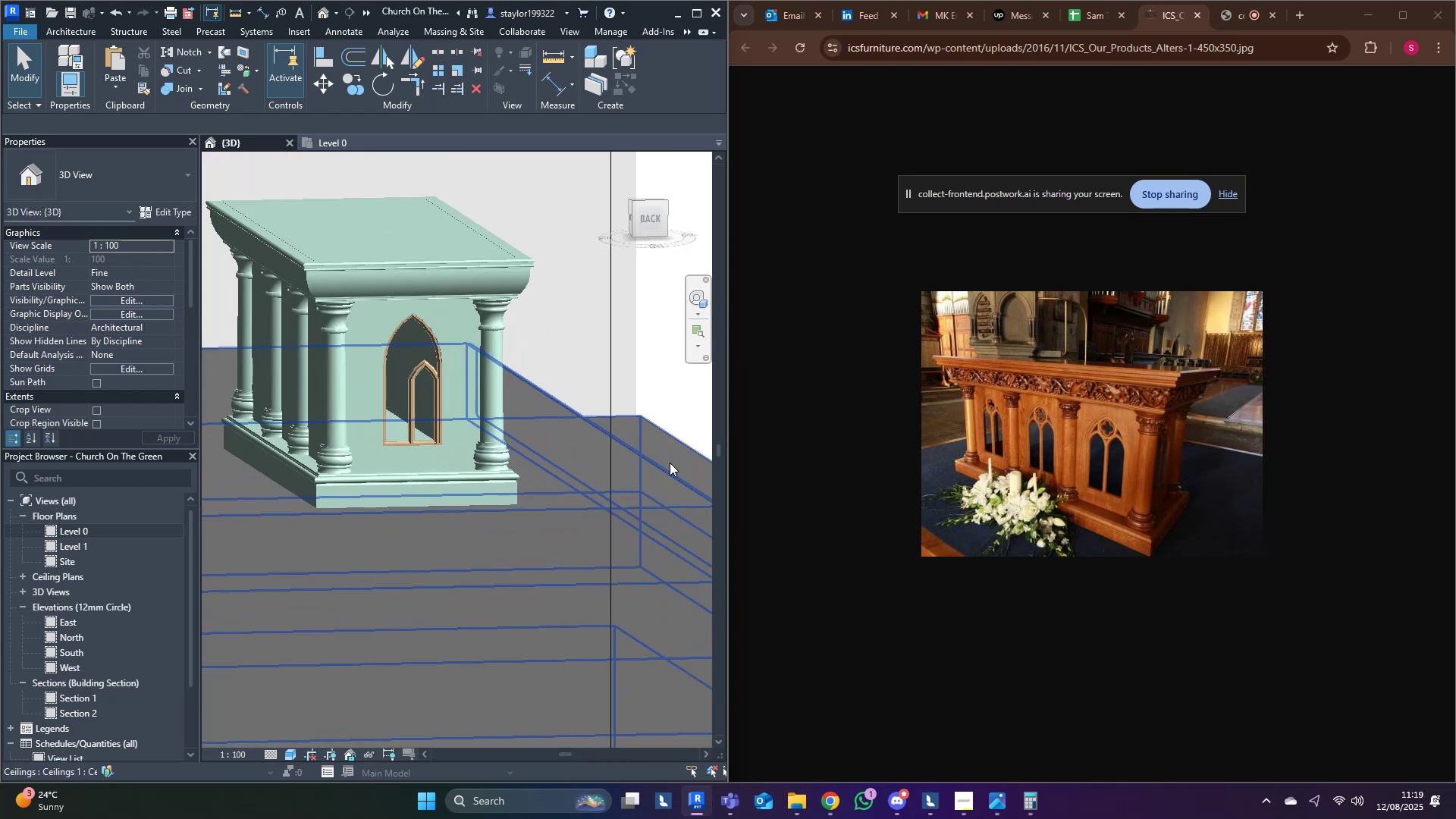 
hold_key(key=ShiftLeft, duration=0.39)
 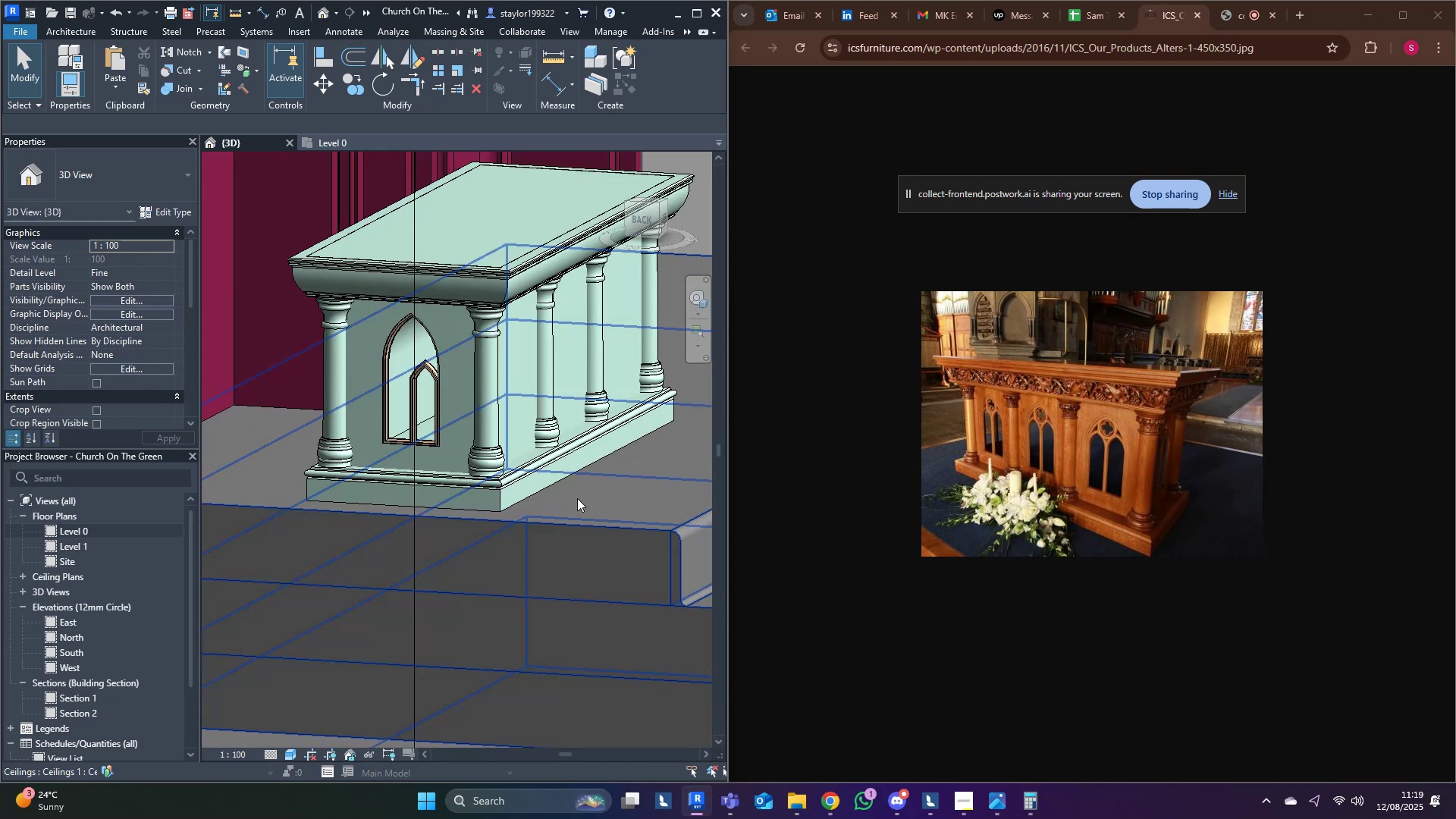 
hold_key(key=ShiftLeft, duration=0.53)
 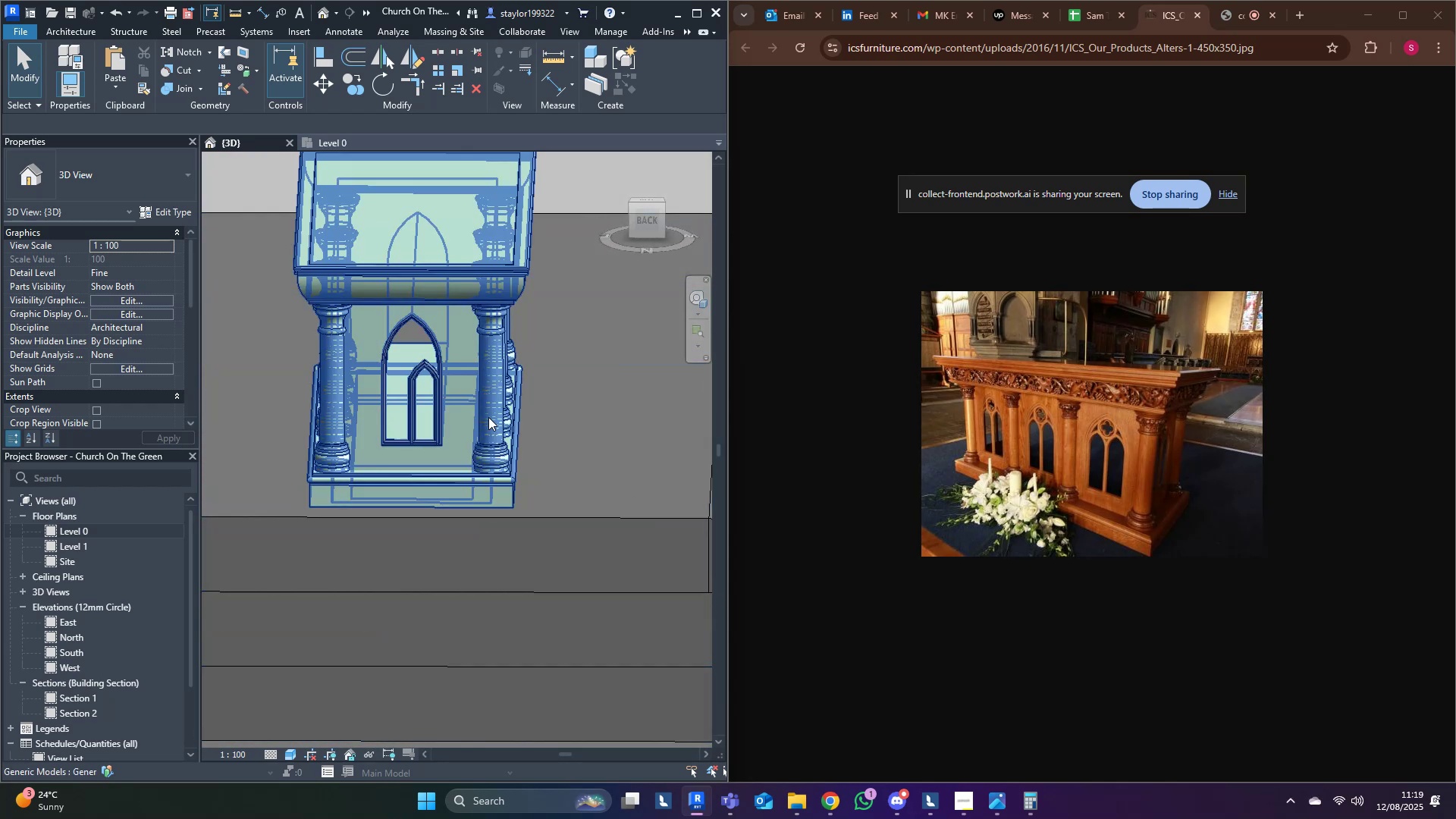 
scroll: coordinate [308, 357], scroll_direction: up, amount: 9.0
 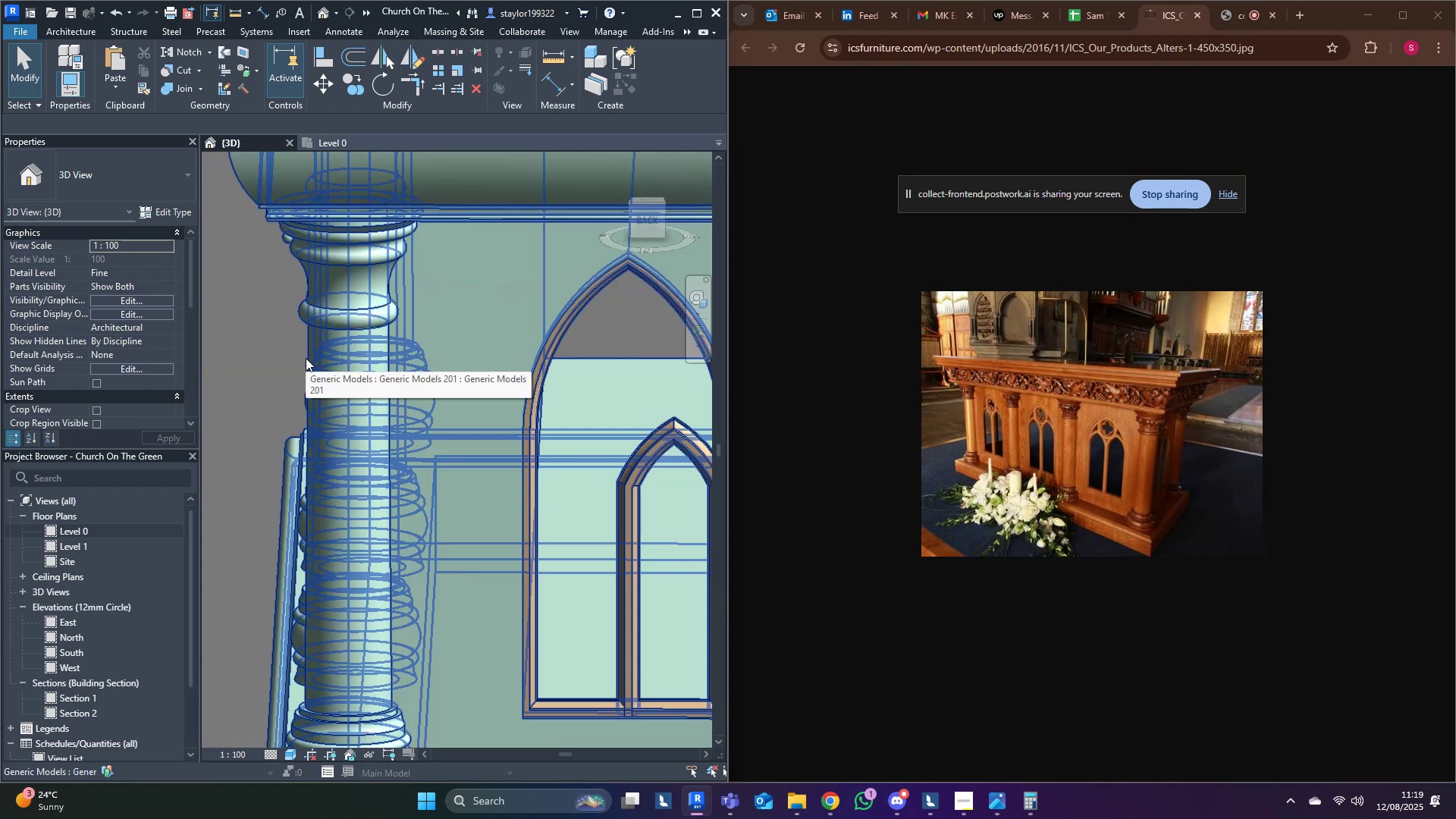 
middle_click([616, 453])
 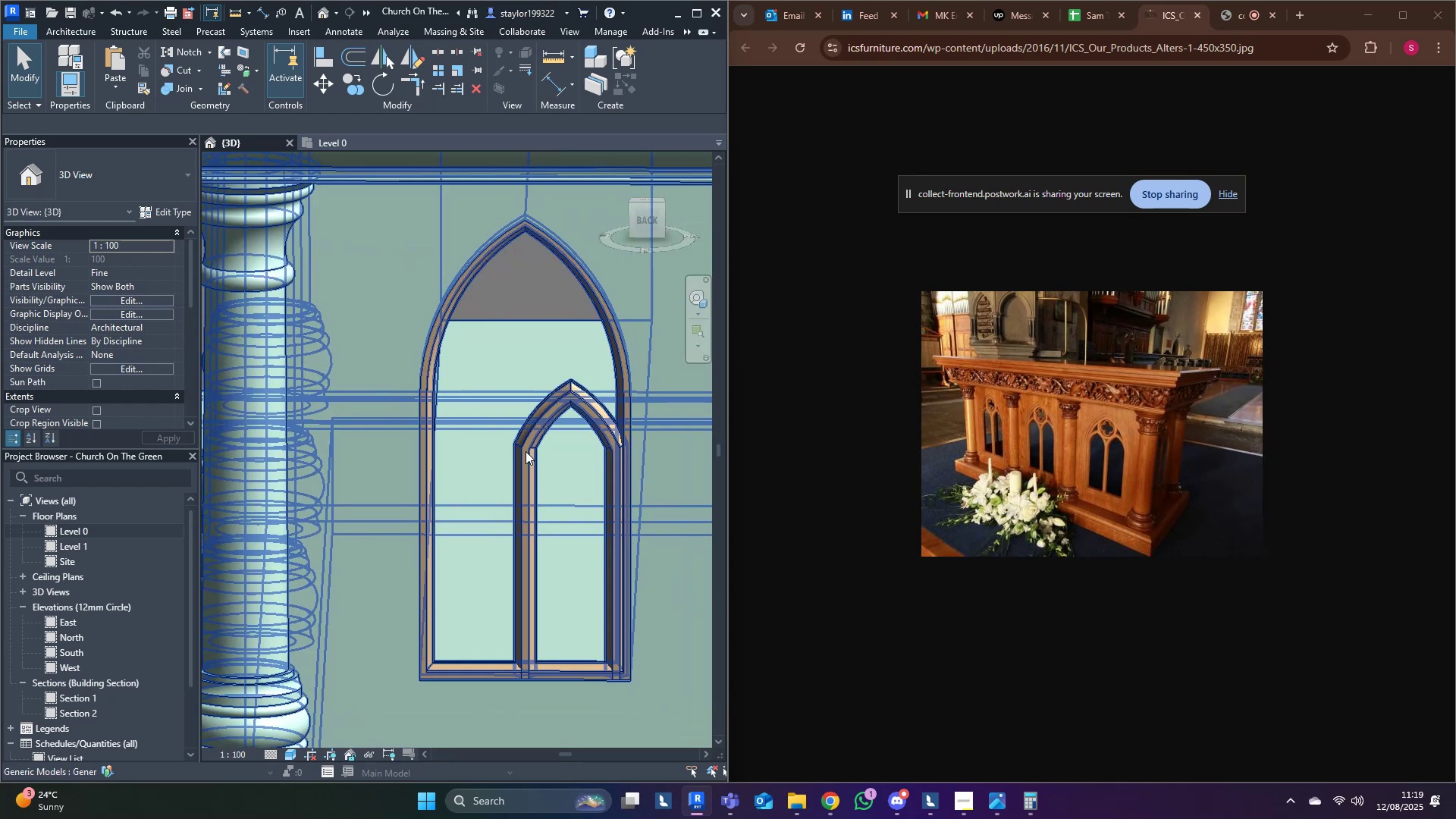 
double_click([526, 451])
 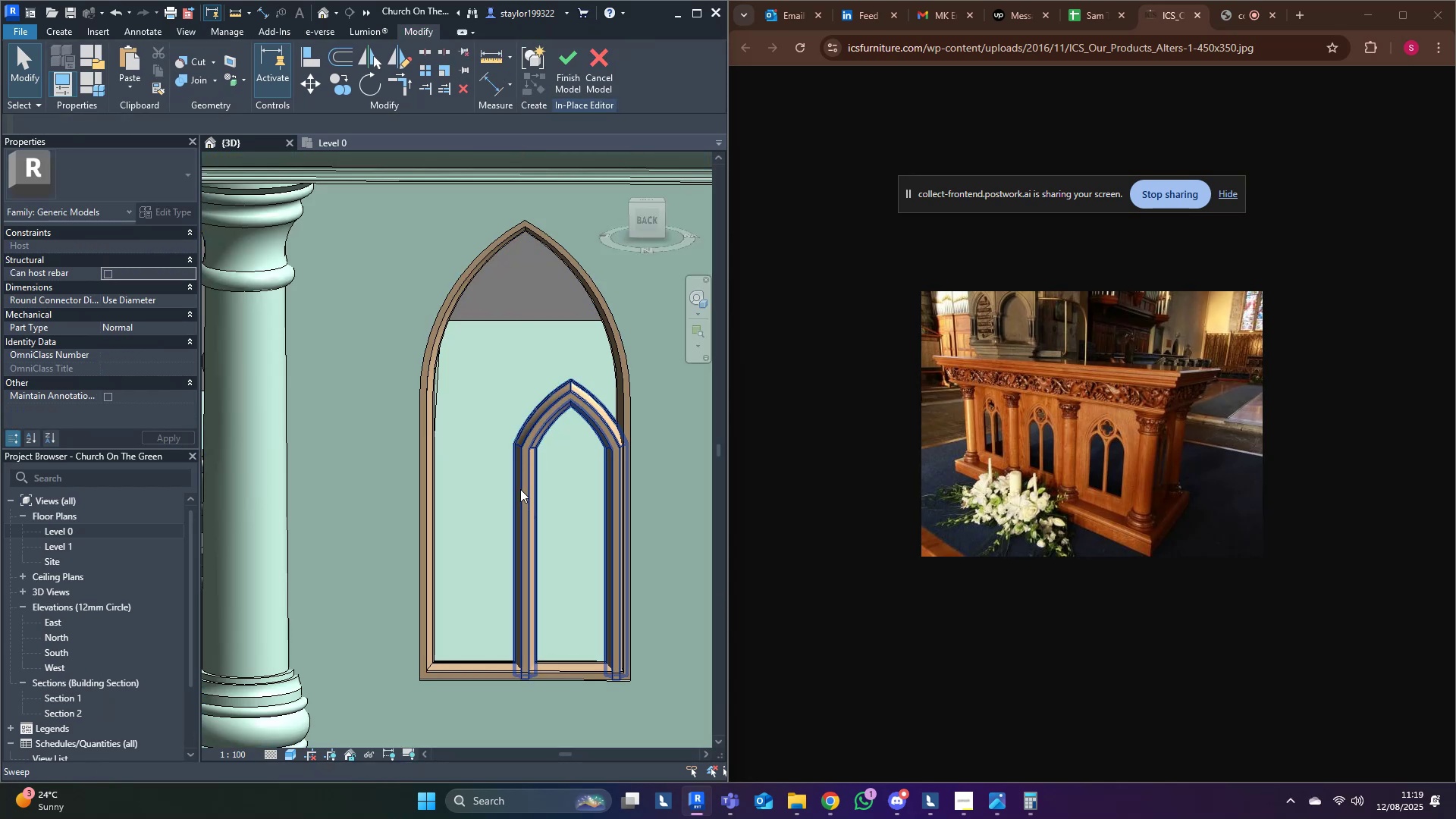 
double_click([524, 460])
 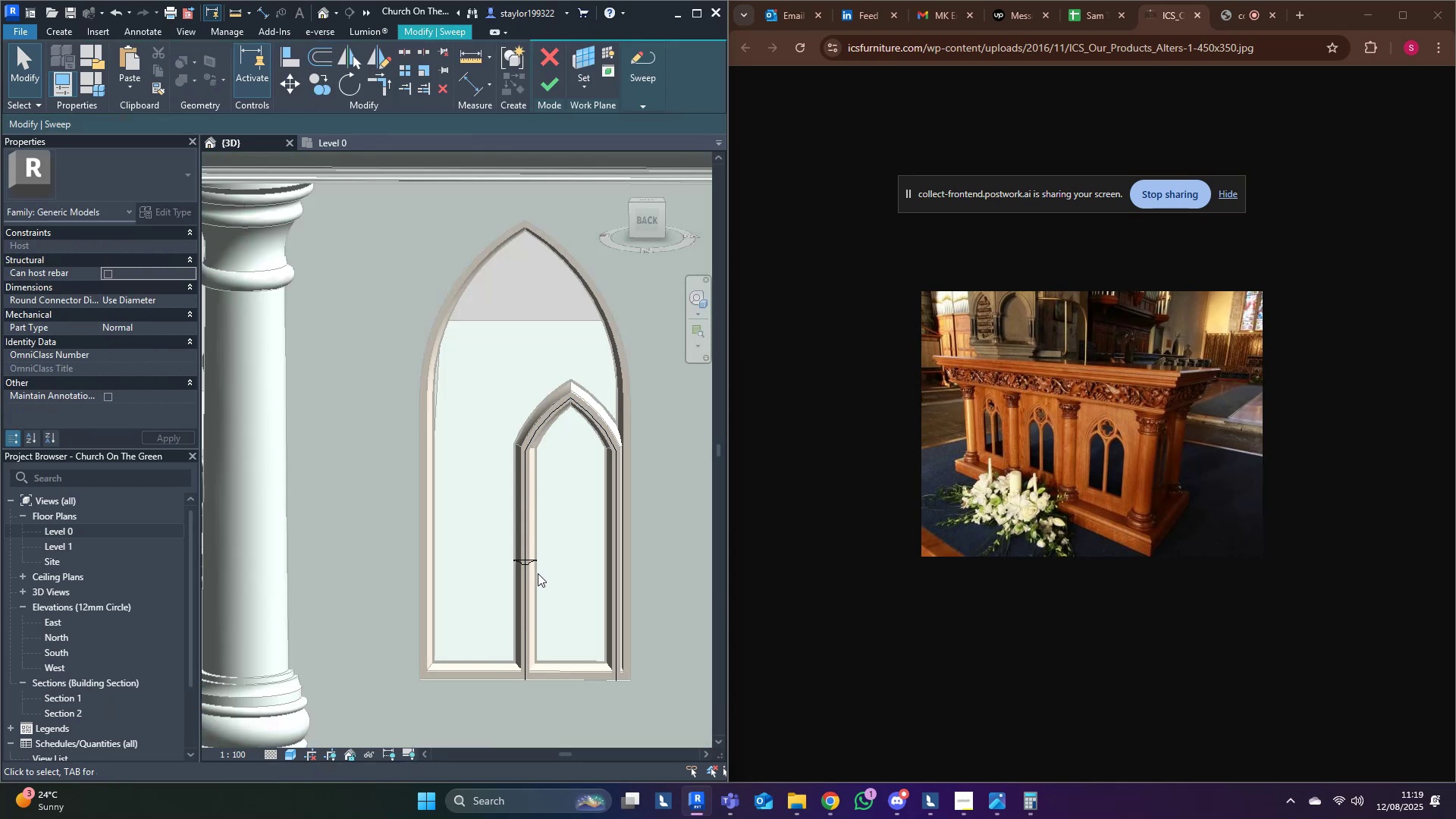 
double_click([537, 564])
 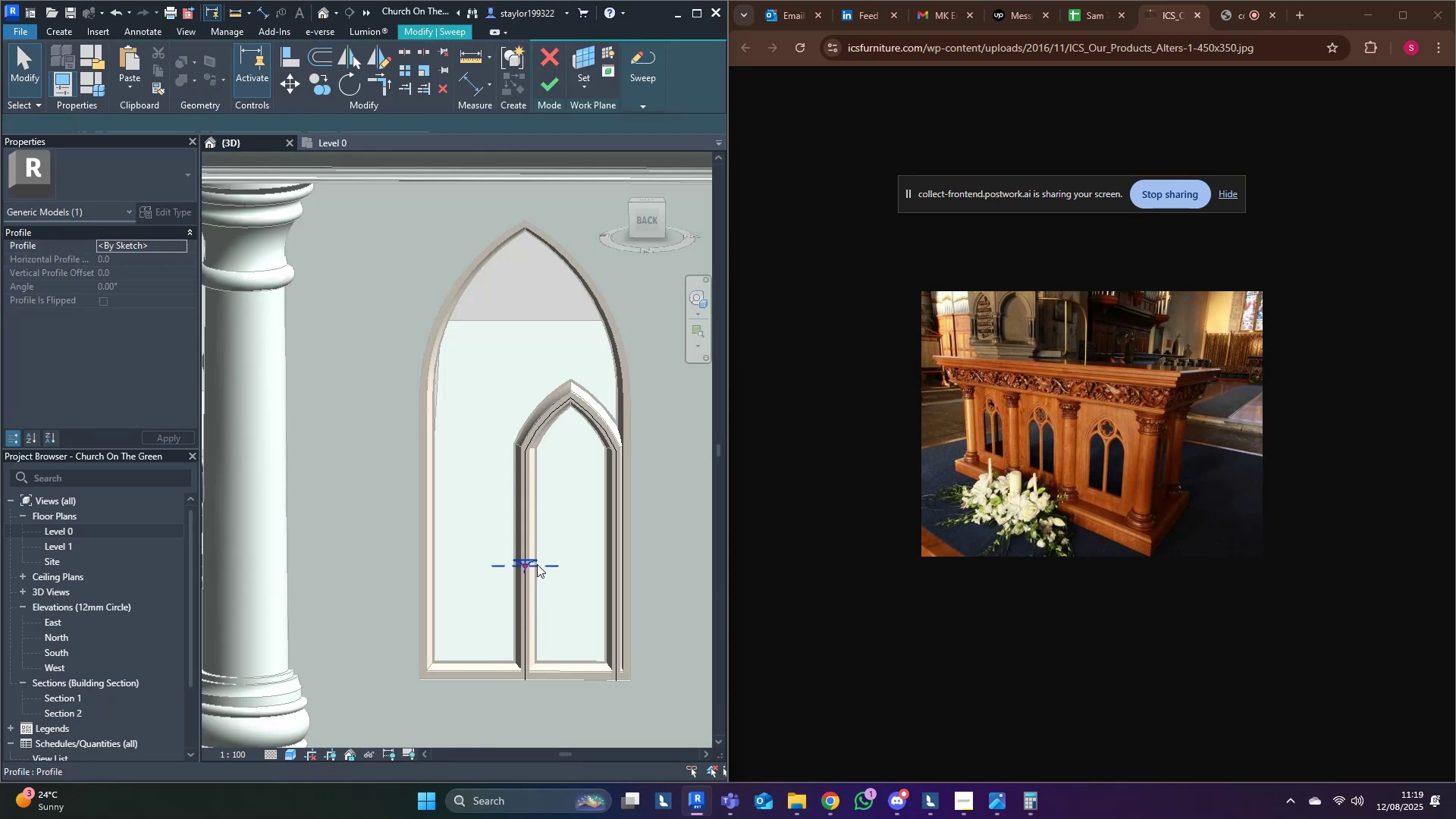 
scroll: coordinate [537, 564], scroll_direction: up, amount: 6.0
 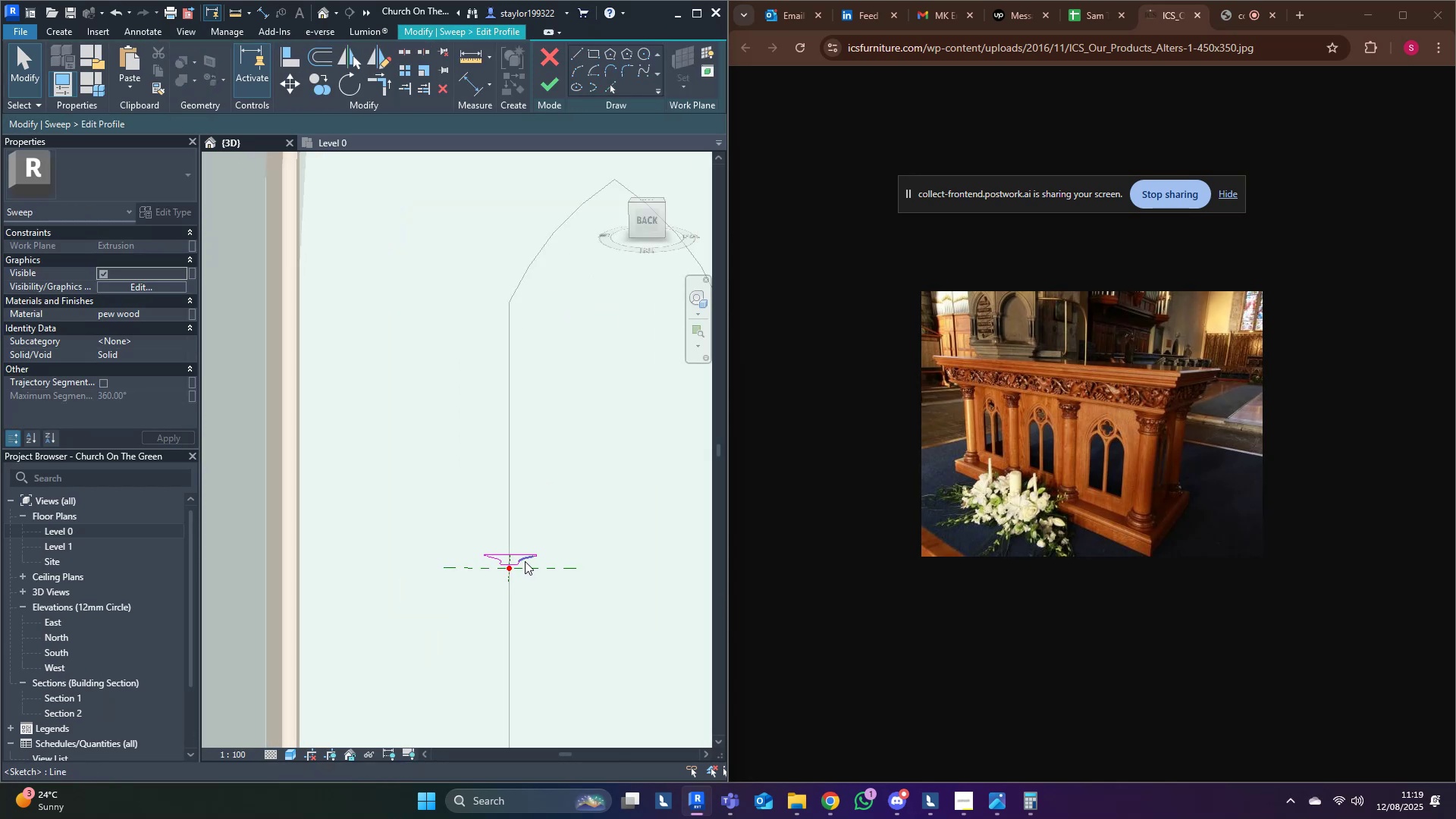 
key(Tab)
 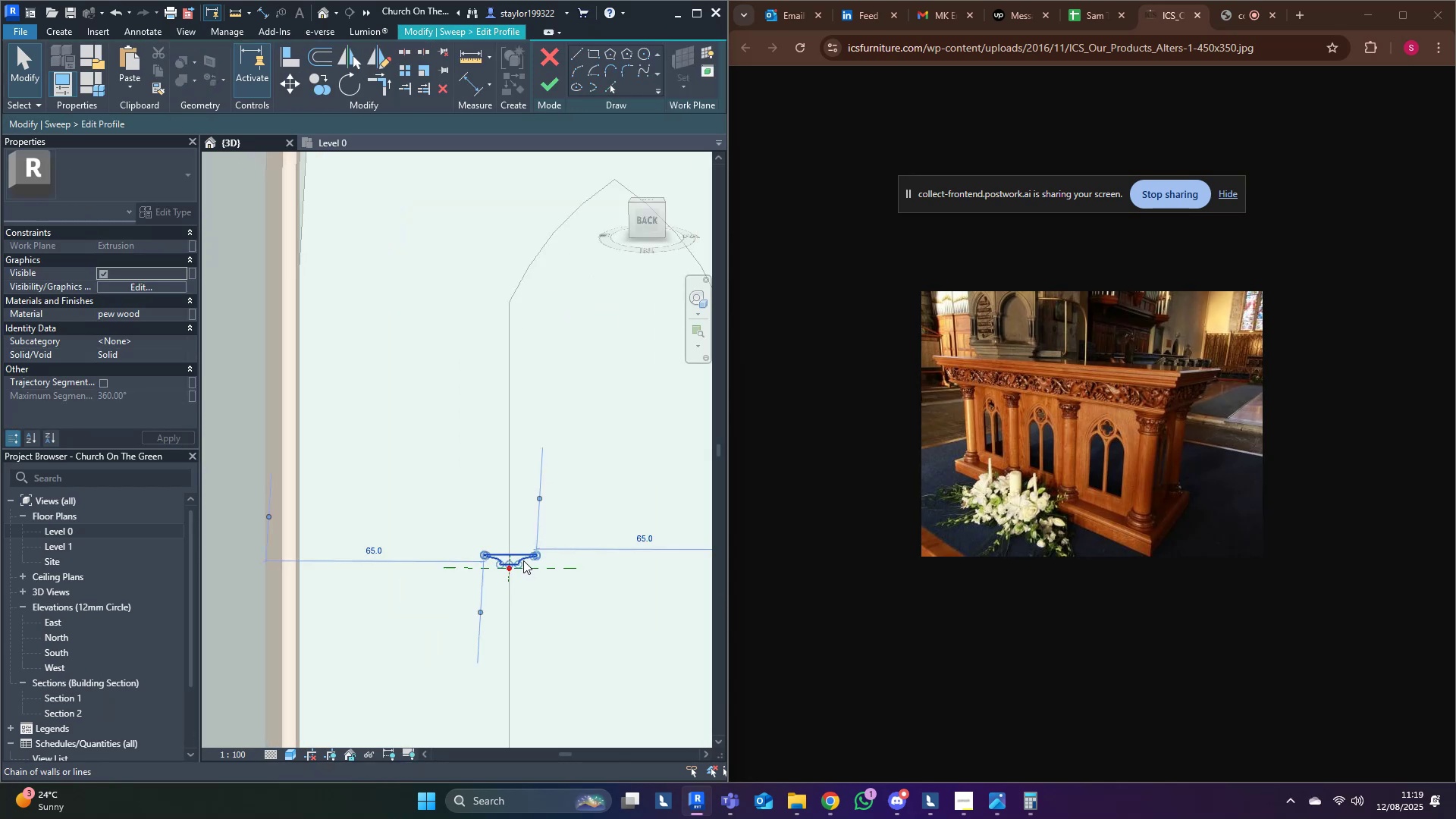 
left_click([523, 560])
 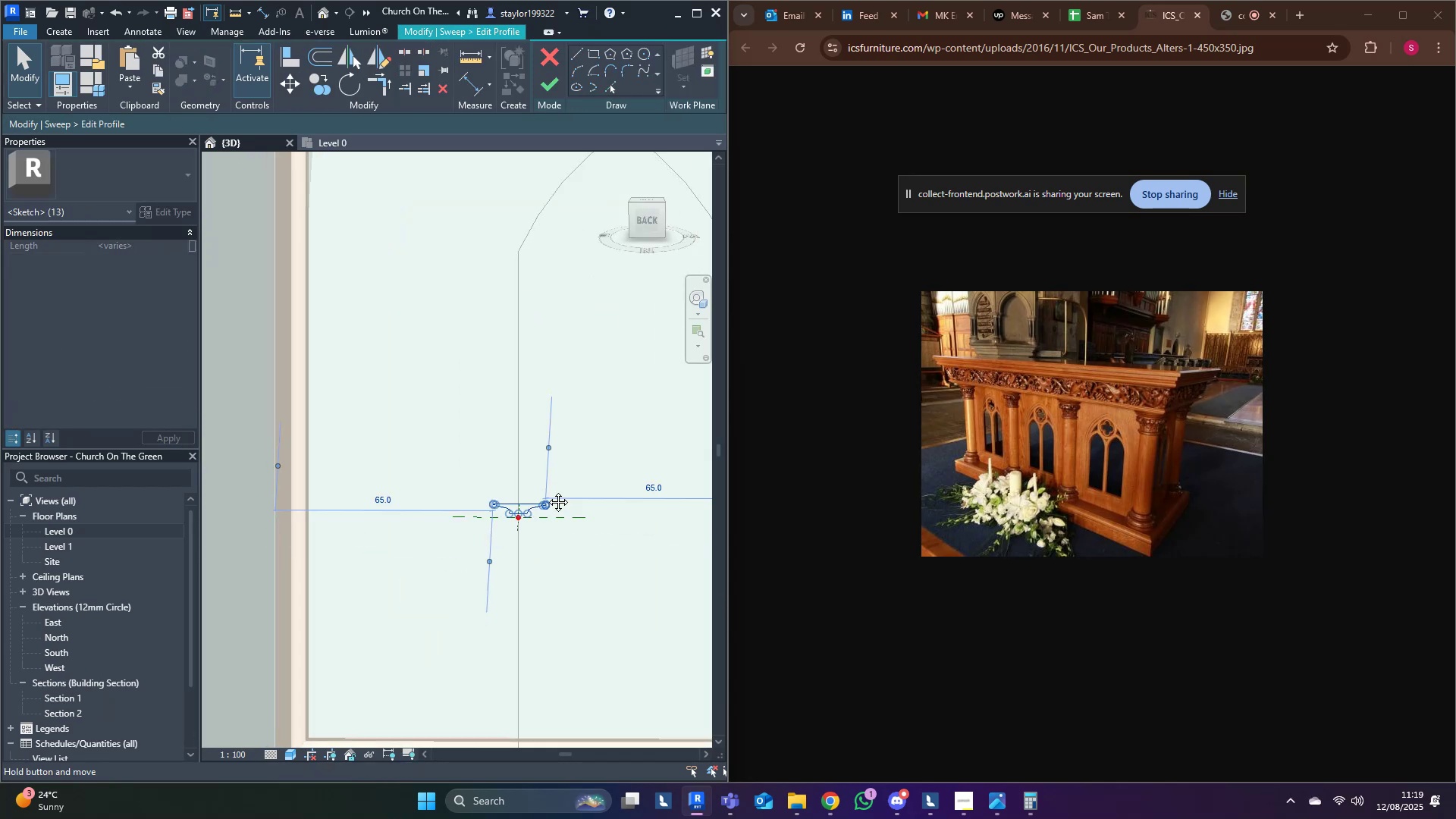 
type(re.5)
 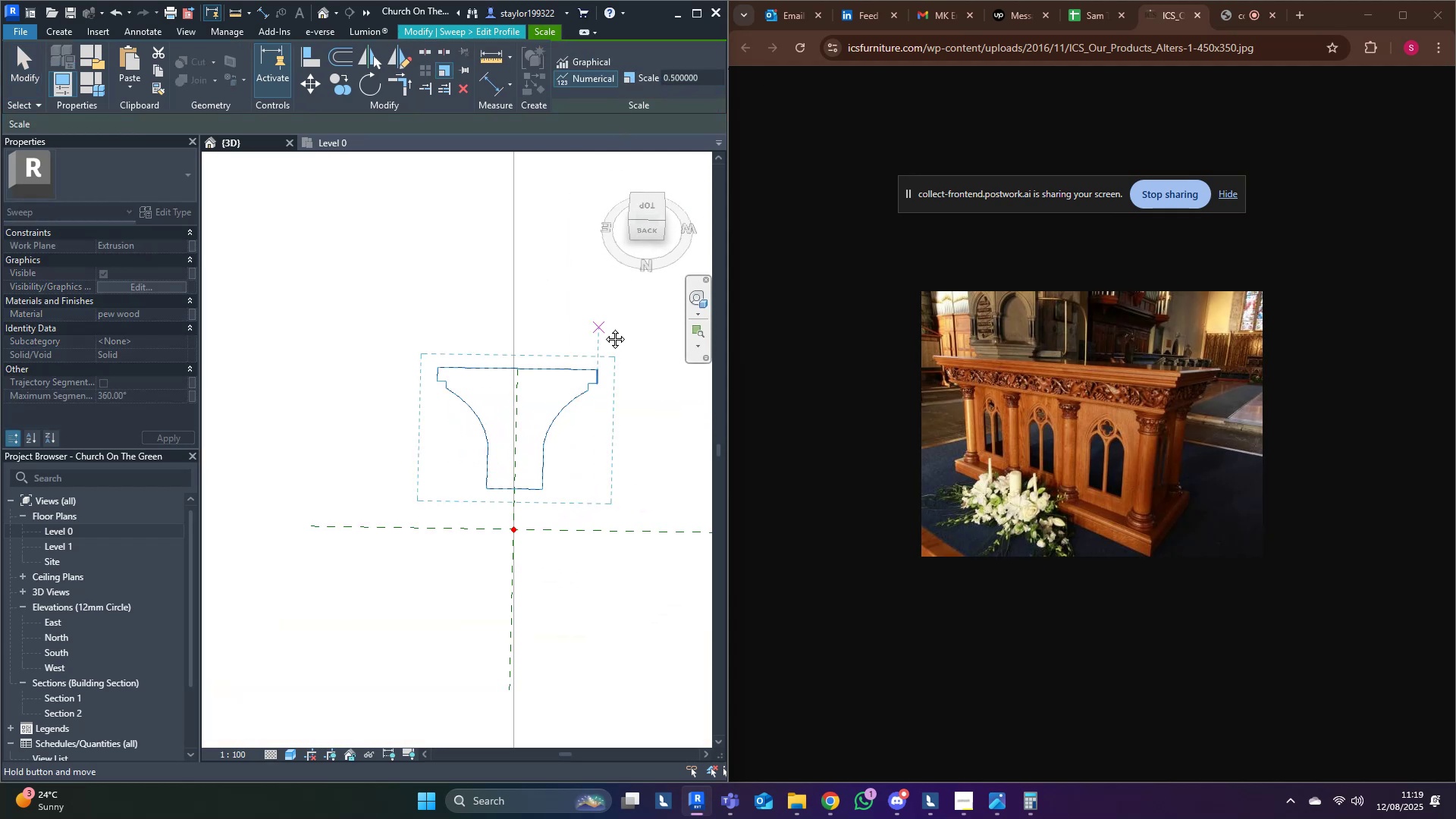 
scroll: coordinate [544, 457], scroll_direction: up, amount: 8.0
 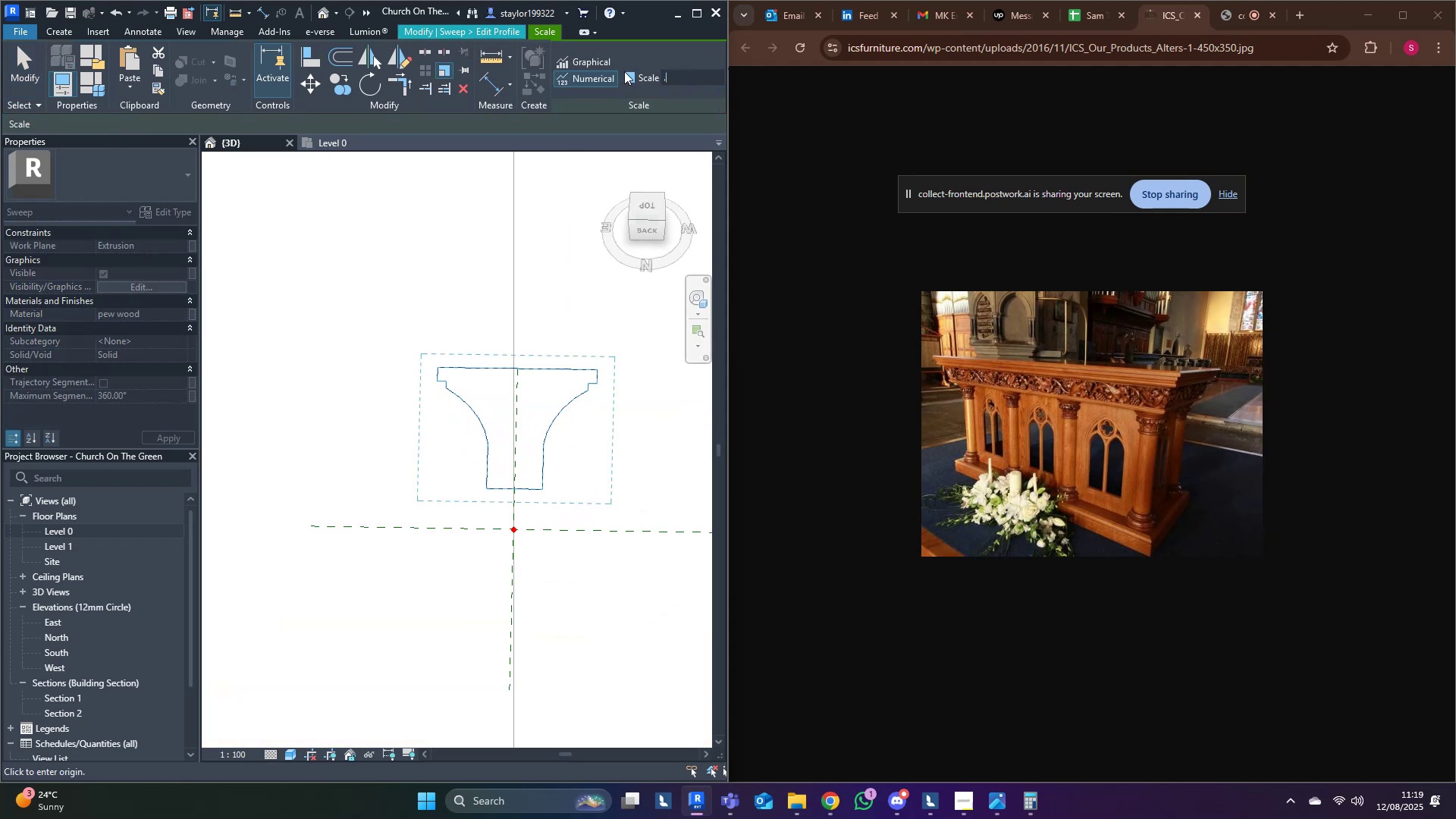 
key(Enter)
 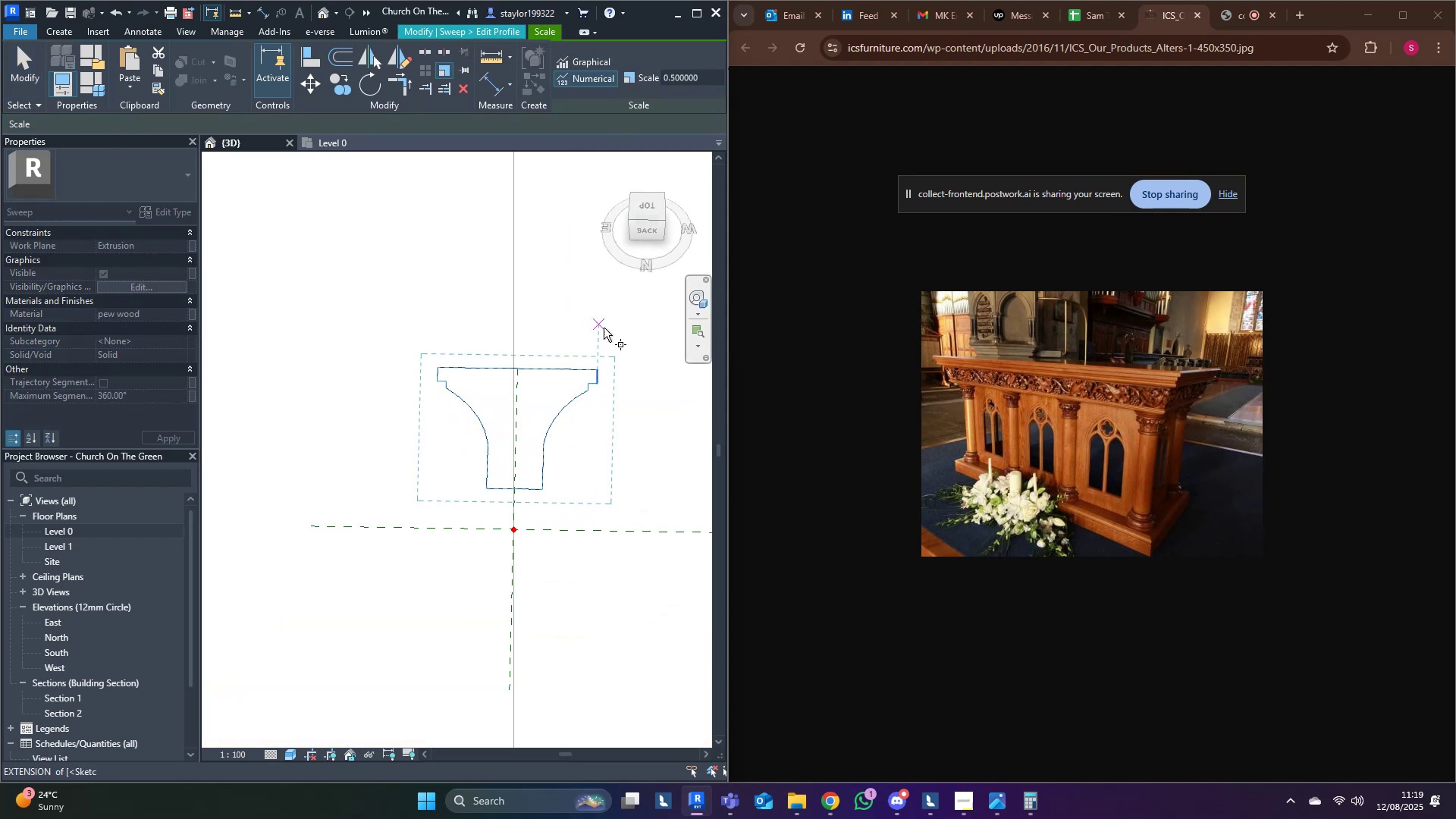 
middle_click([604, 328])
 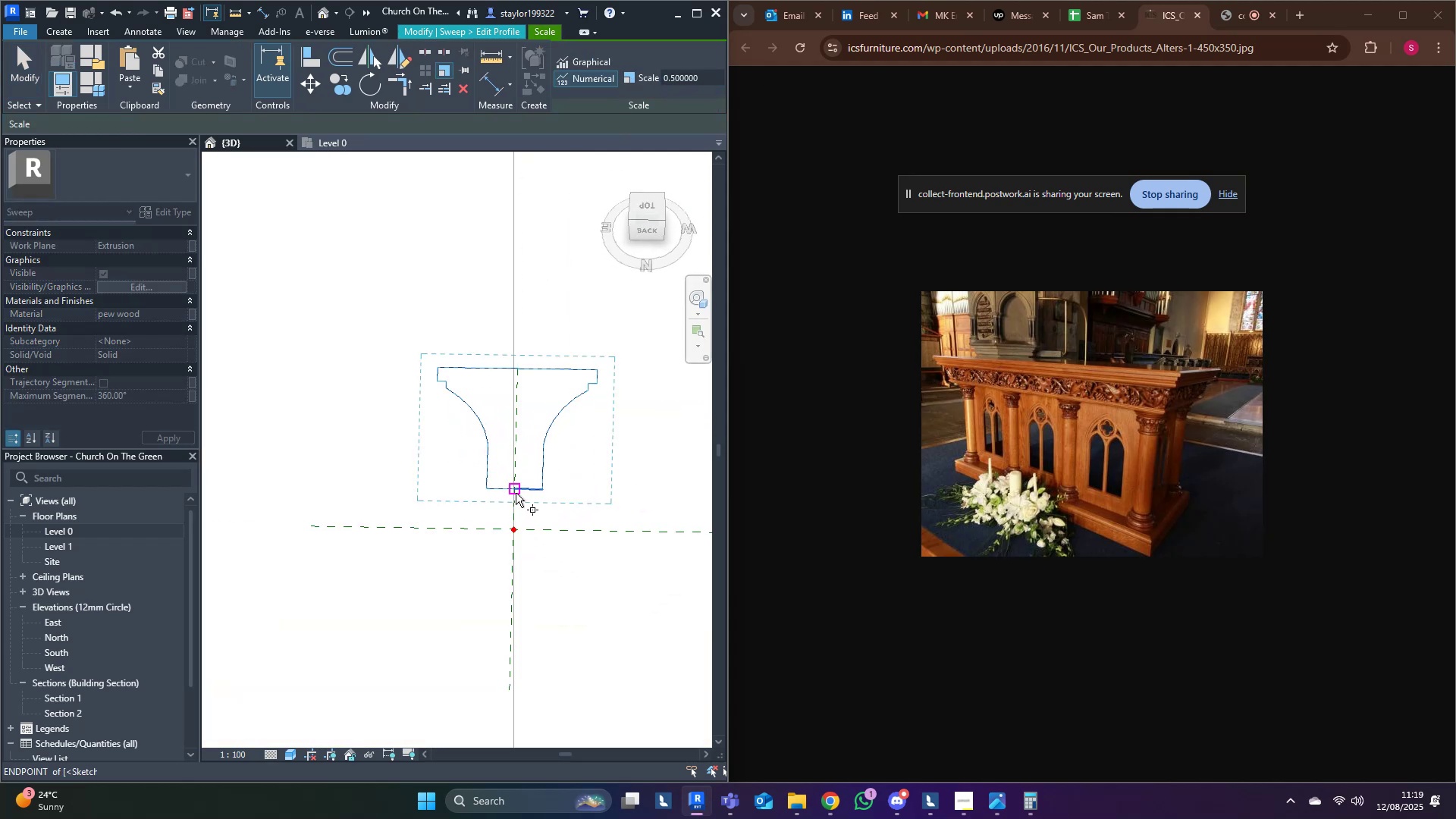 
left_click([516, 493])
 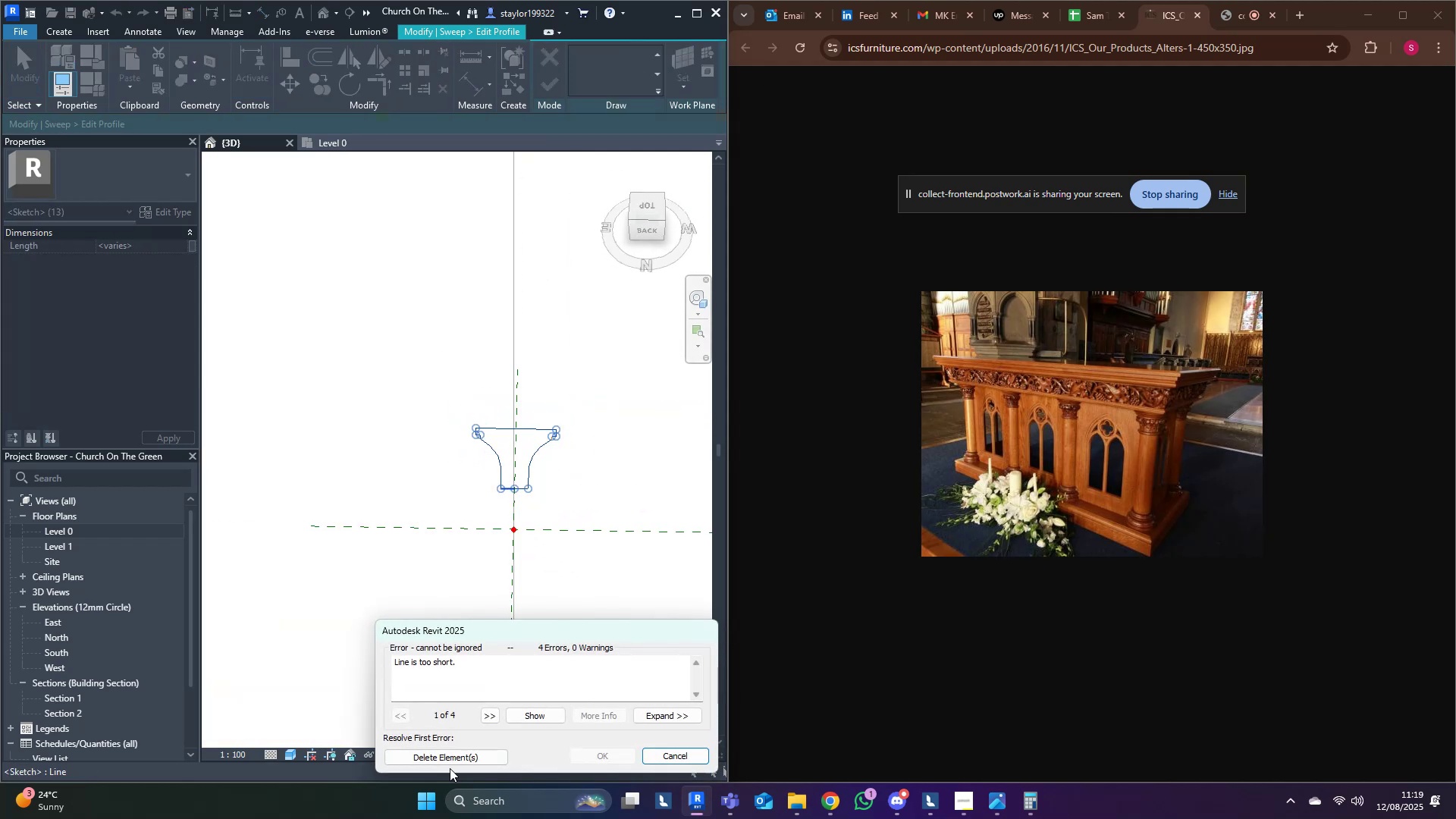 
left_click([455, 758])
 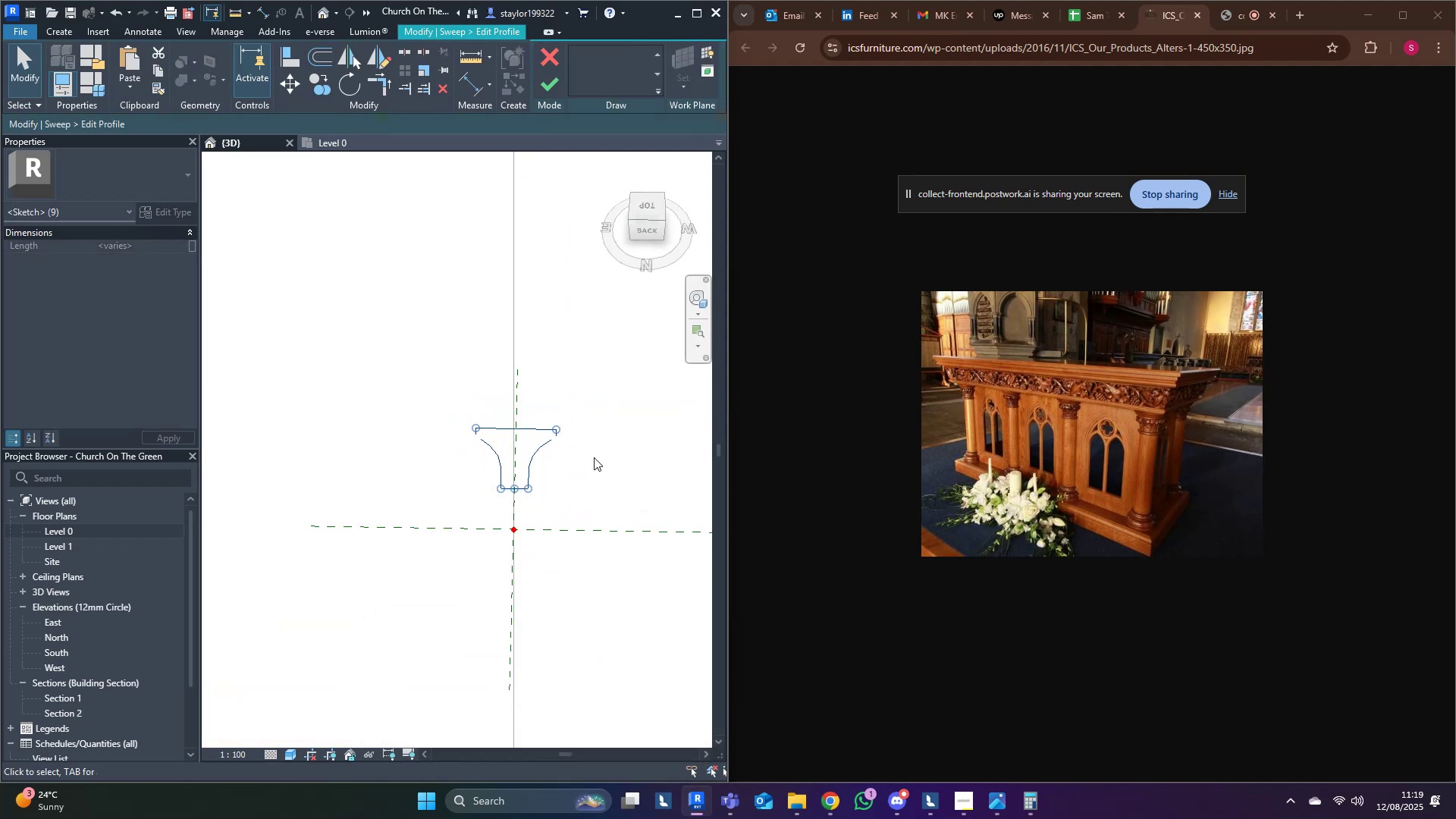 
scroll: coordinate [557, 488], scroll_direction: up, amount: 5.0
 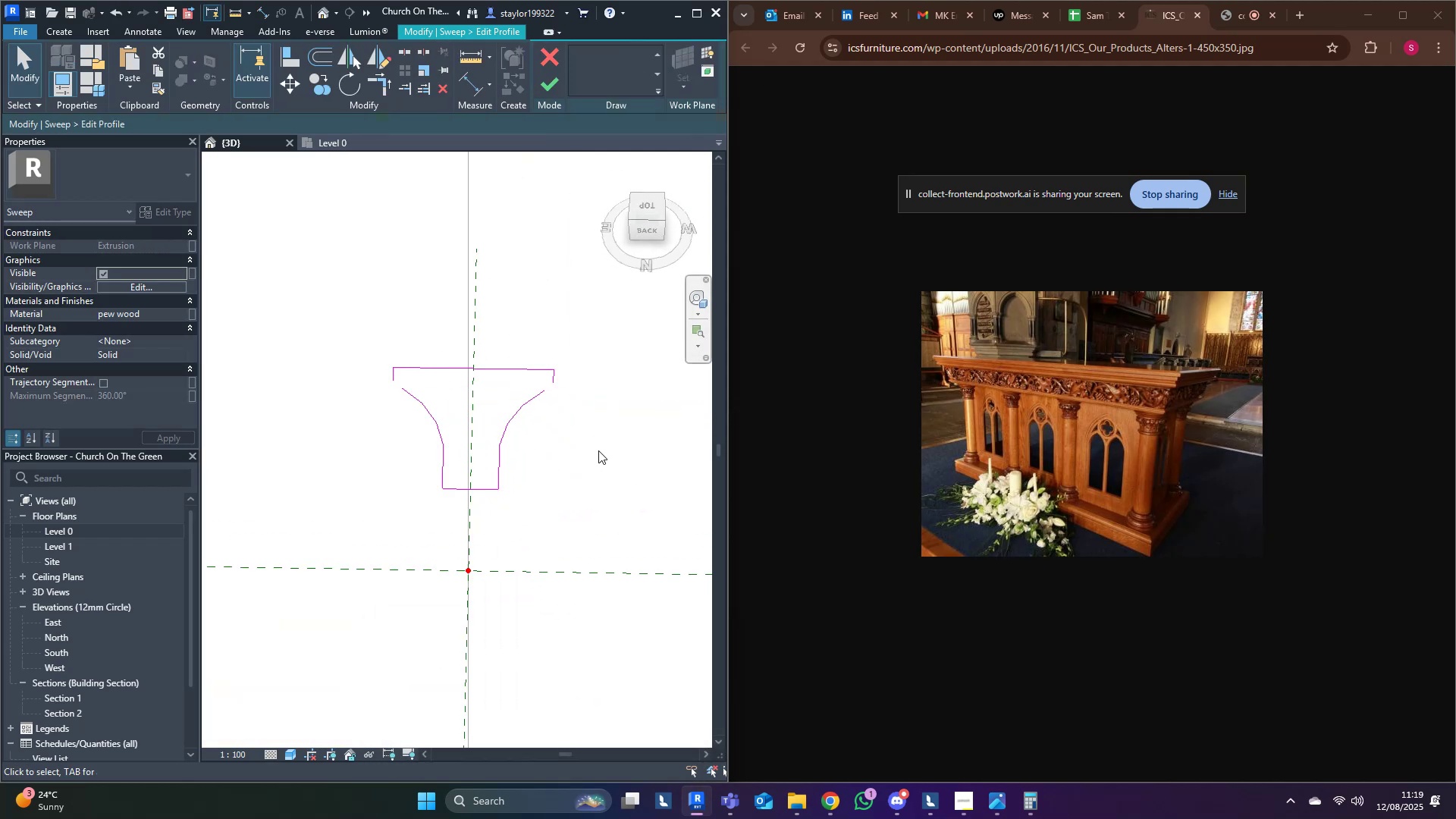 
double_click([644, 456])
 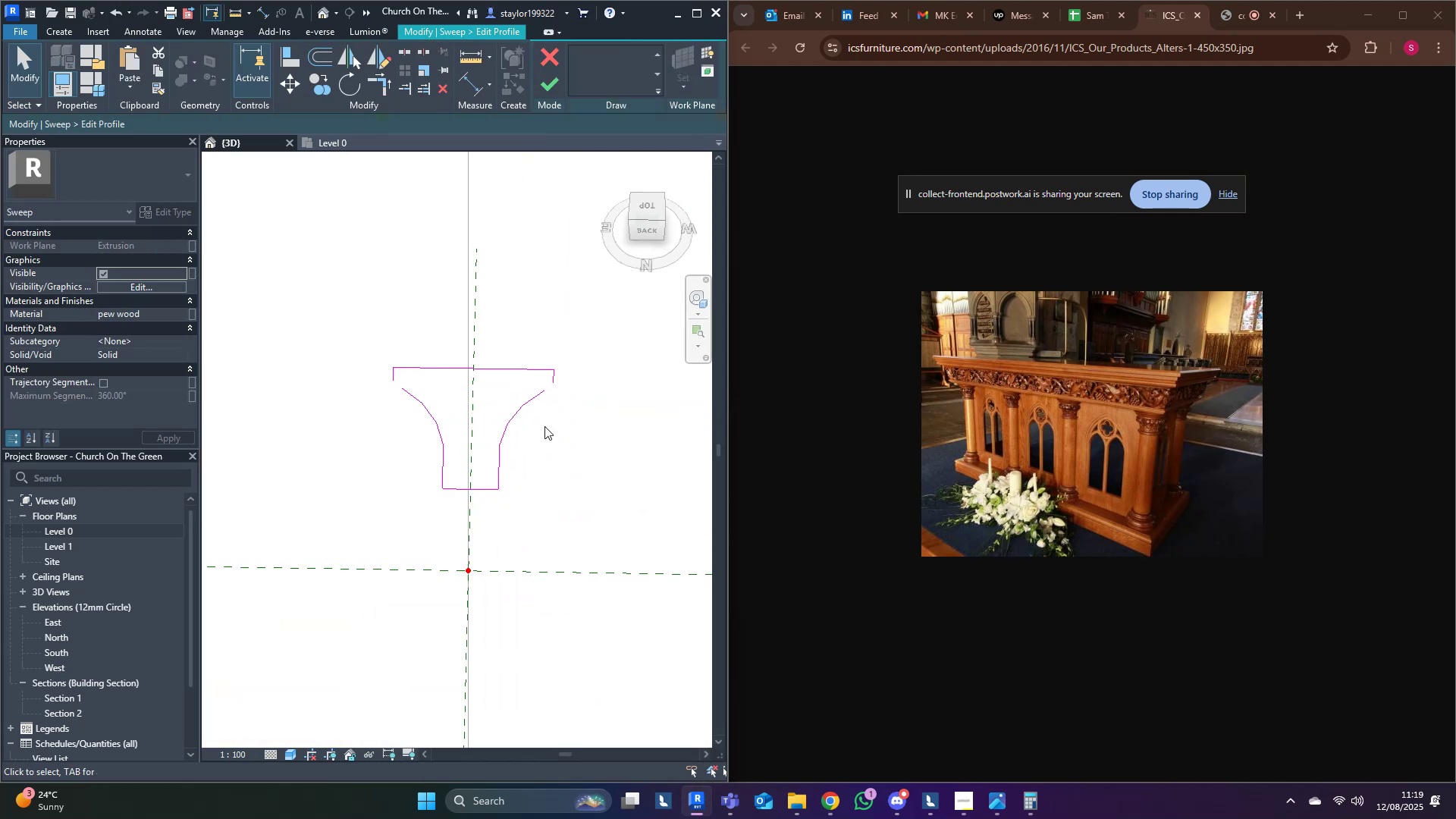 
scroll: coordinate [412, 373], scroll_direction: up, amount: 3.0
 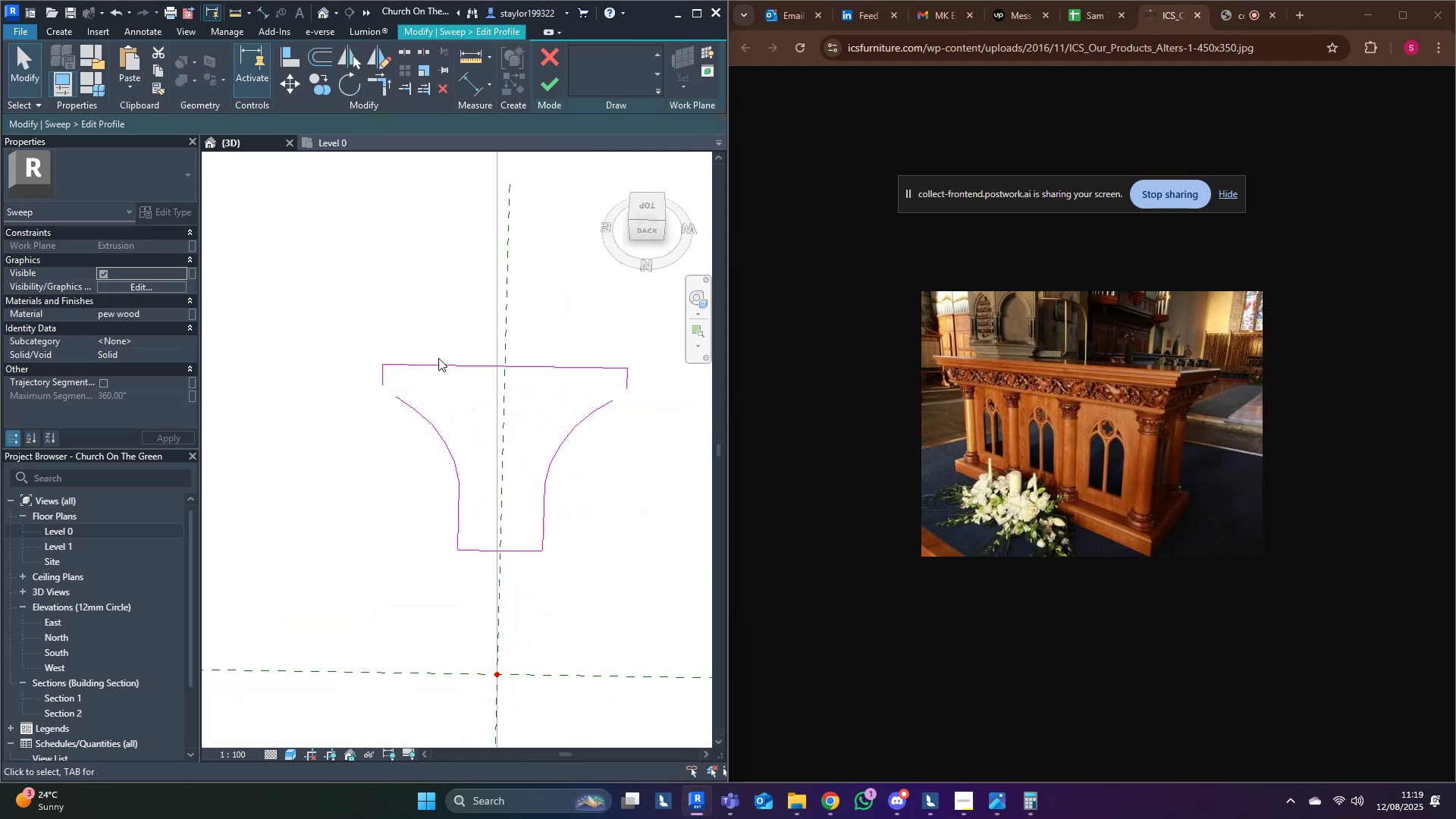 
type(re)
 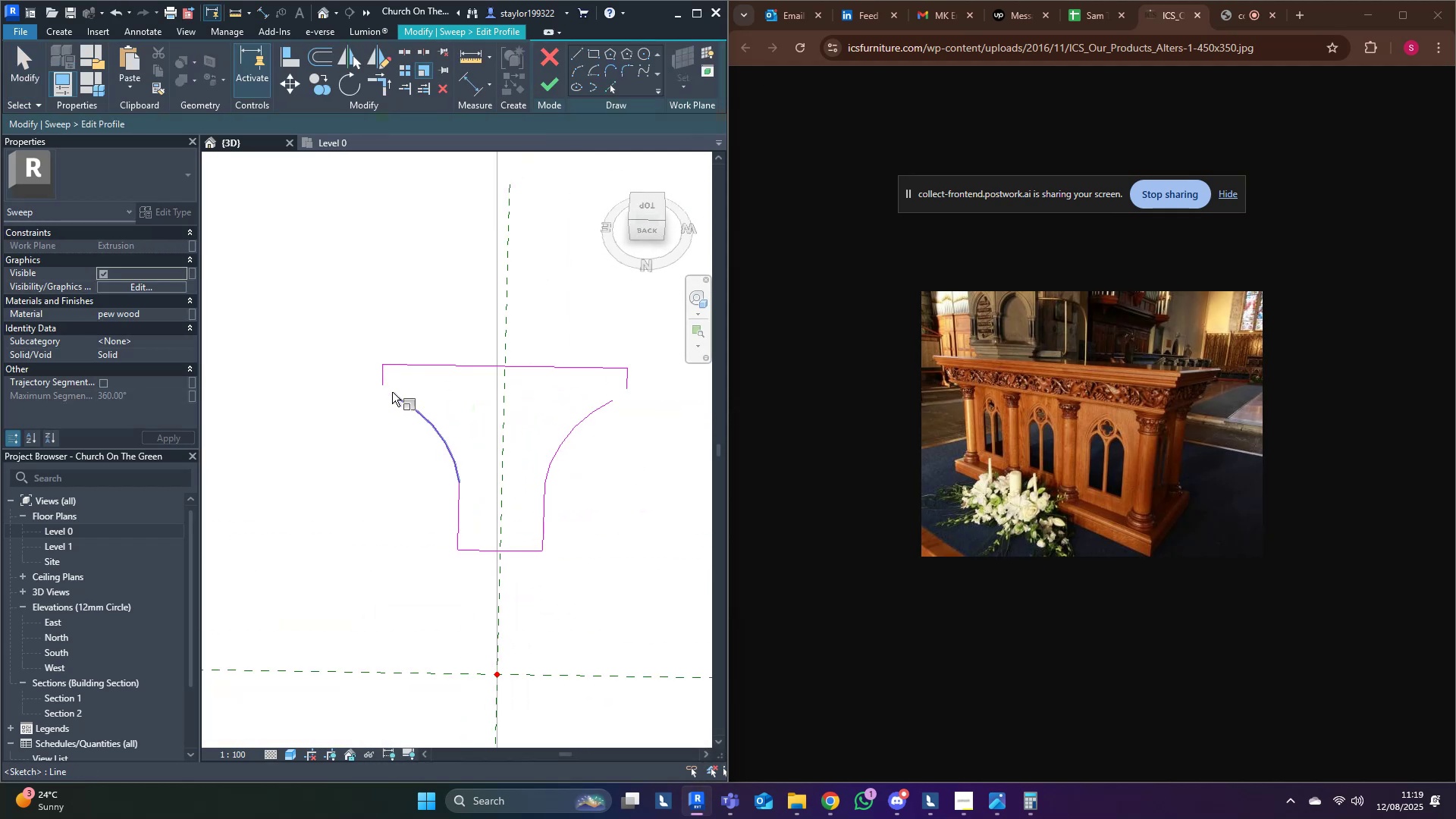 
left_click([479, 389])
 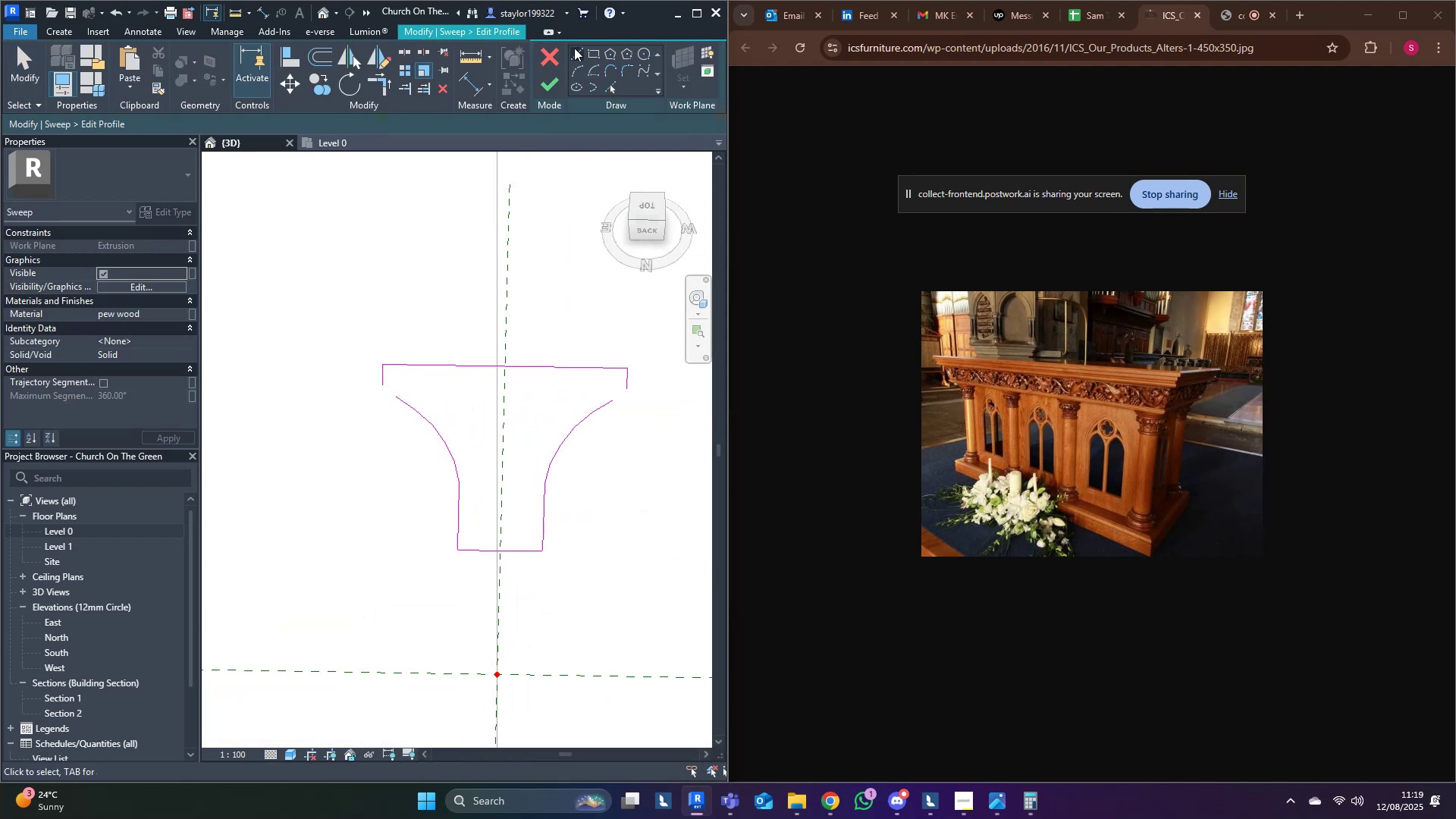 
left_click([573, 50])
 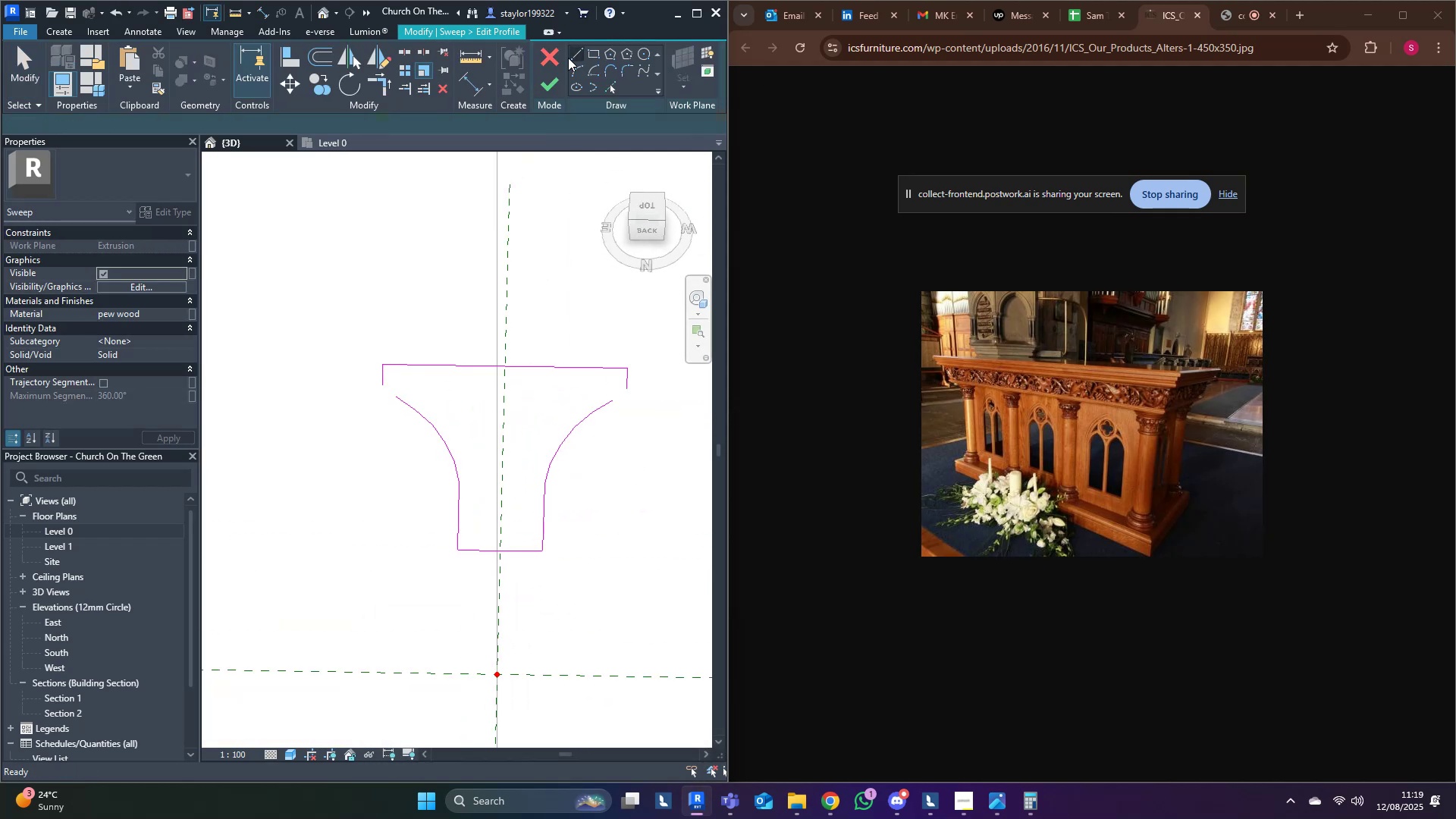 
scroll: coordinate [376, 457], scroll_direction: up, amount: 4.0
 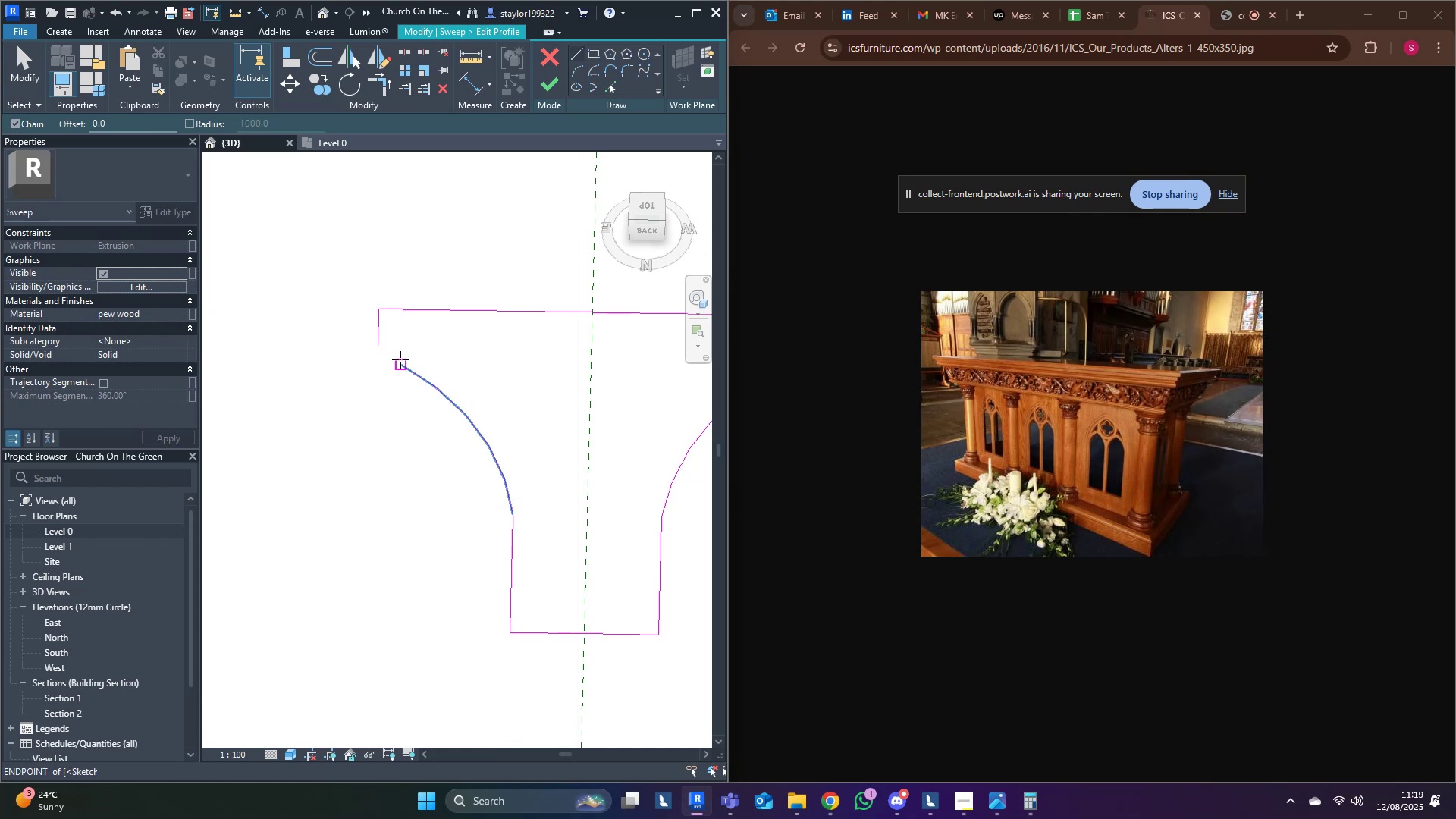 
left_click([400, 364])
 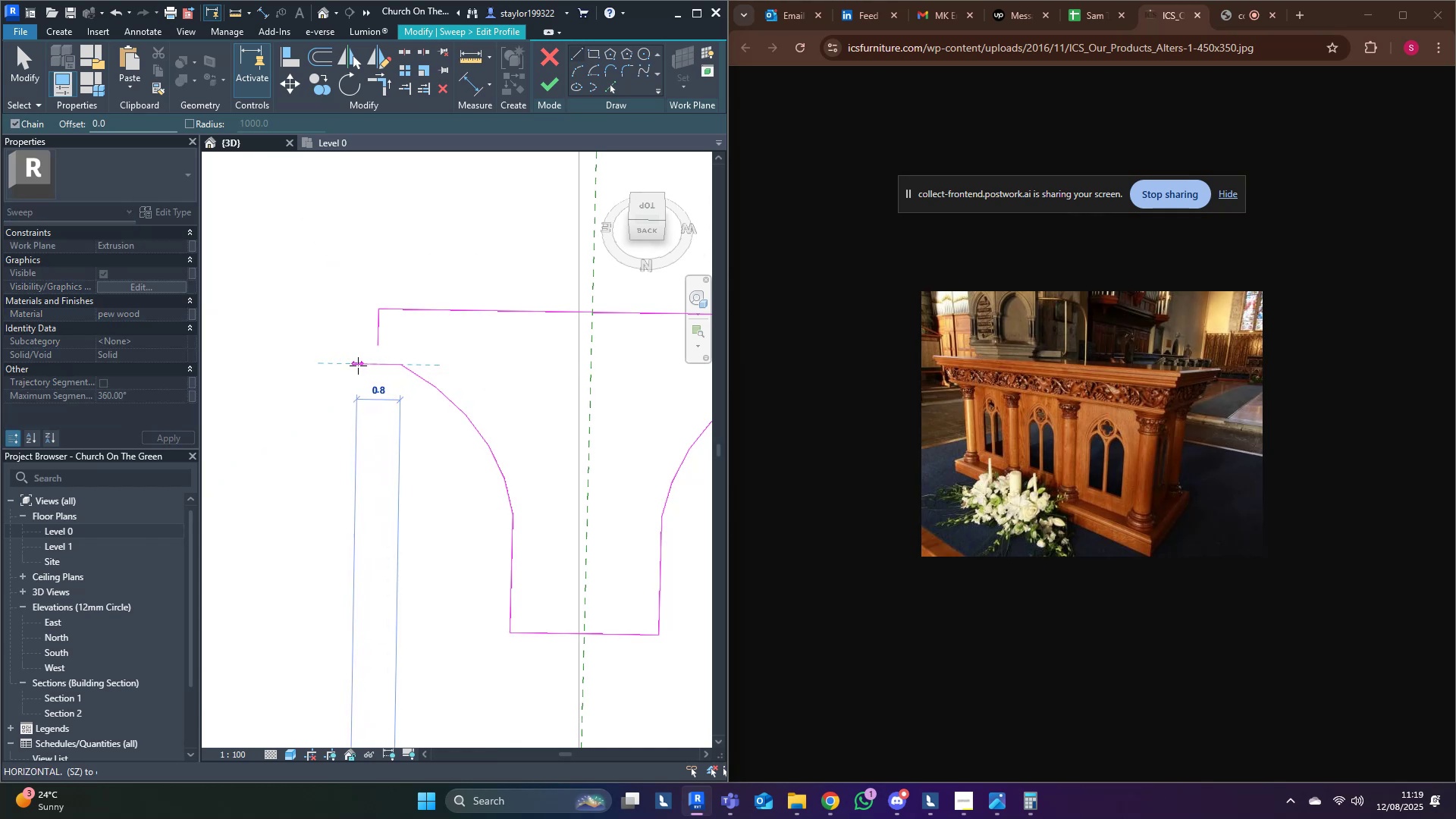 
left_click([358, 366])
 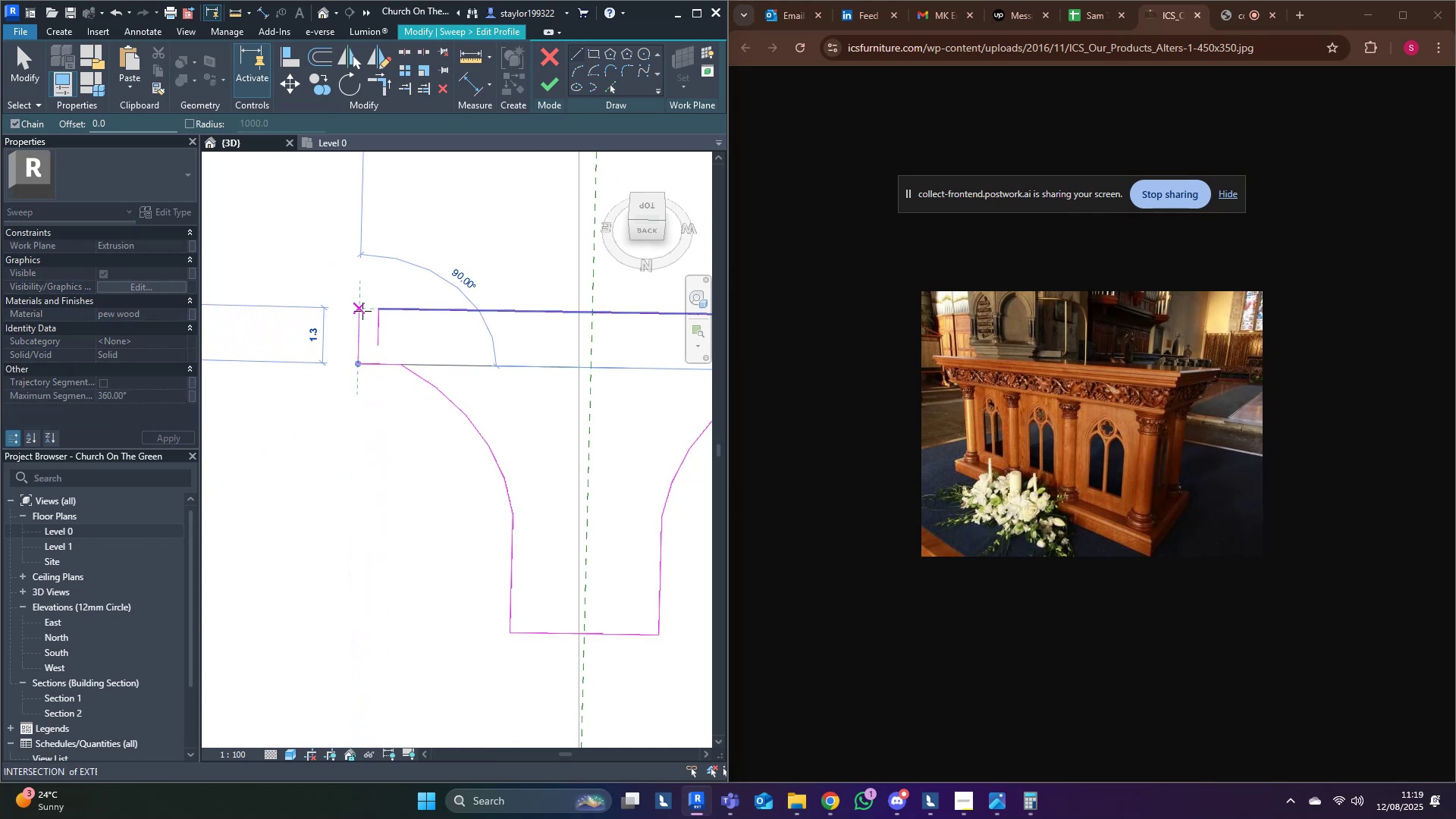 
left_click([362, 309])
 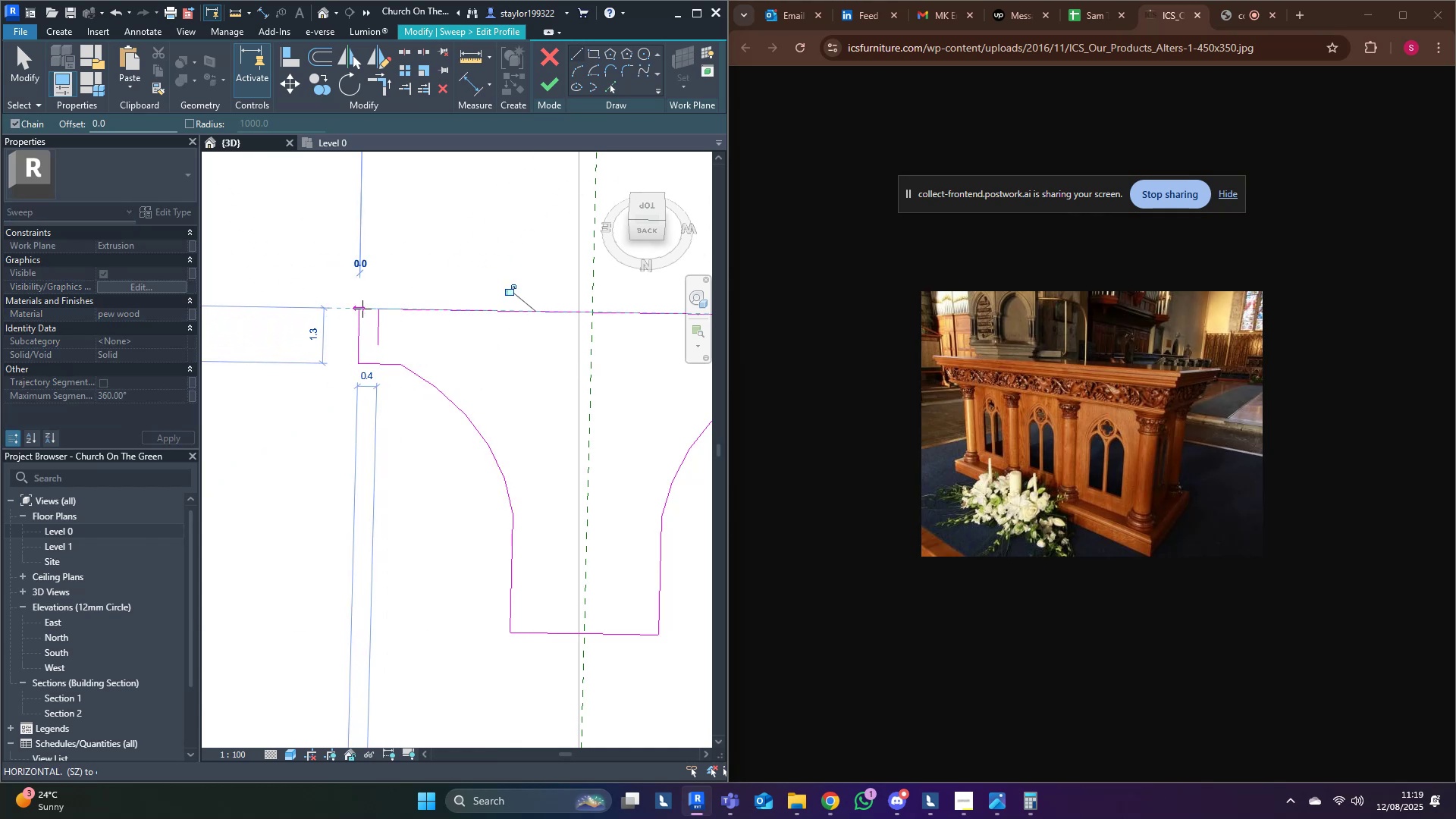 
key(Escape)
 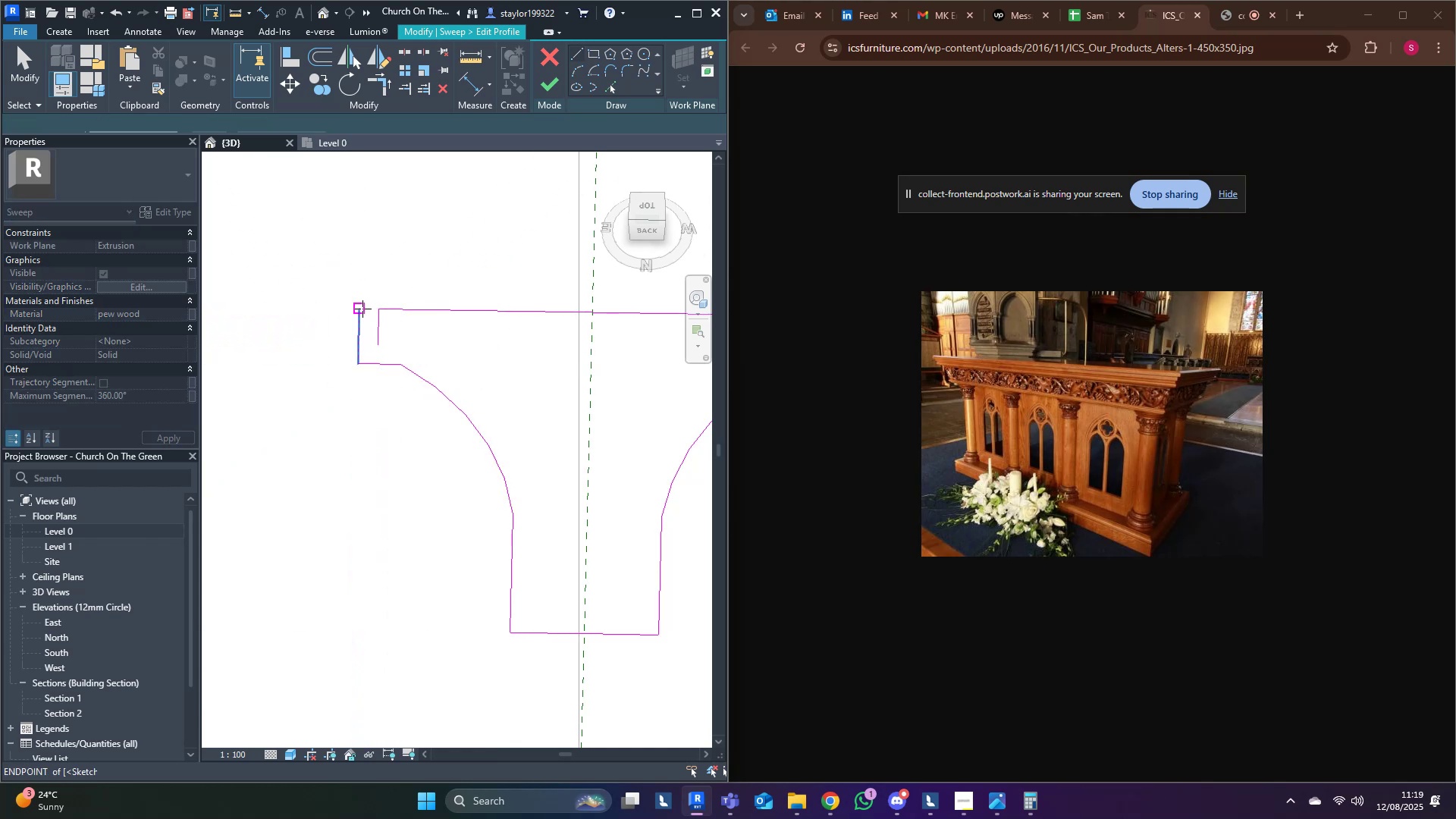 
hold_key(key=Escape, duration=19.05)
 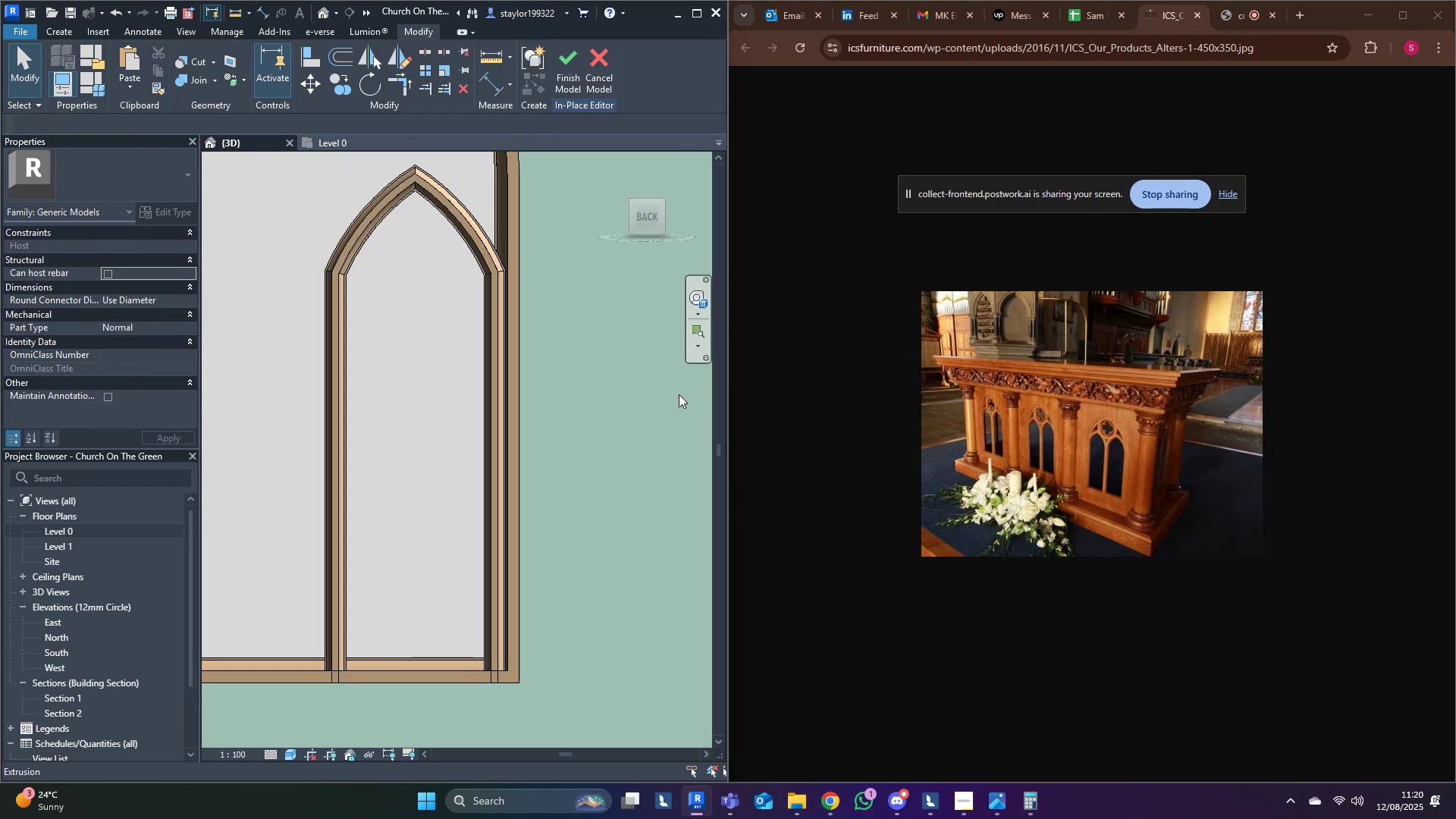 
scroll: coordinate [358, 328], scroll_direction: down, amount: 2.0
 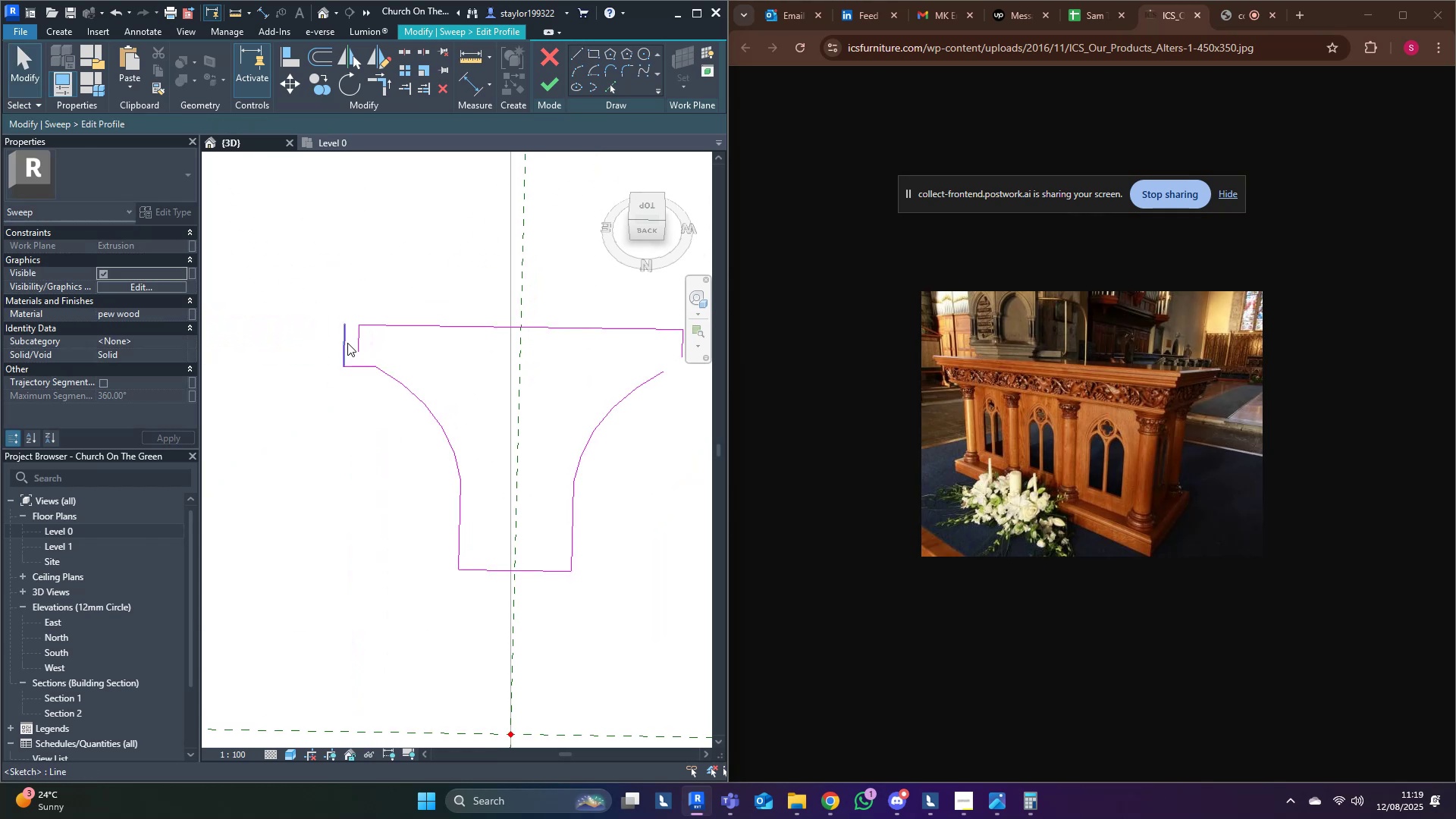 
left_click([347, 341])
 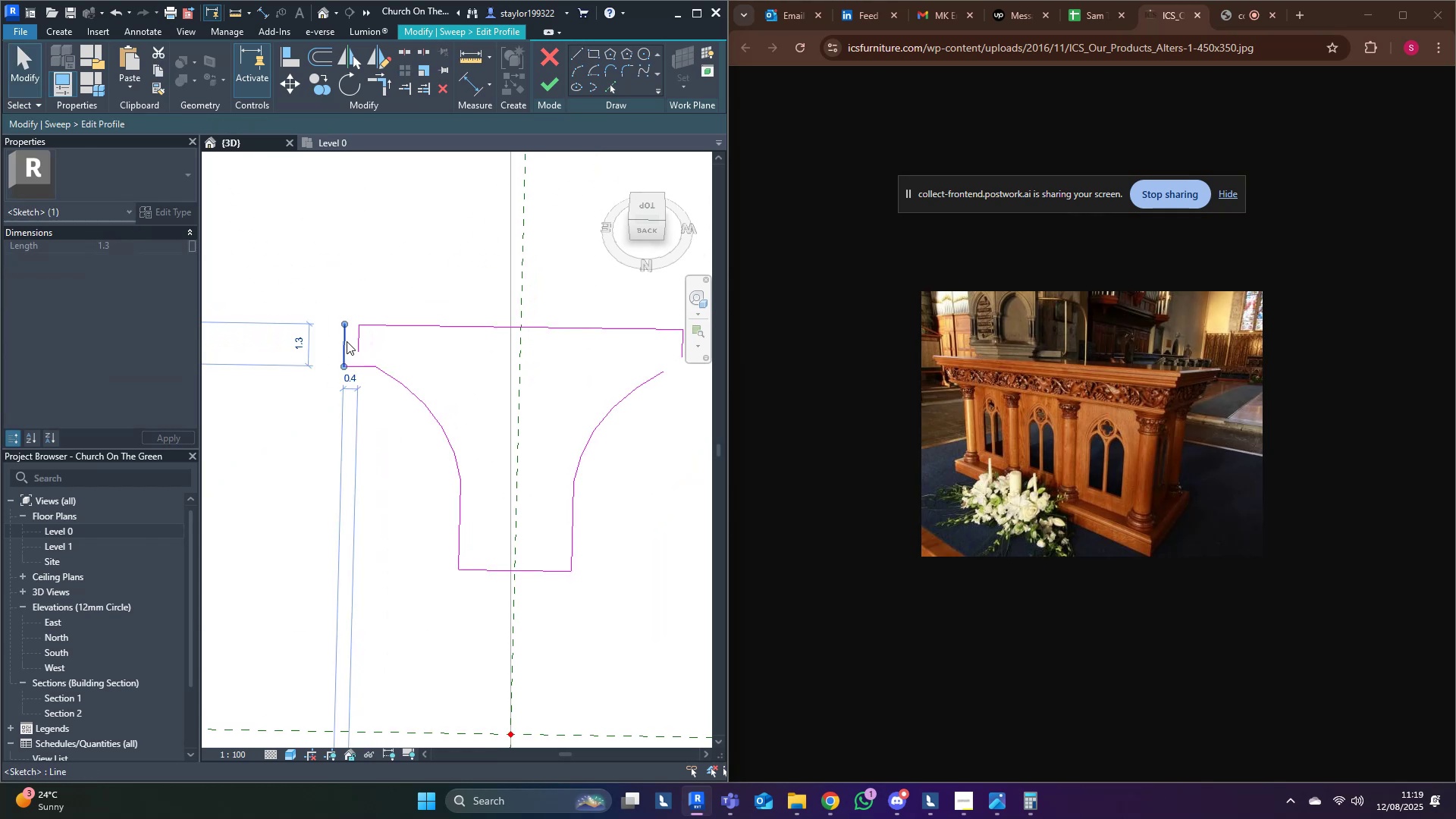 
type(dm)
 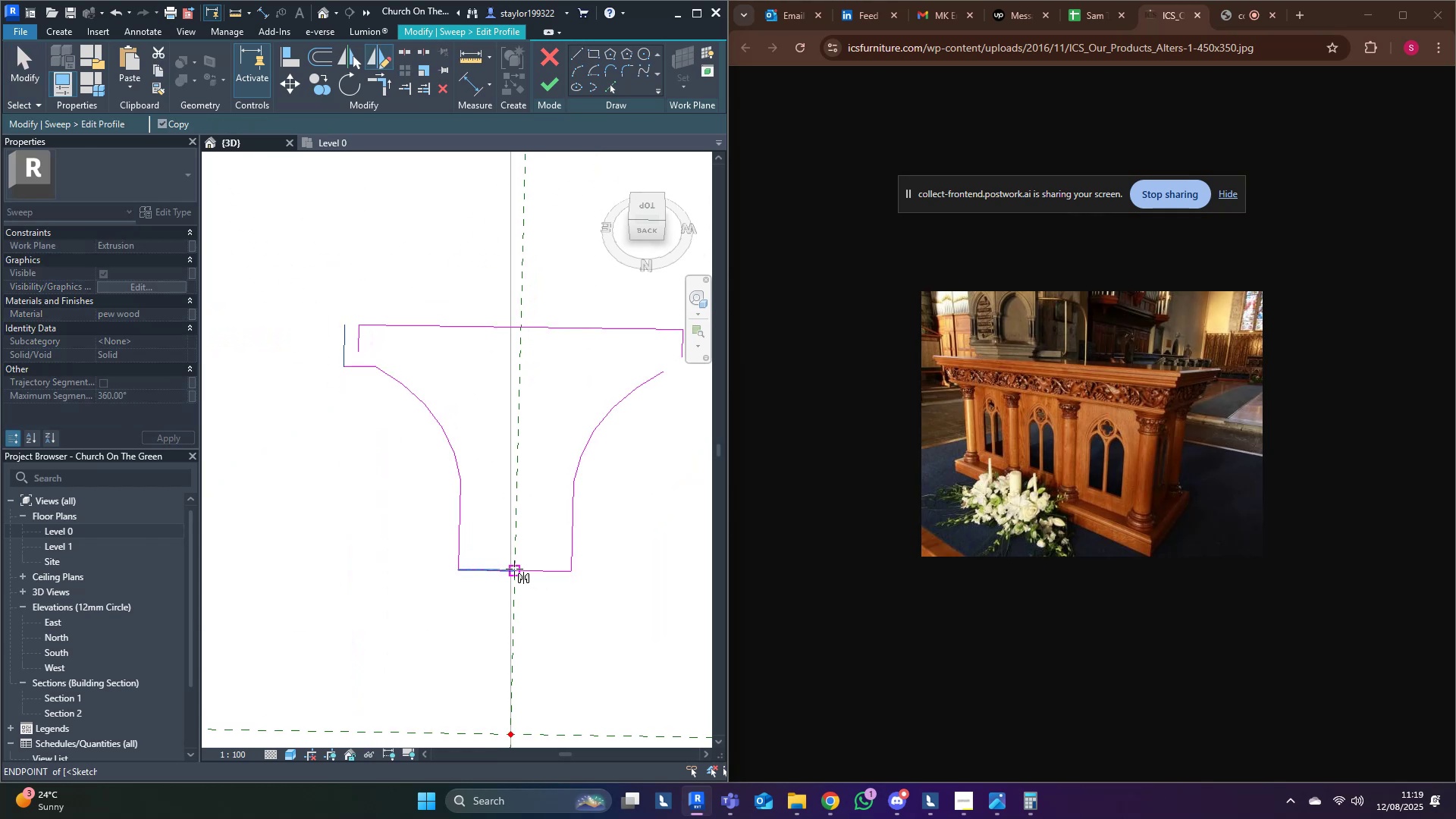 
left_click([514, 569])
 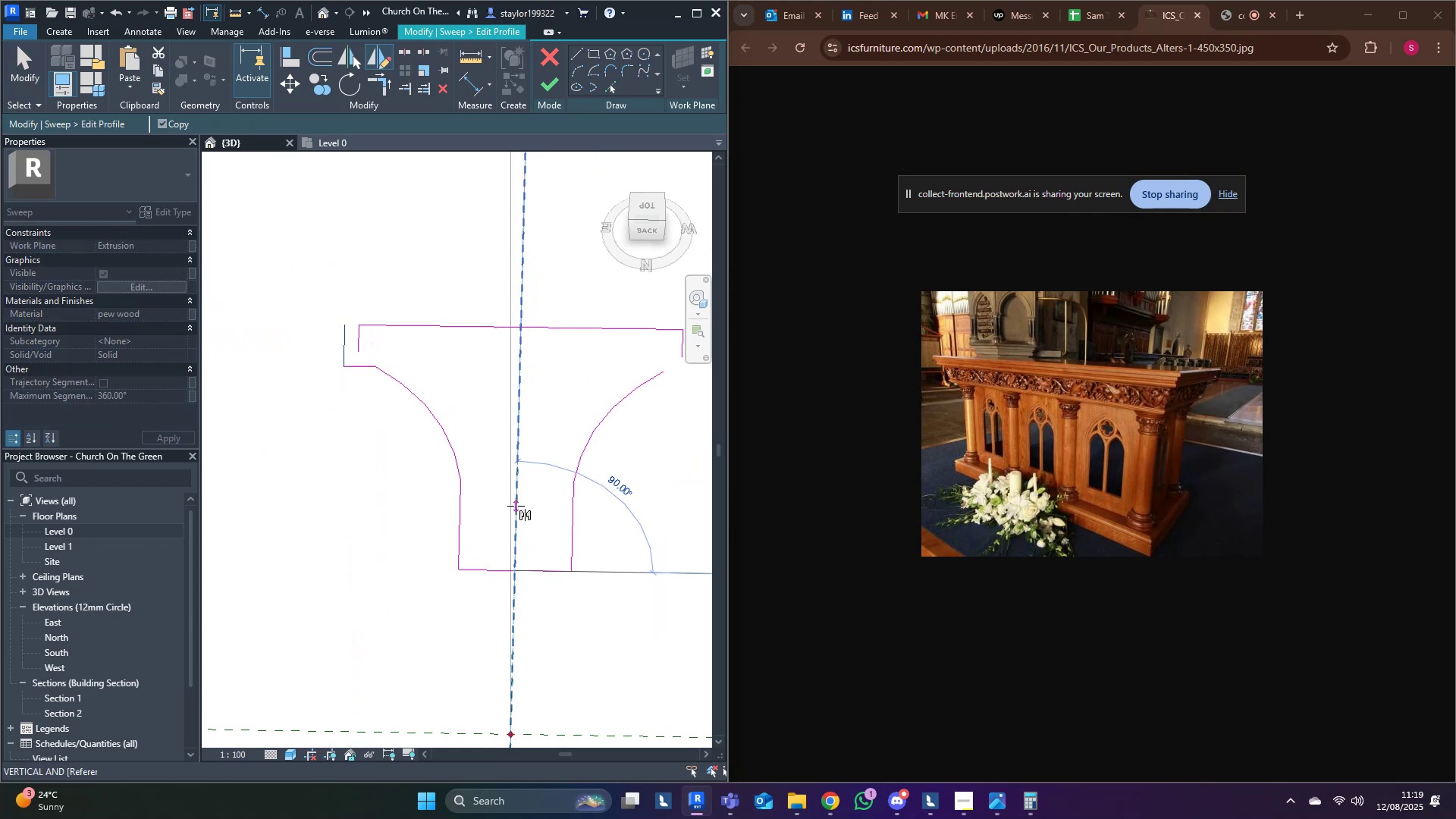 
left_click([516, 506])
 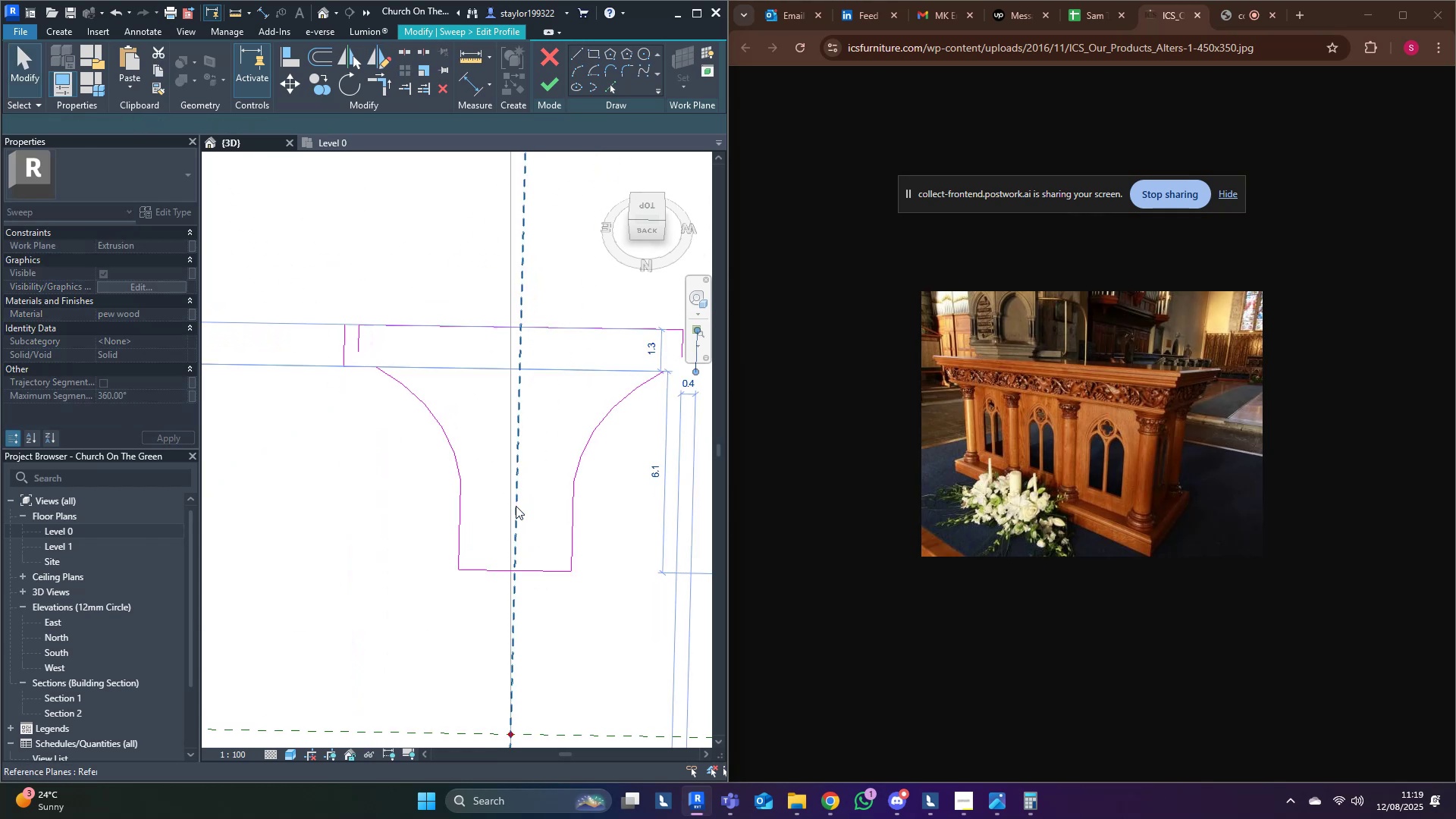 
scroll: coordinate [510, 511], scroll_direction: down, amount: 3.0
 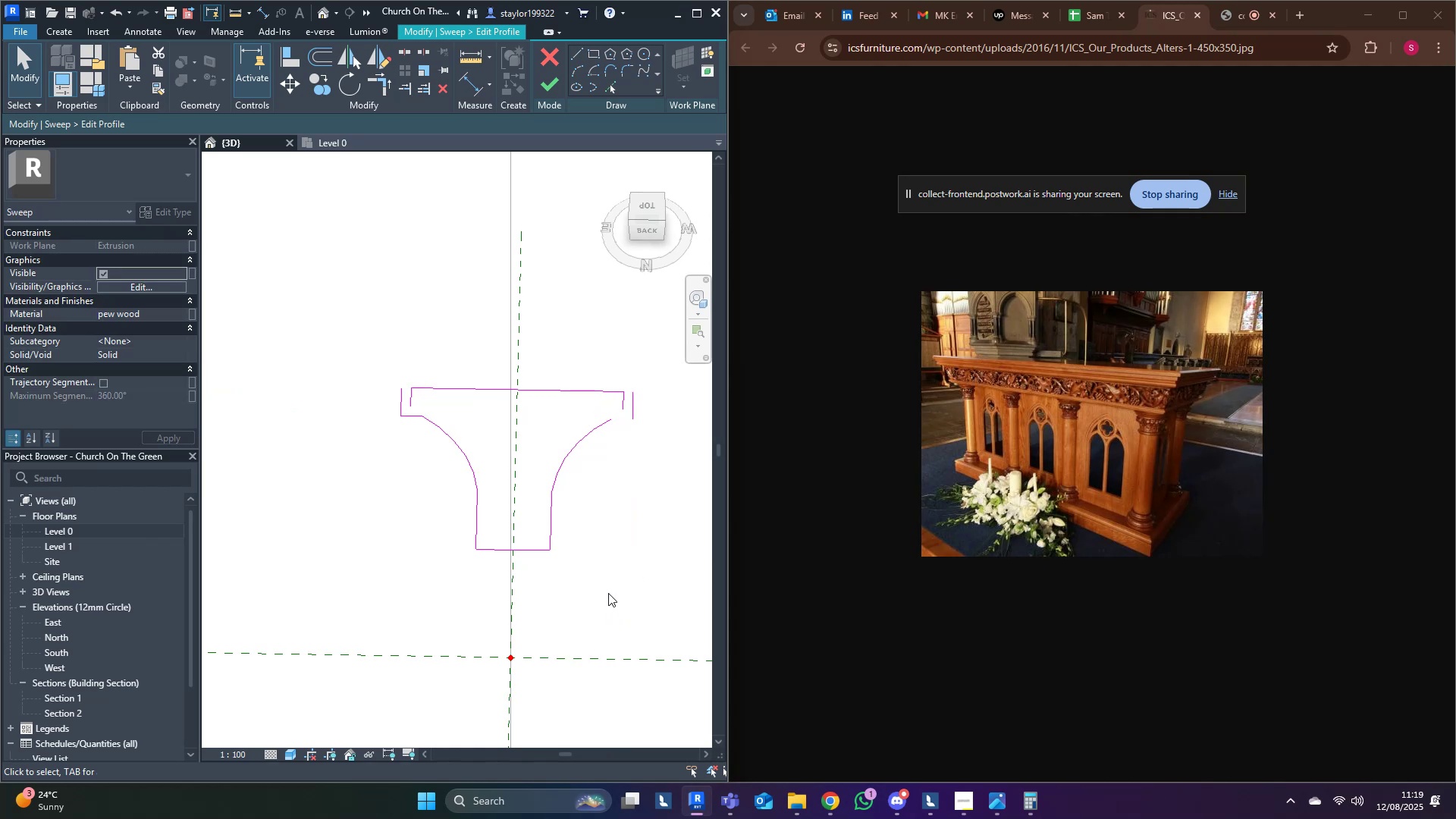 
type(tr)
 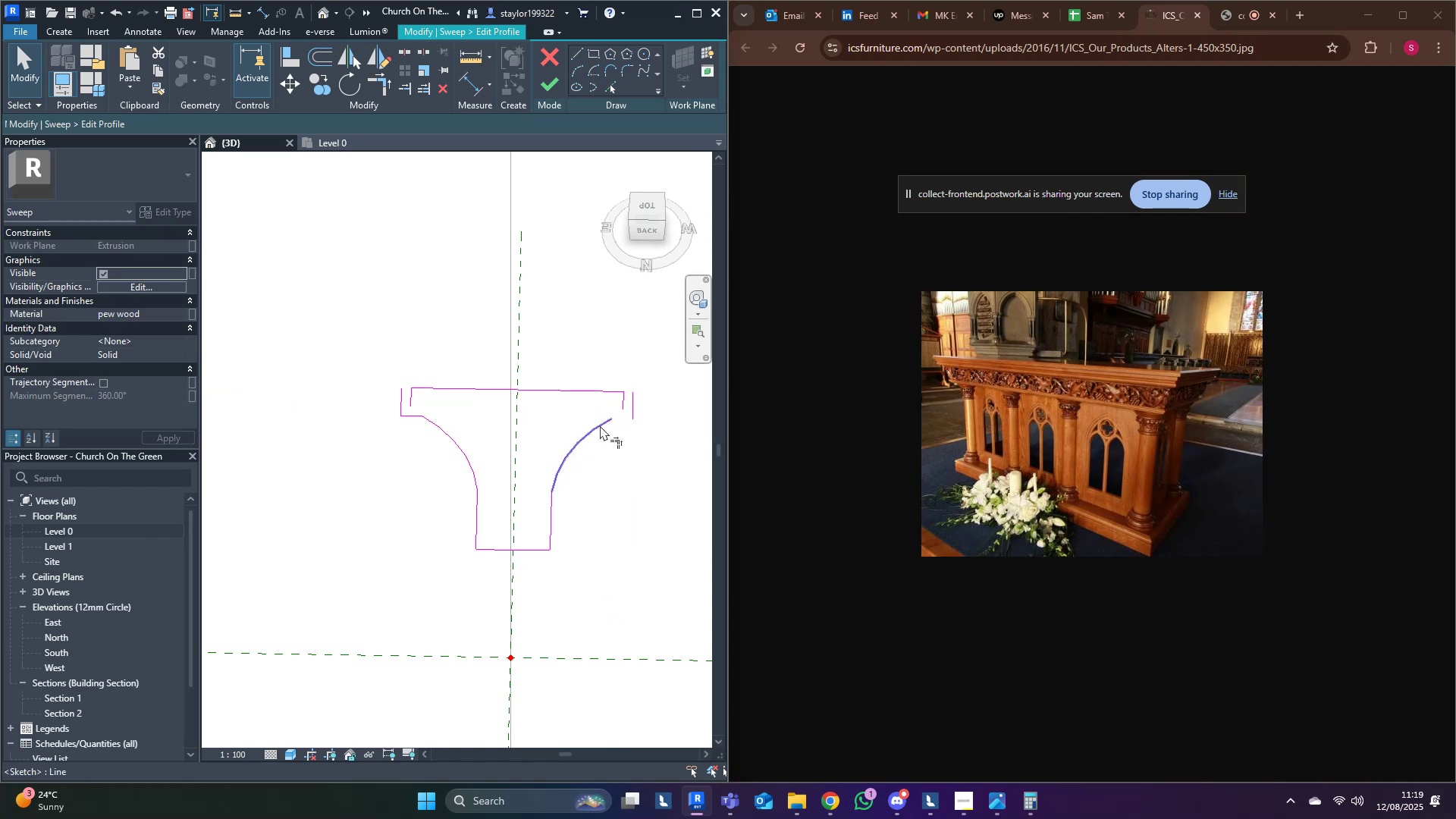 
left_click([599, 425])
 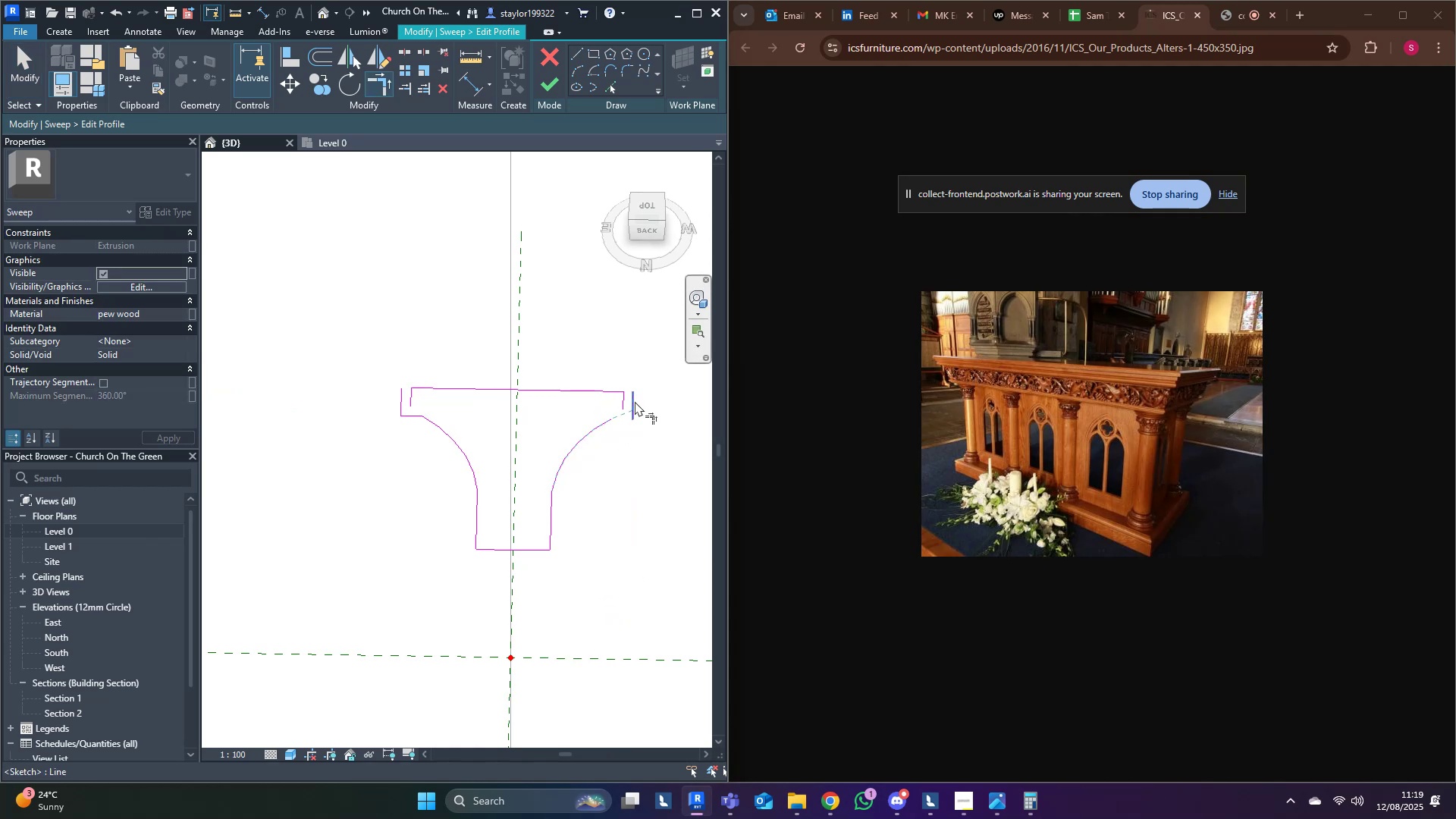 
left_click([635, 401])
 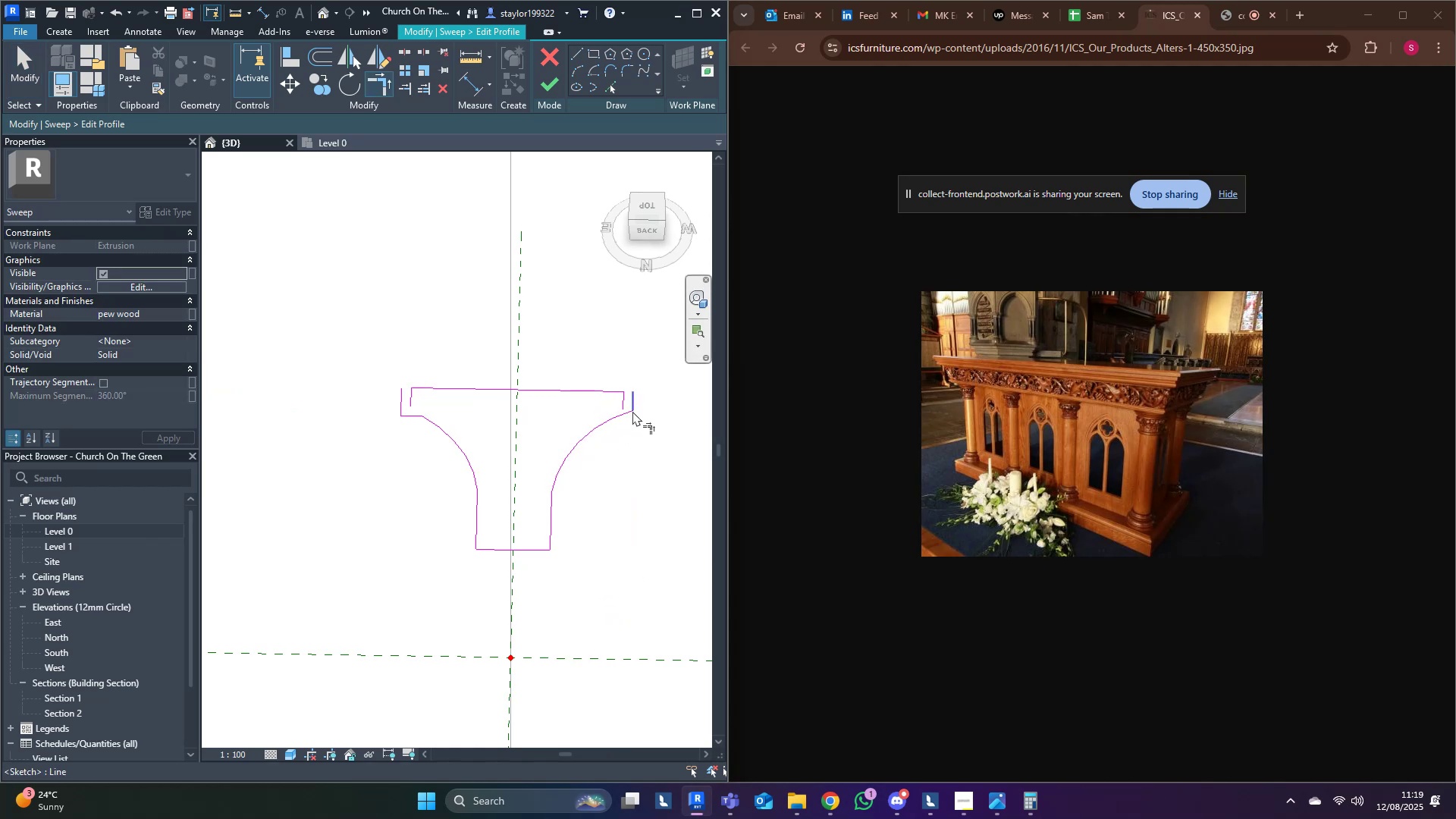 
key(Control+Z)
 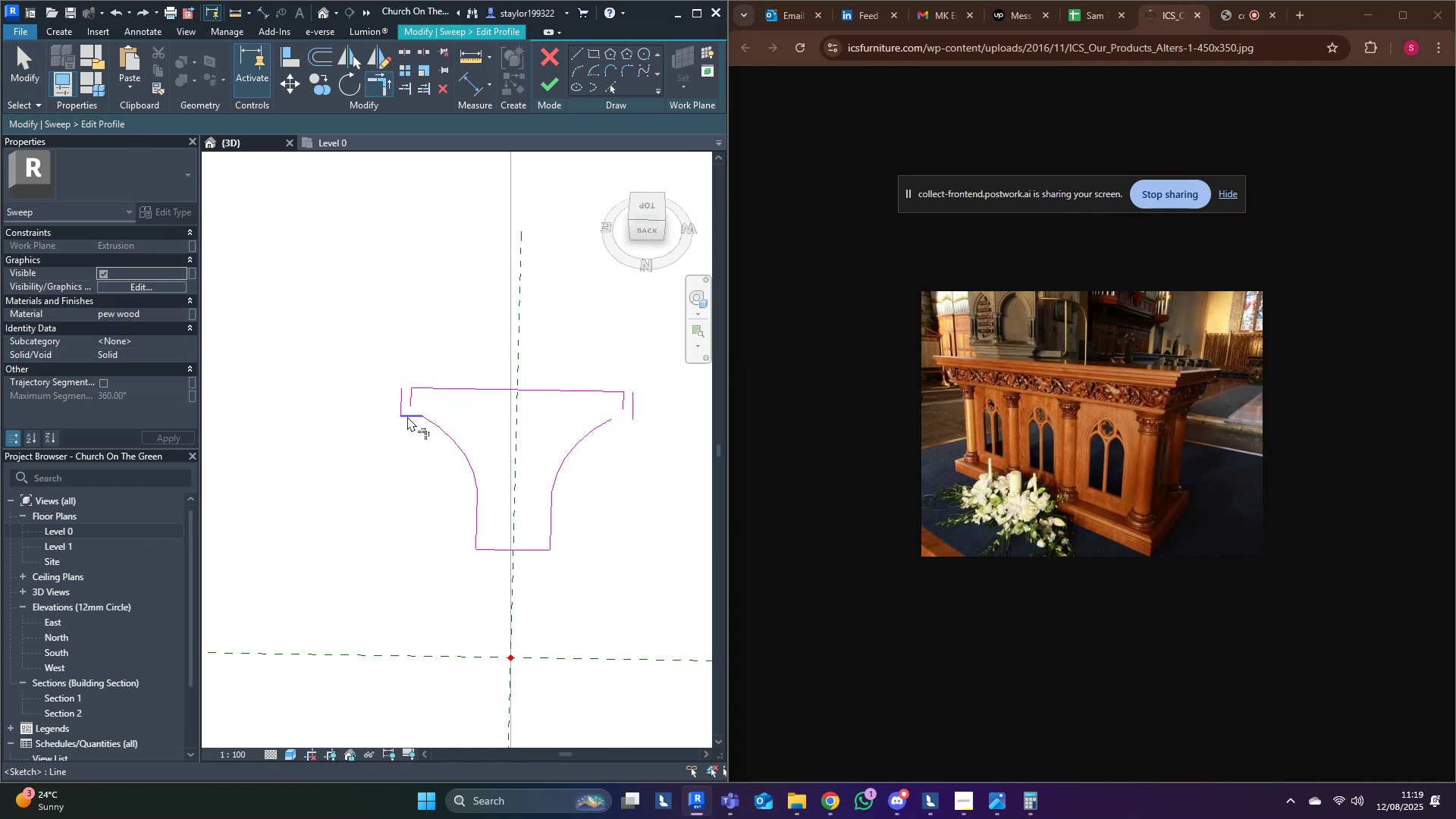 
key(M)
 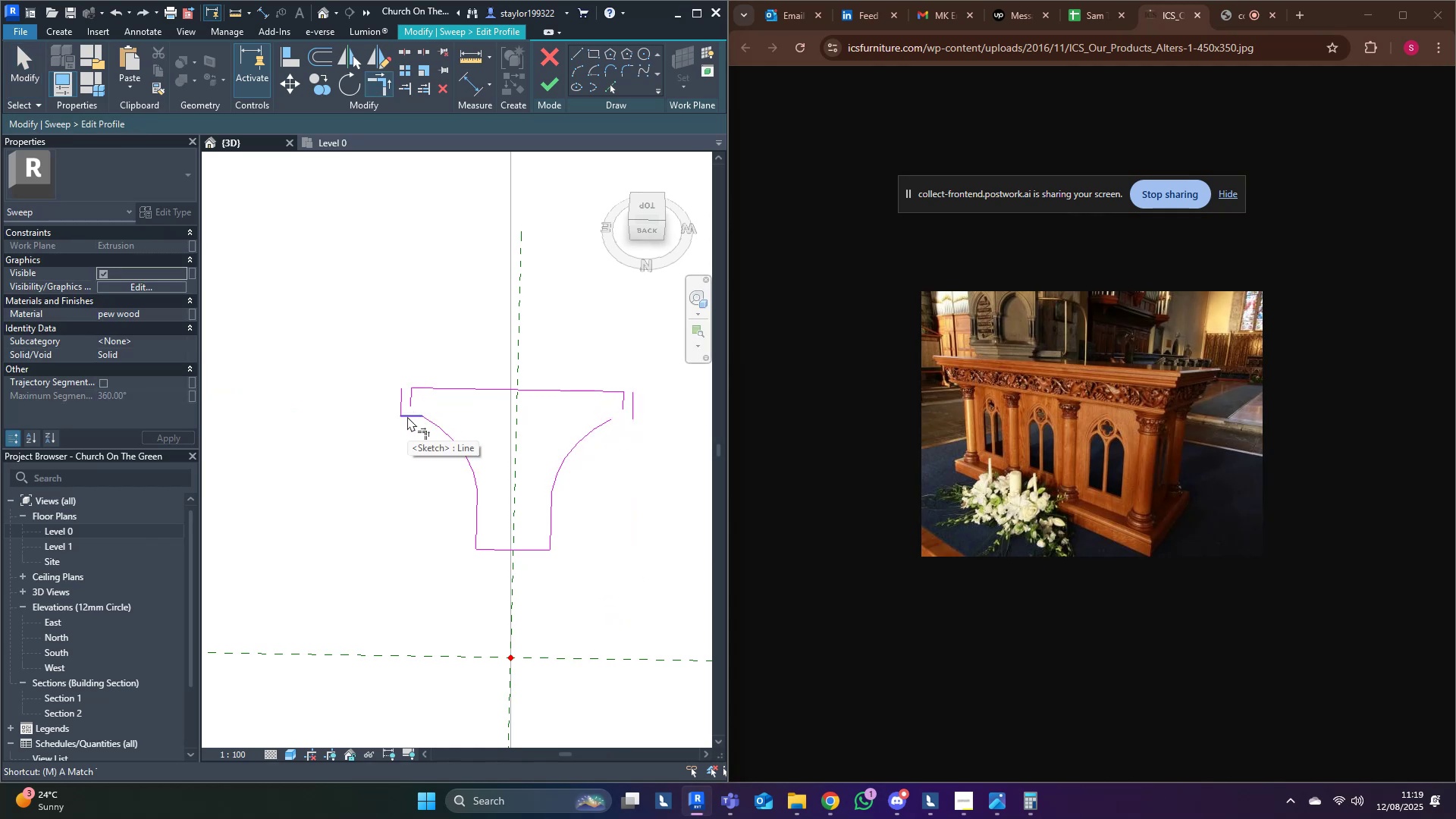 
hold_key(key=D, duration=0.57)
 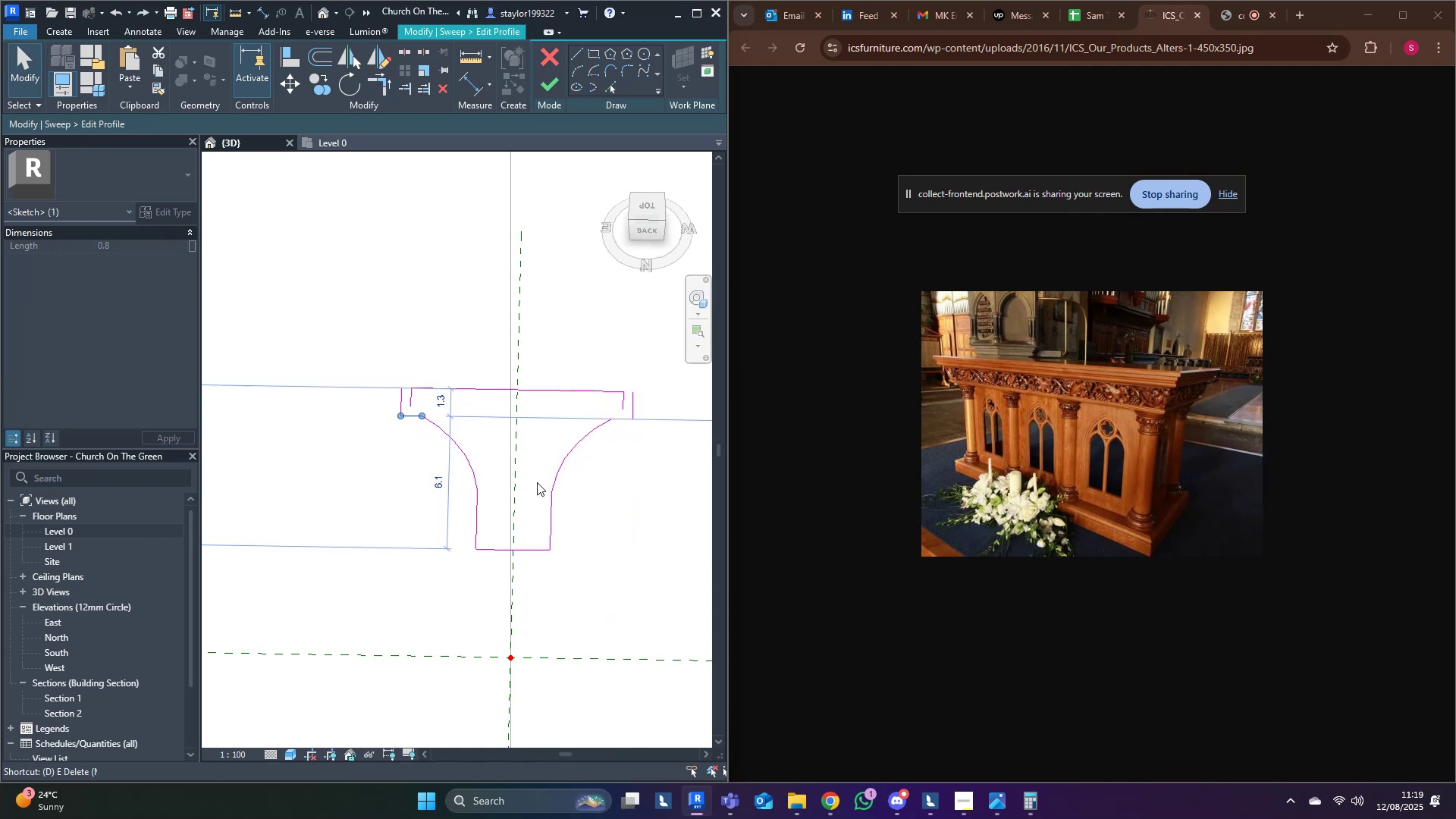 
hold_key(key=M, duration=5.17)
 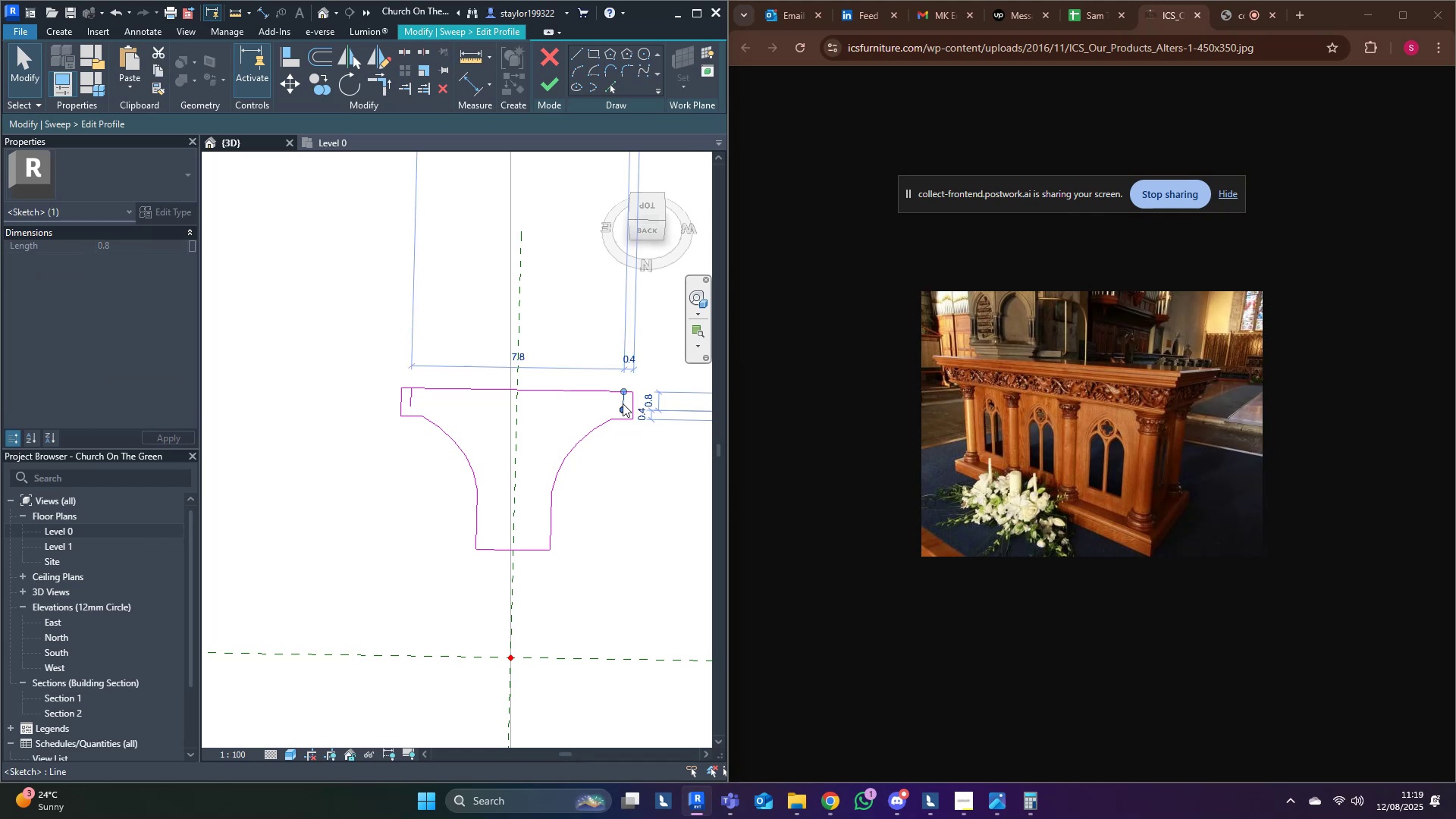 
left_click([510, 550])
 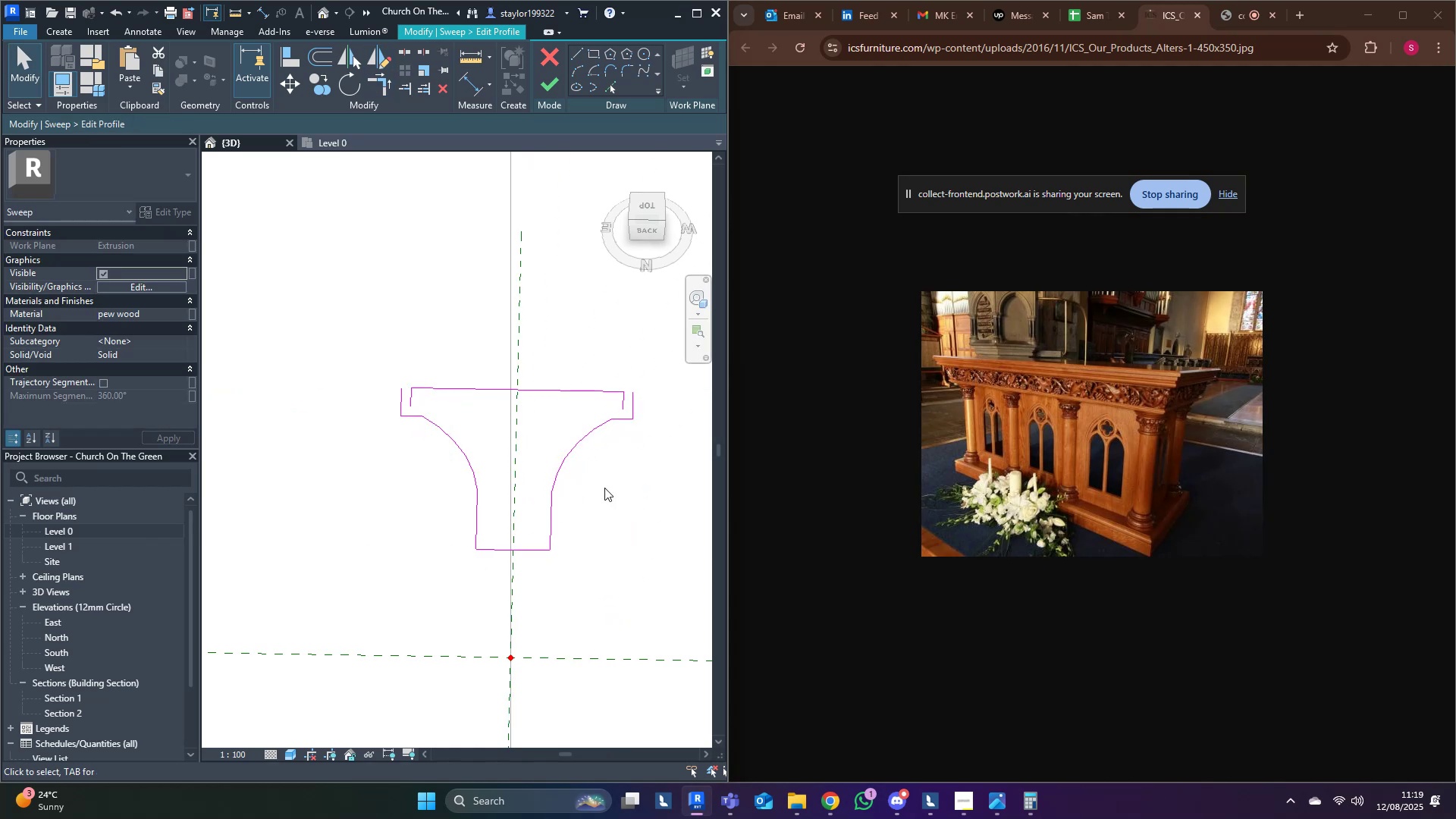 
type(tr)
 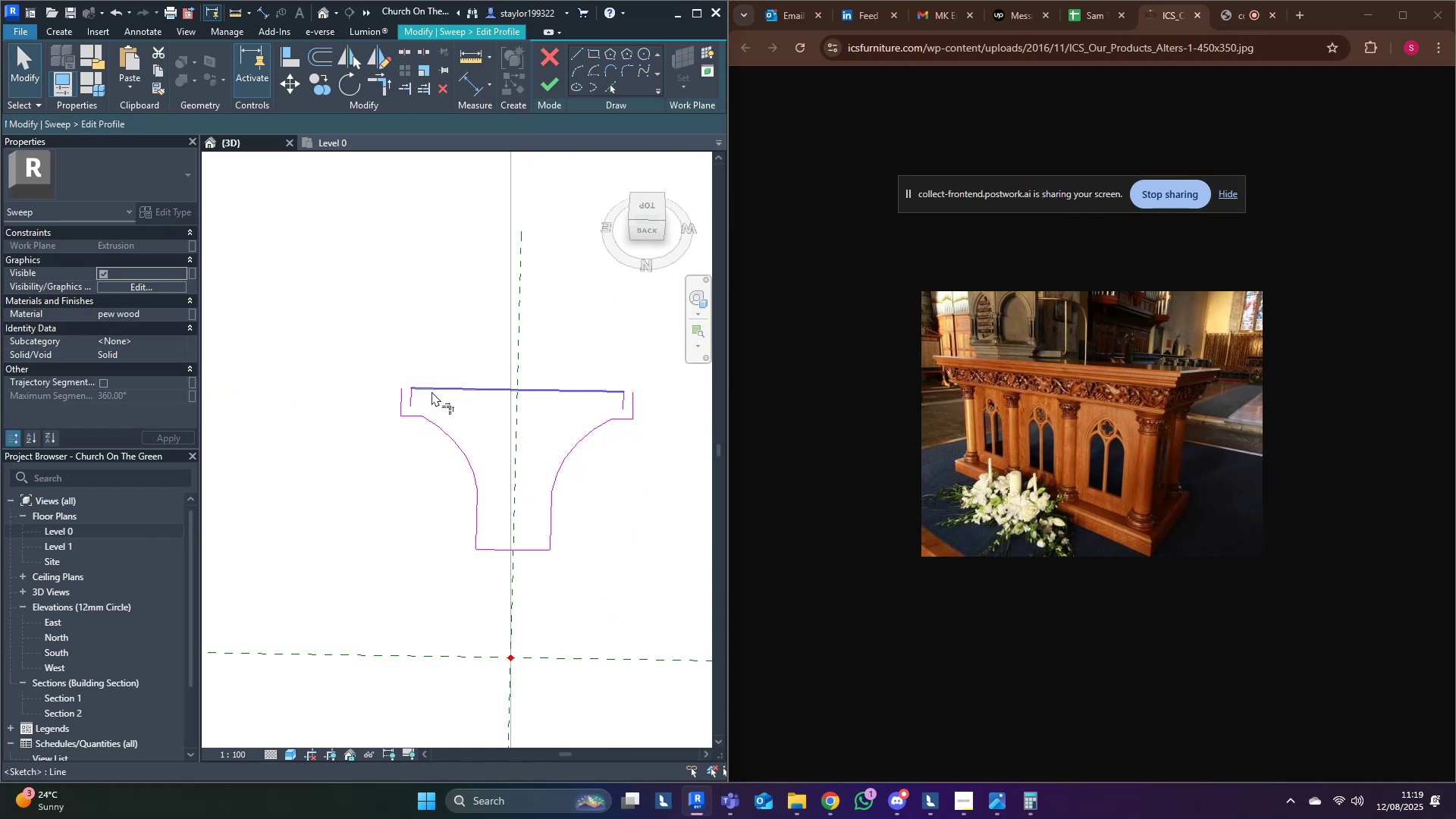 
left_click([432, 391])
 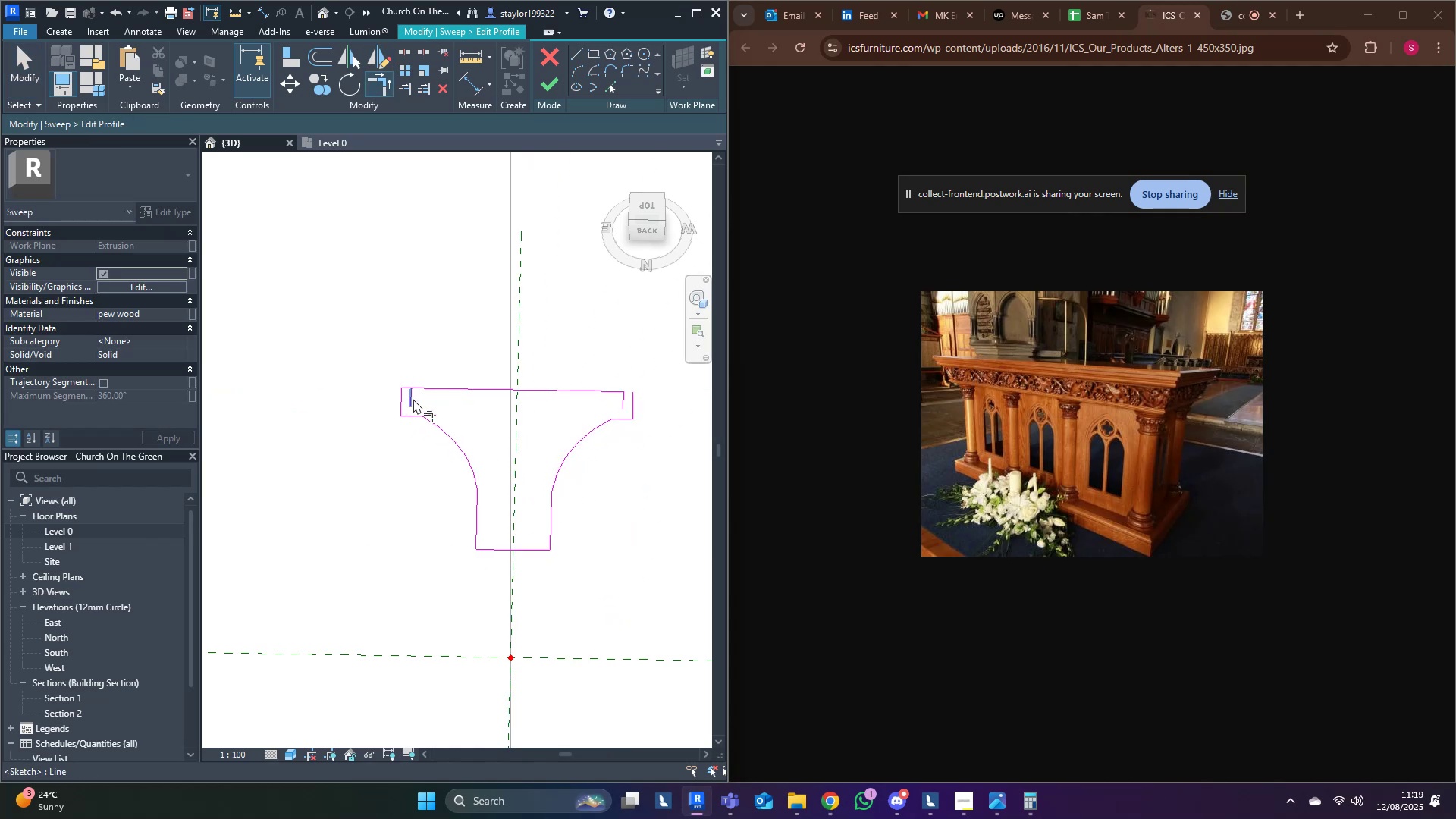 
double_click([431, 390])
 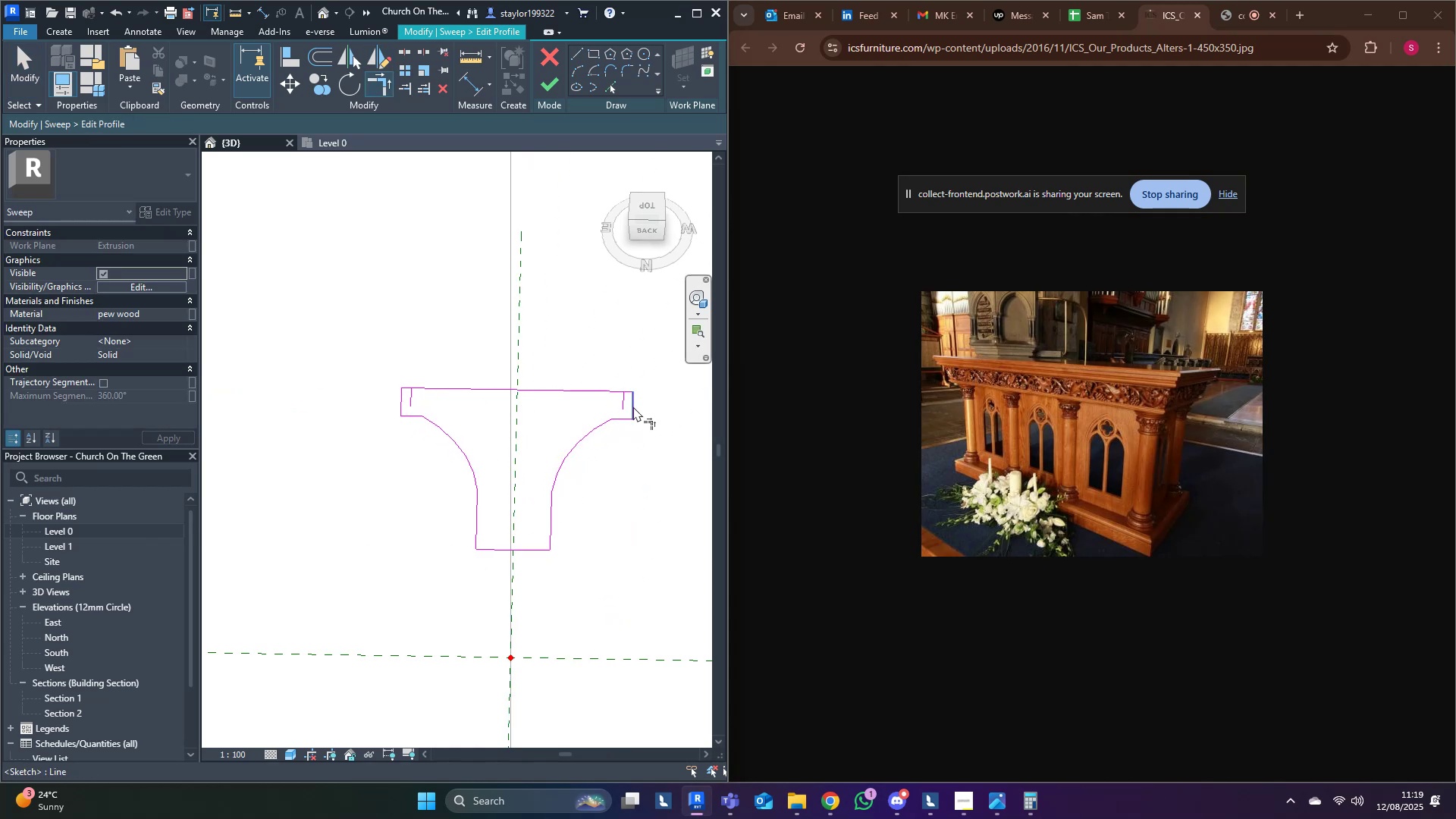 
key(D)
 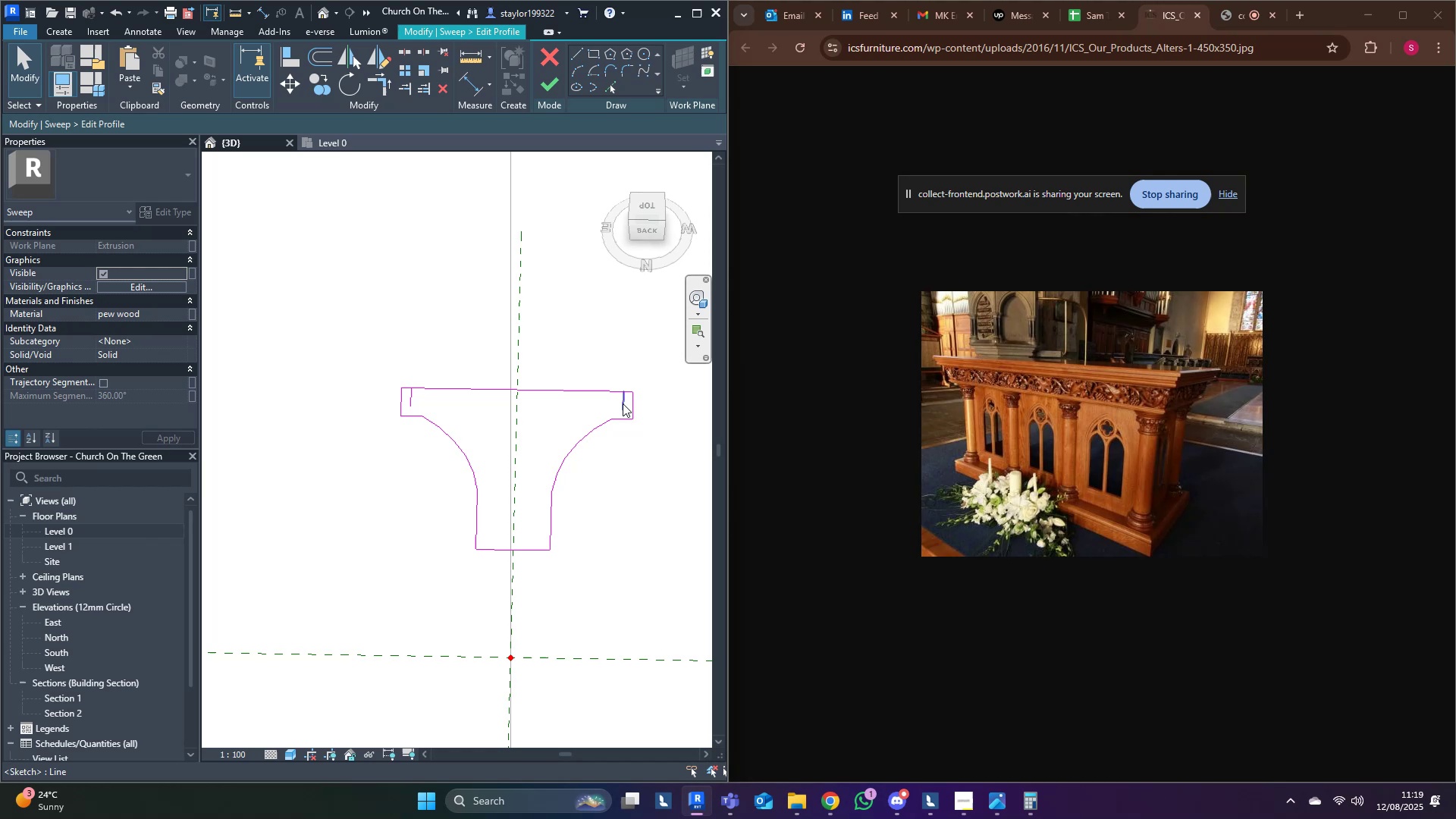 
left_click([623, 403])
 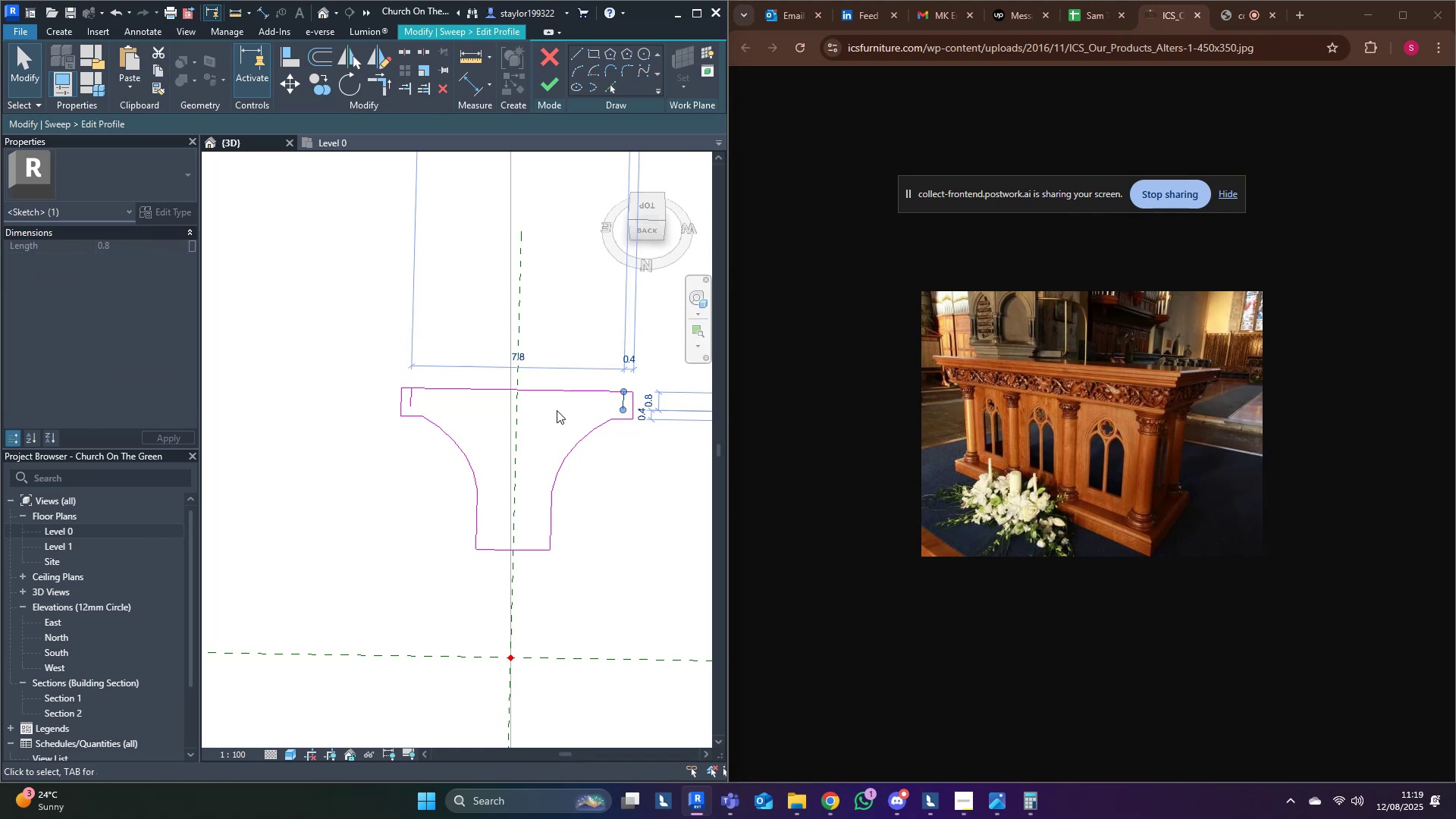 
key(Delete)
 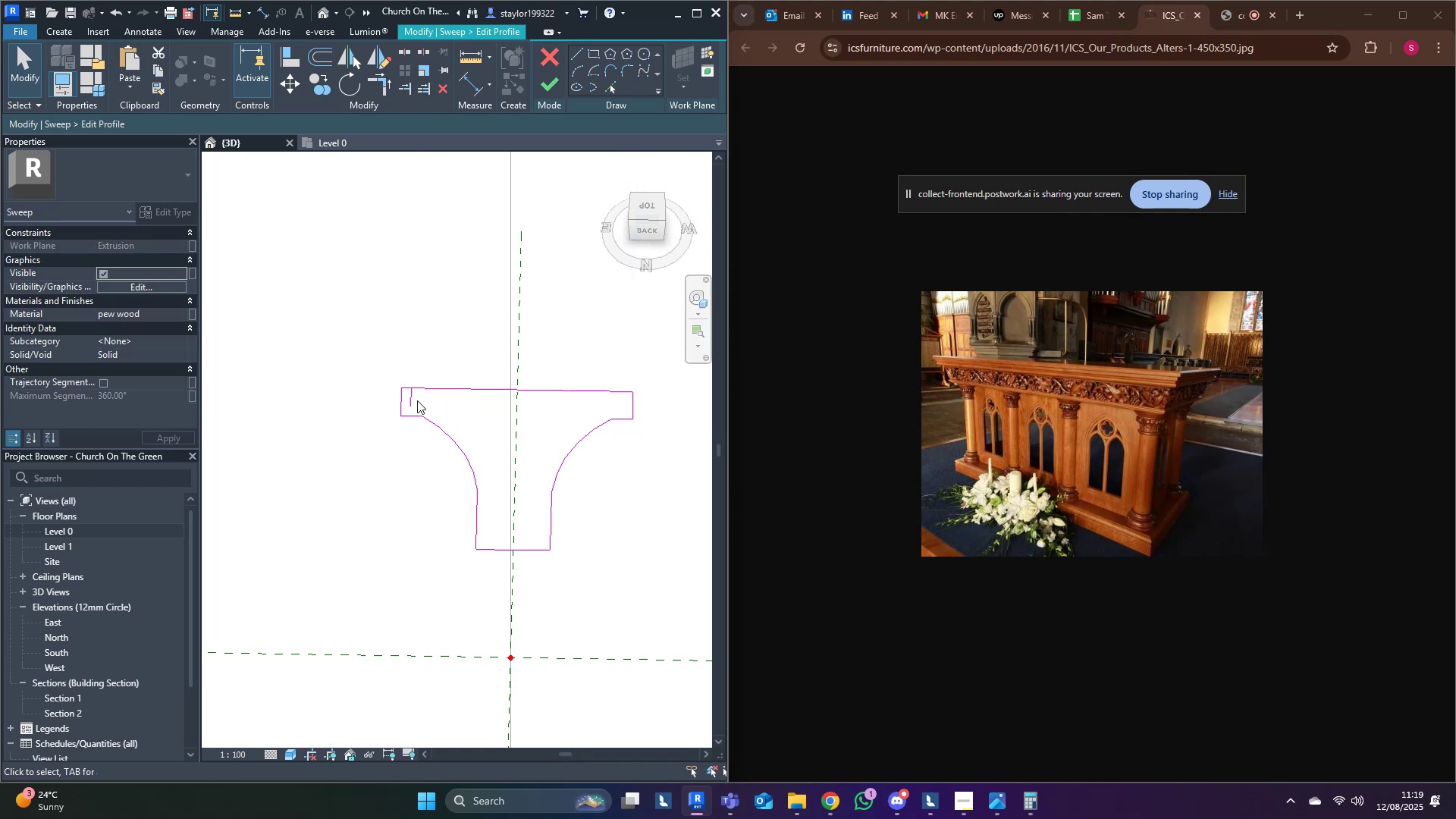 
left_click([408, 402])
 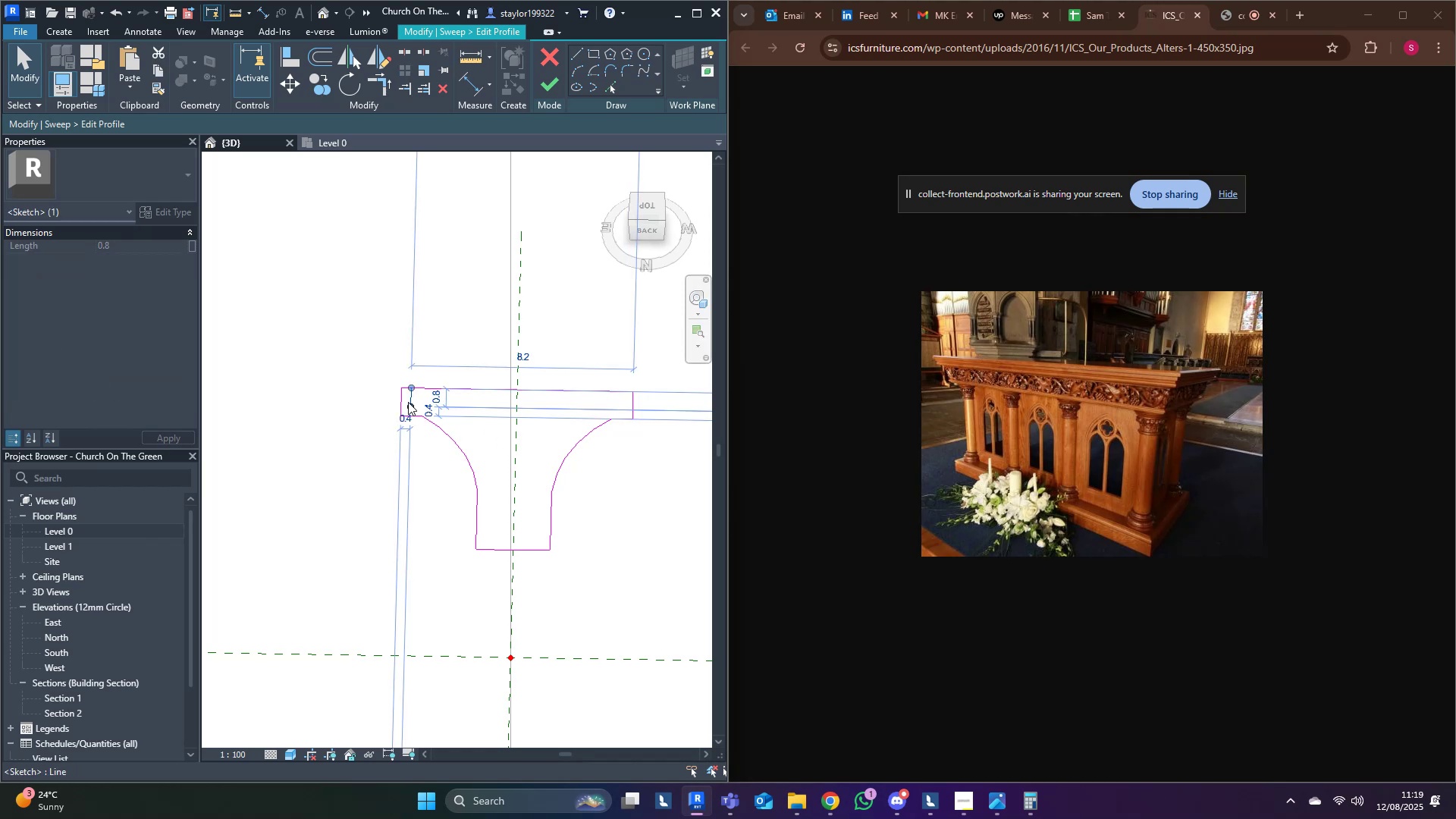 
key(Delete)
 